 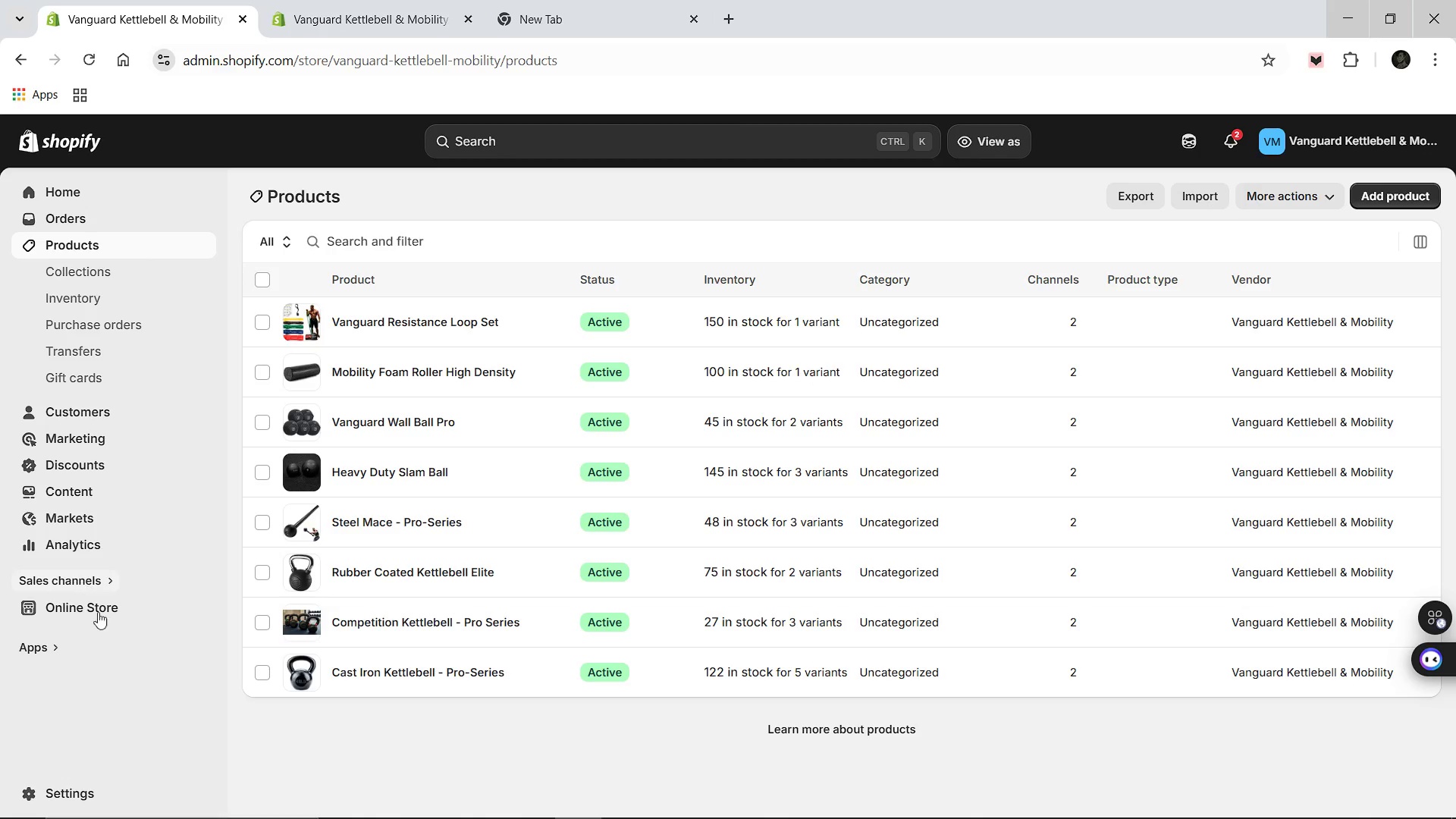 
left_click([209, 607])
 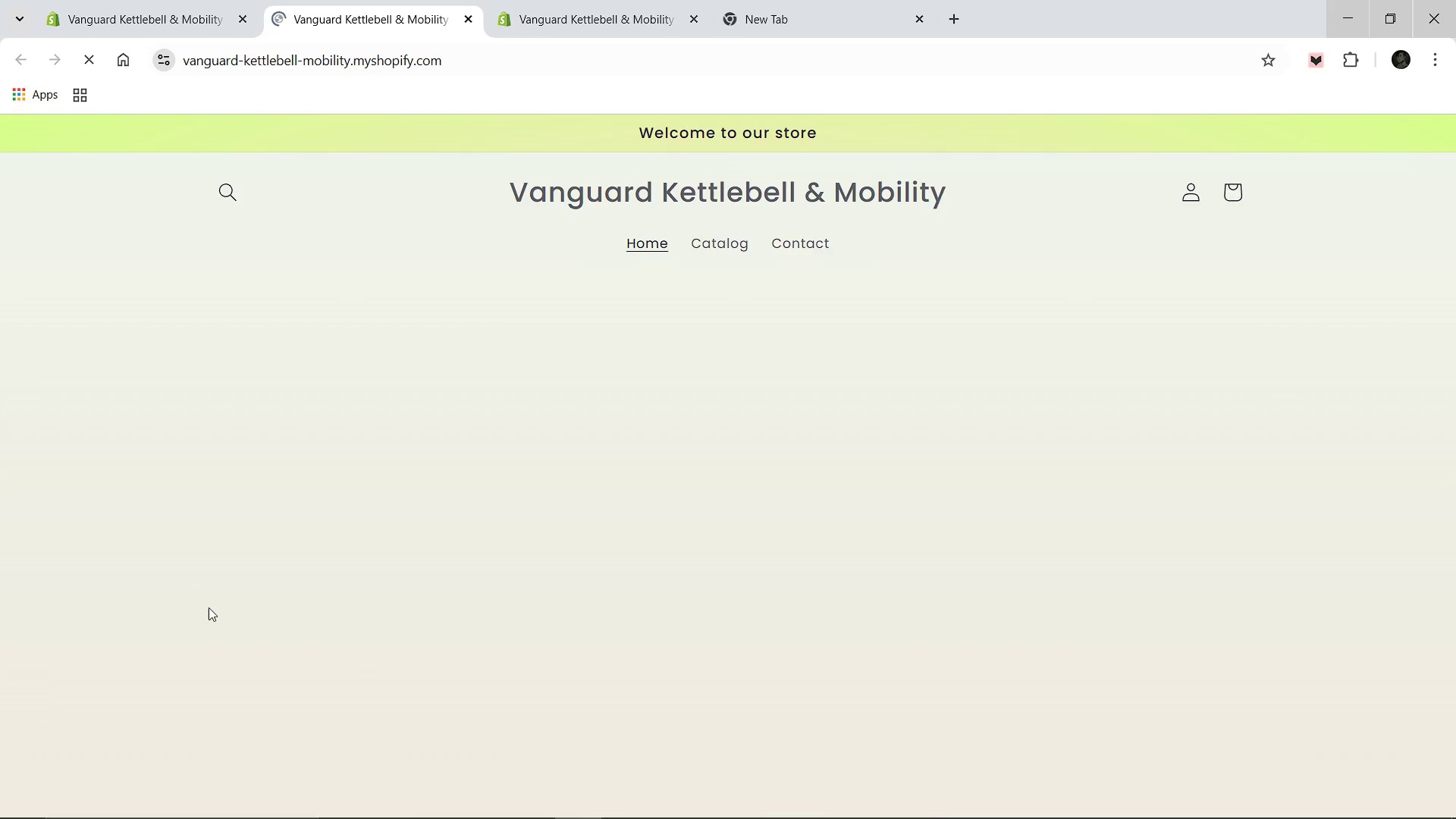 
wait(5.7)
 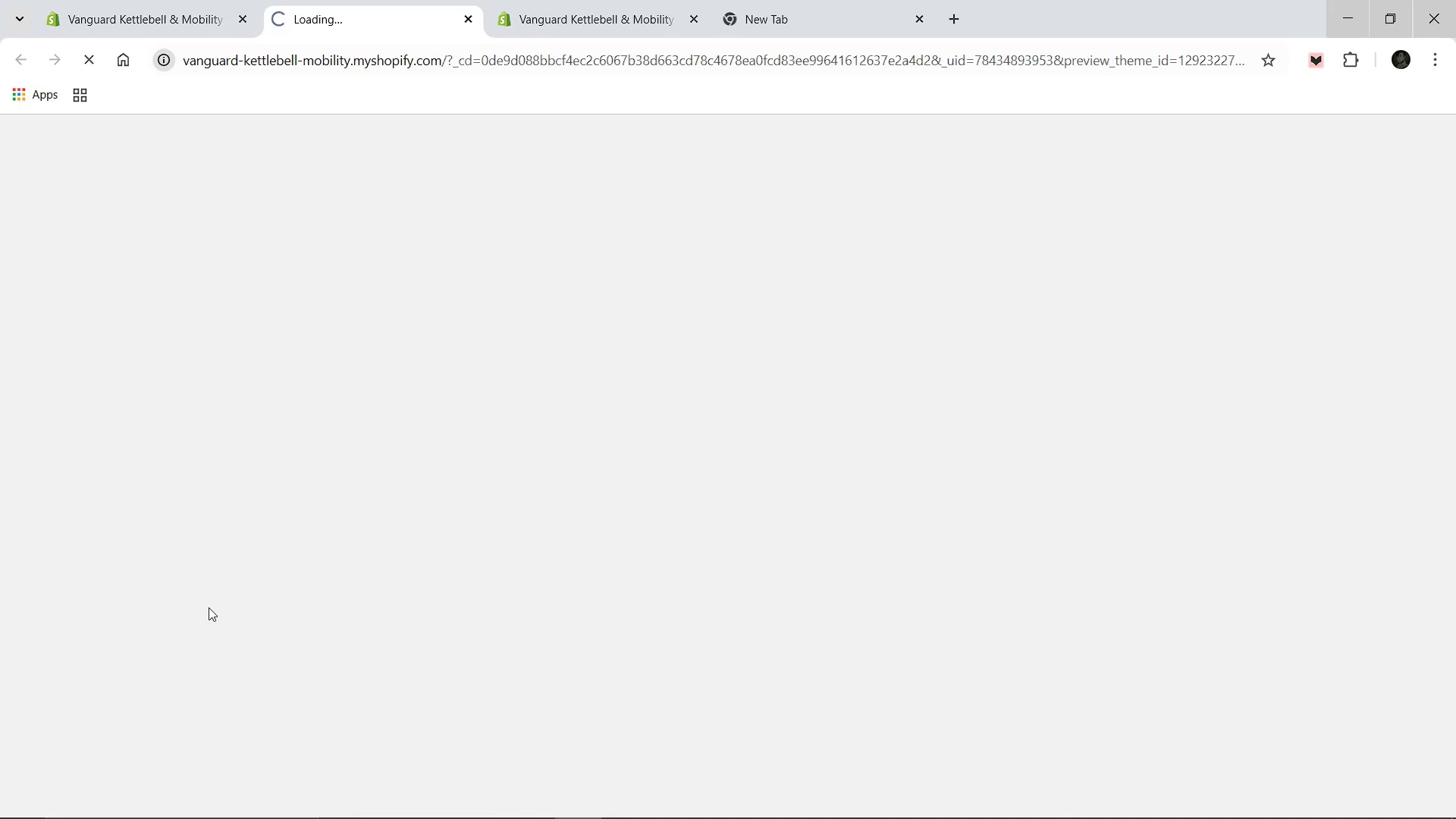 
scroll: coordinate [574, 488], scroll_direction: down, amount: 9.0
 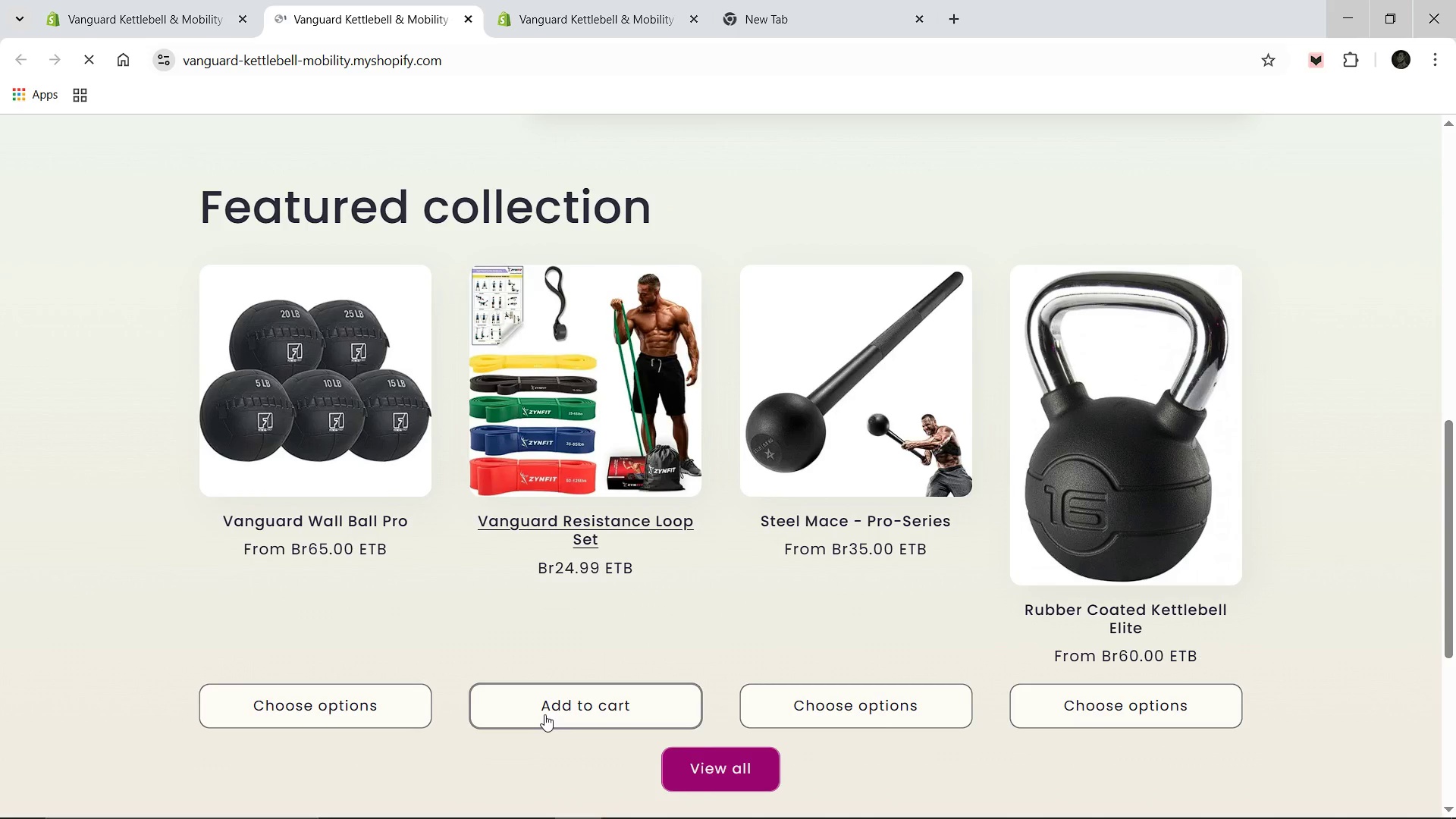 
wait(6.88)
 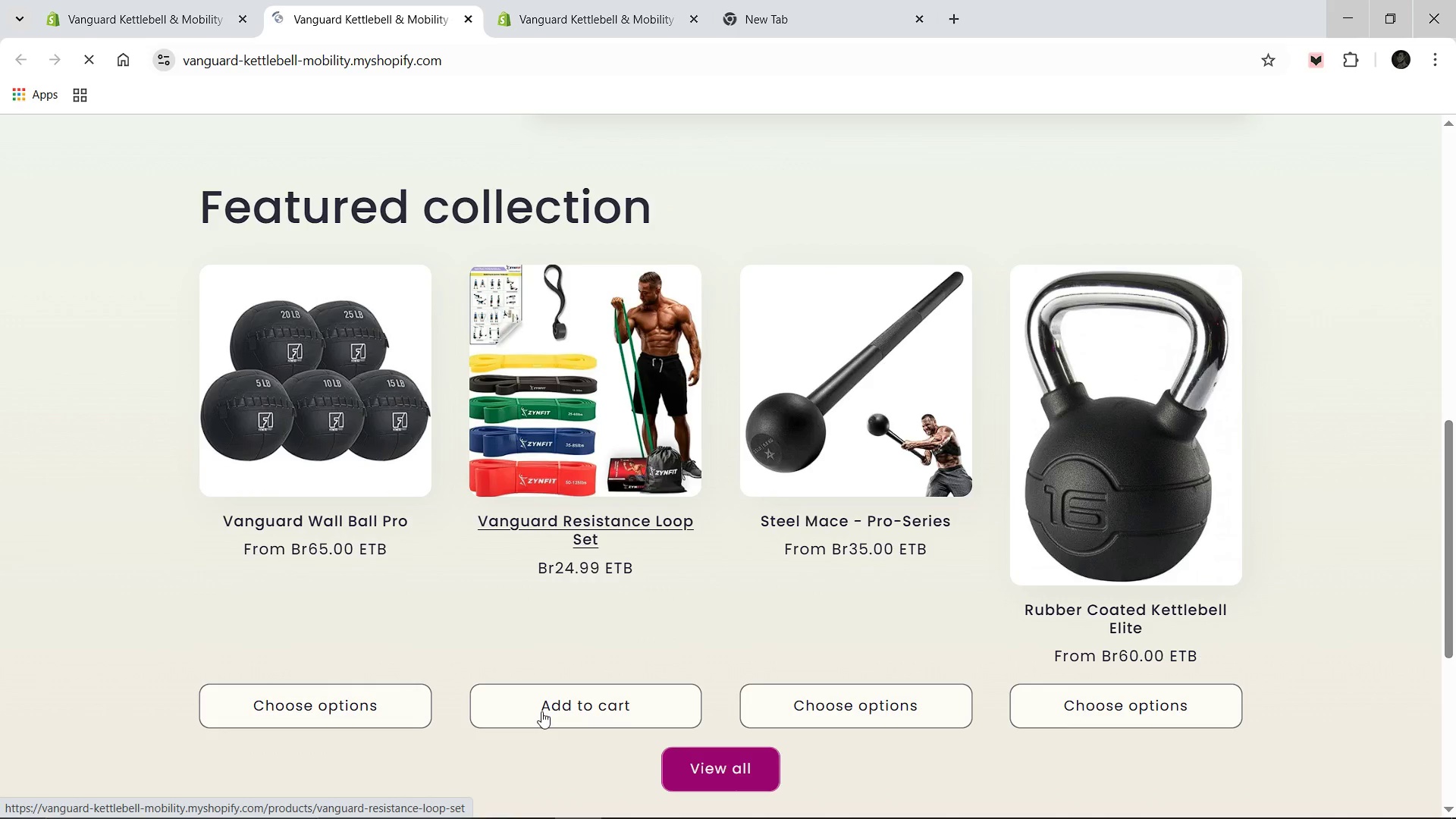 
left_click([612, 701])
 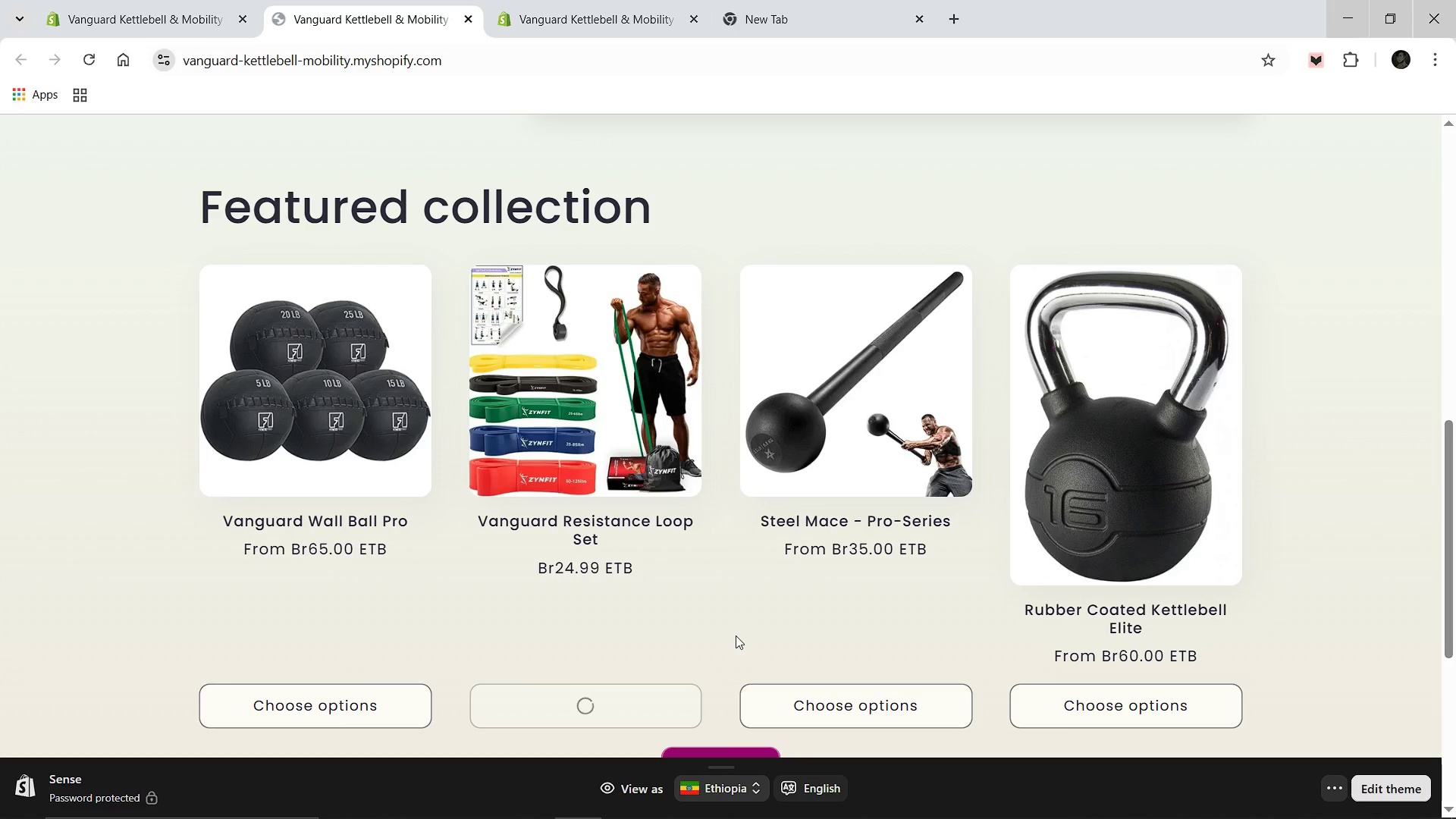 
scroll: coordinate [723, 632], scroll_direction: down, amount: 2.0
 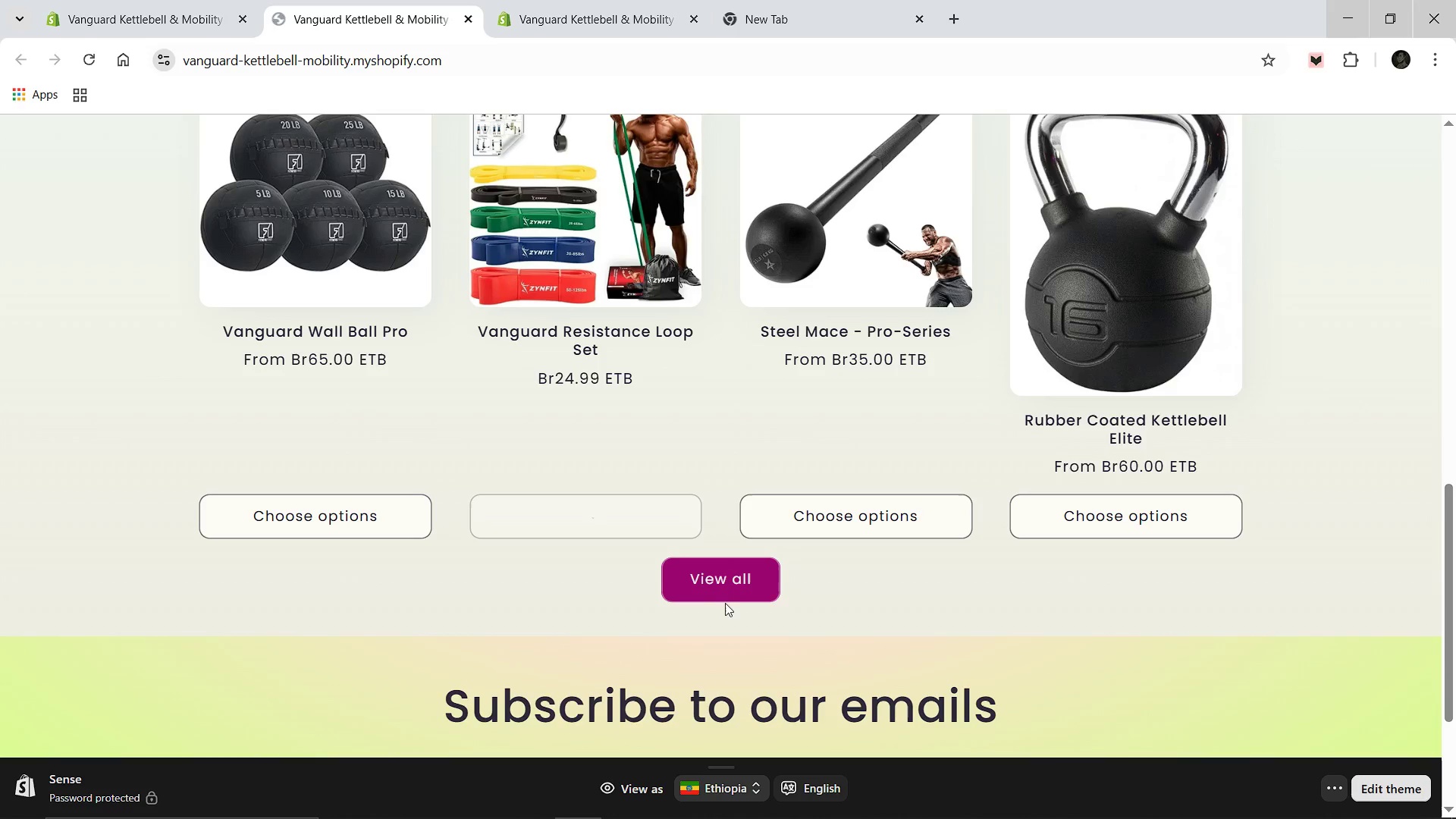 
left_click([726, 595])
 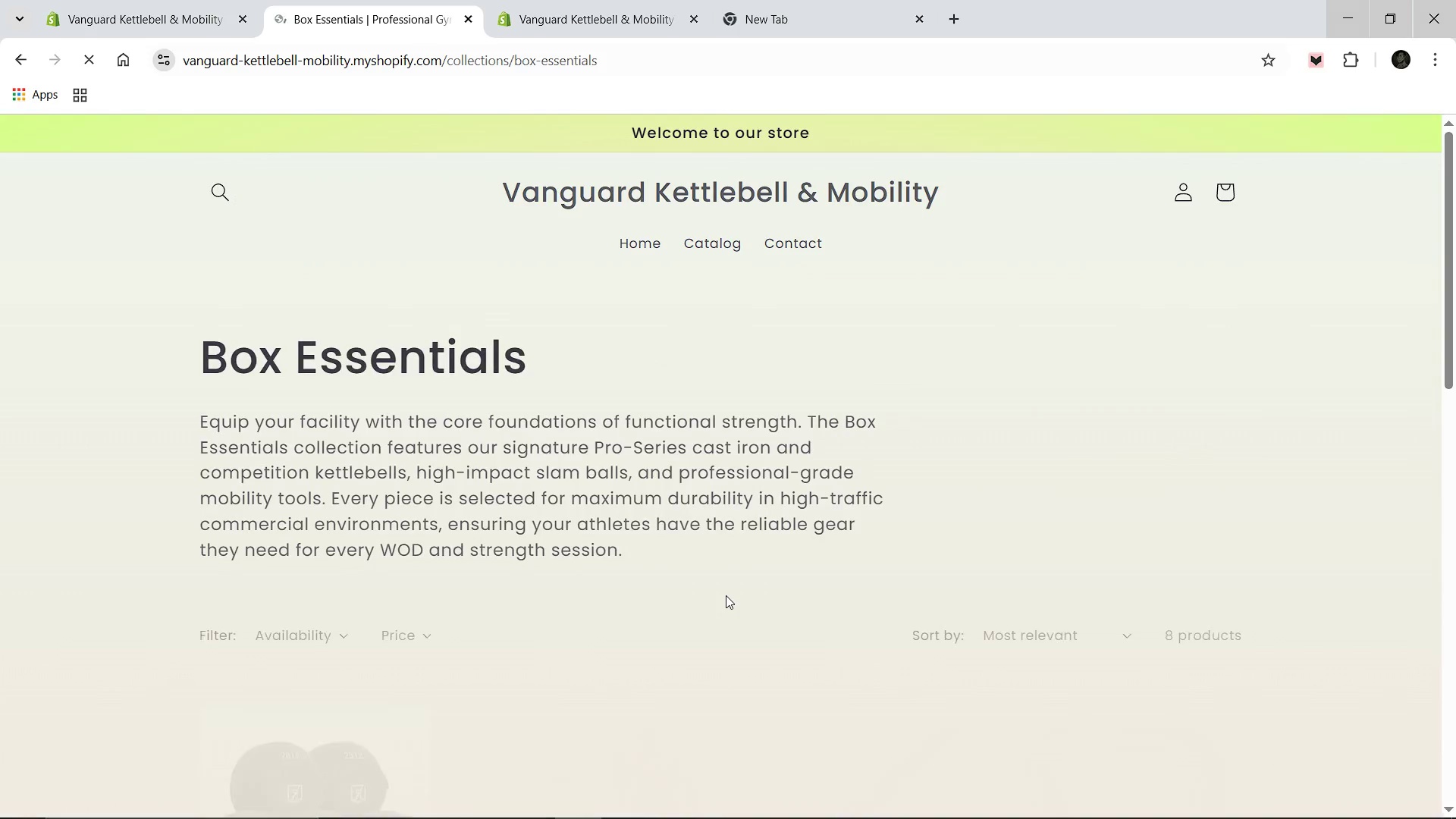 
scroll: coordinate [726, 595], scroll_direction: down, amount: 5.0
 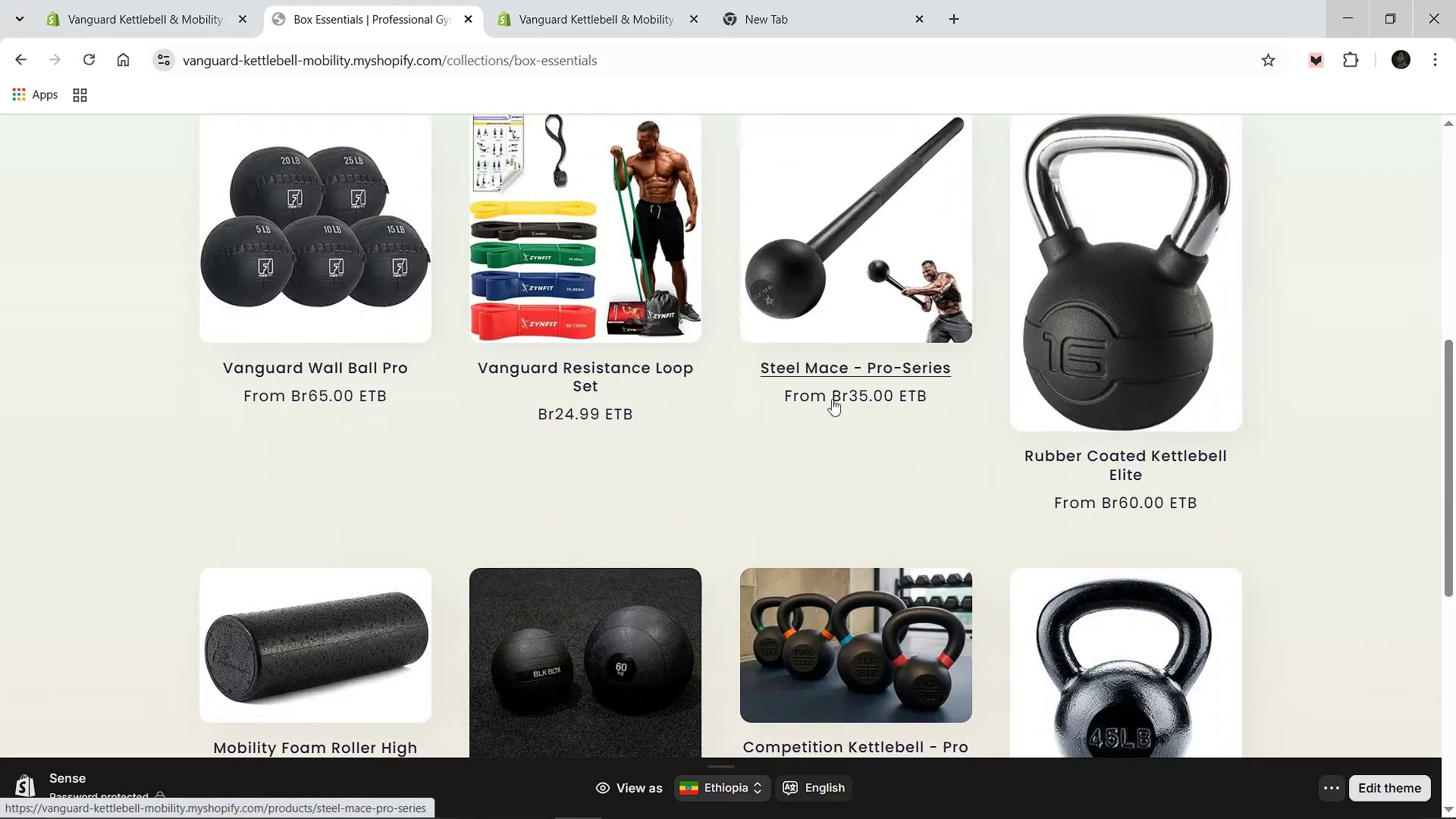 
scroll: coordinate [480, 296], scroll_direction: up, amount: 6.0
 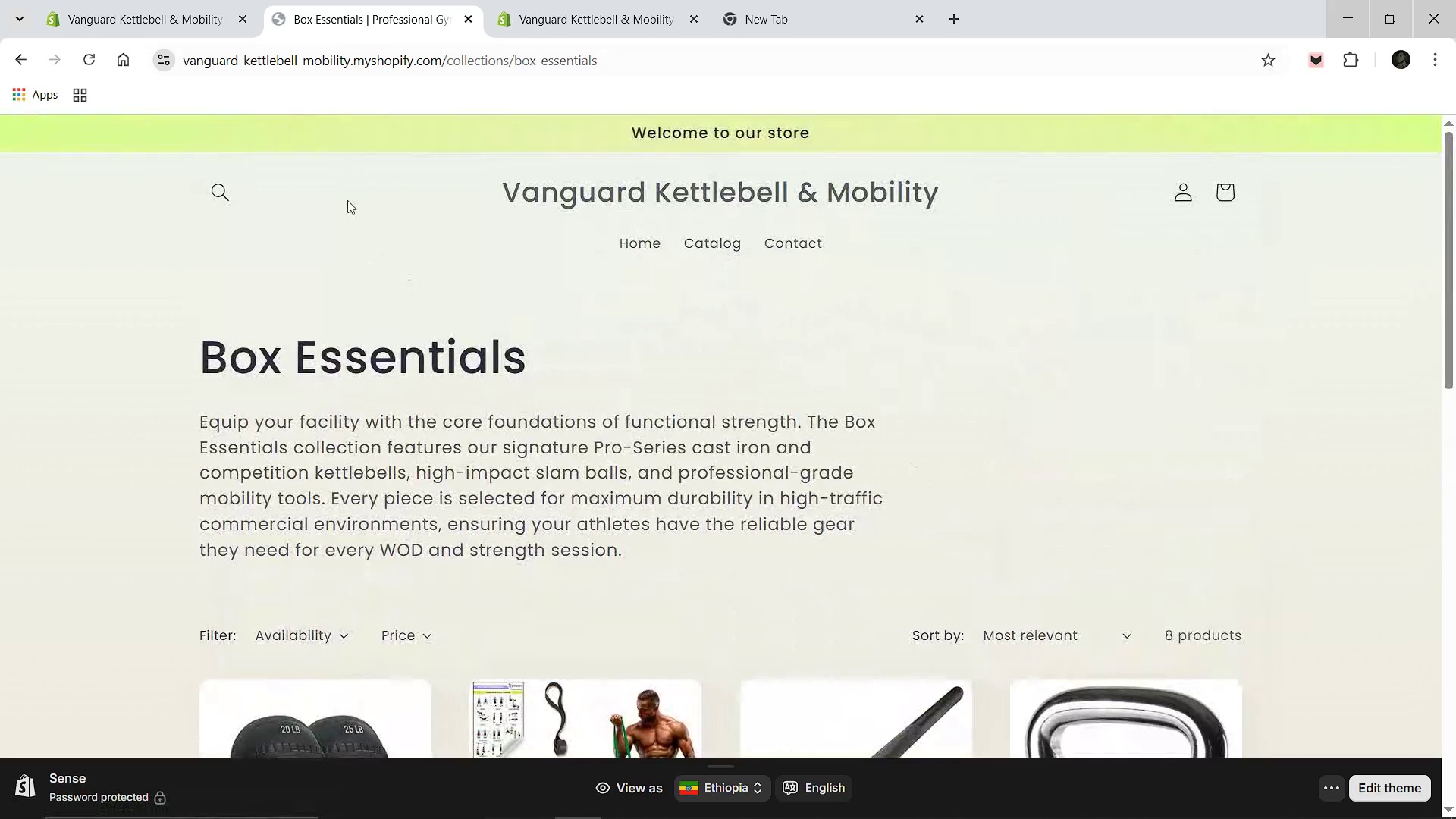 
left_click([643, 243])
 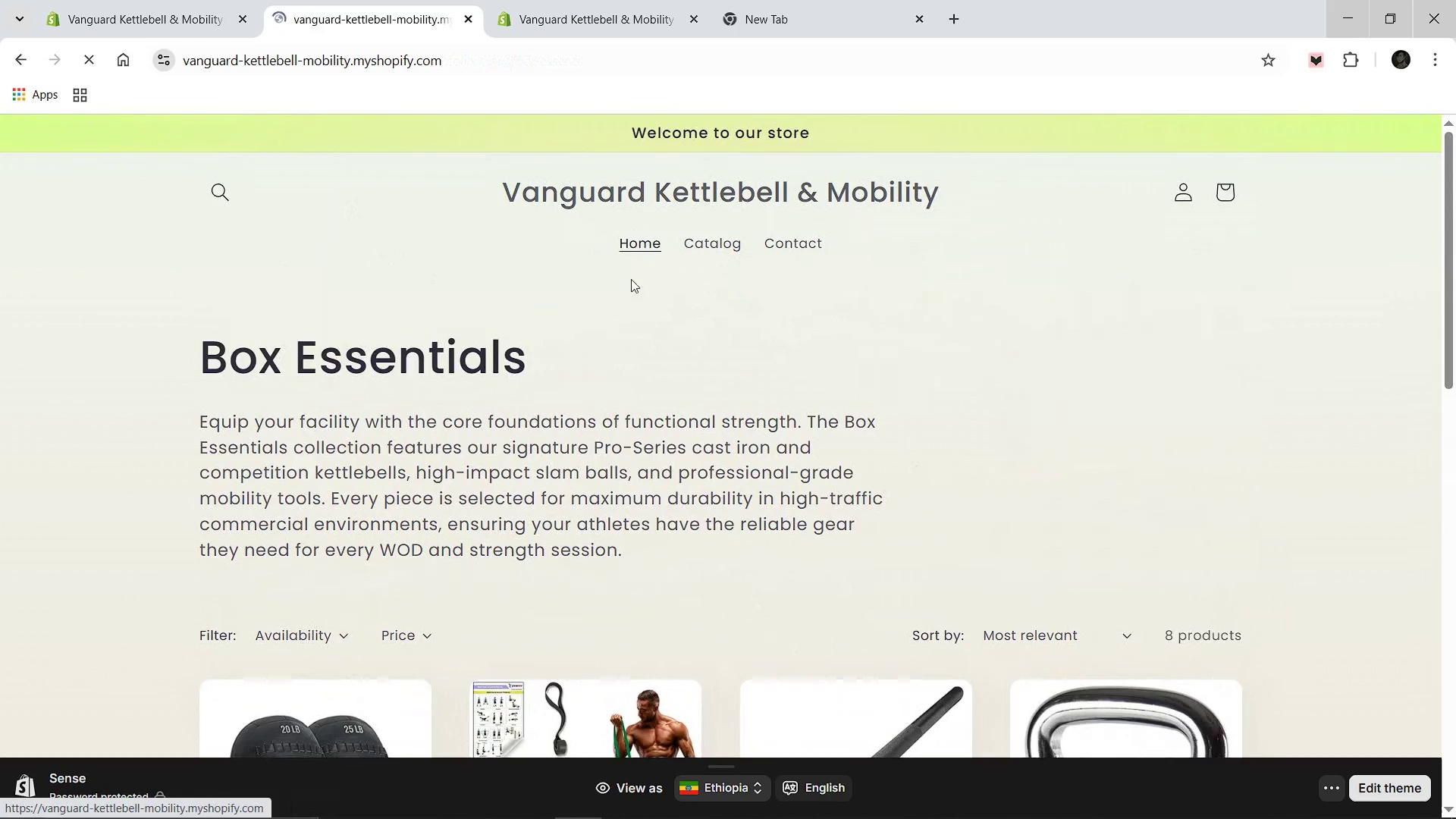 
scroll: coordinate [973, 485], scroll_direction: down, amount: 10.0
 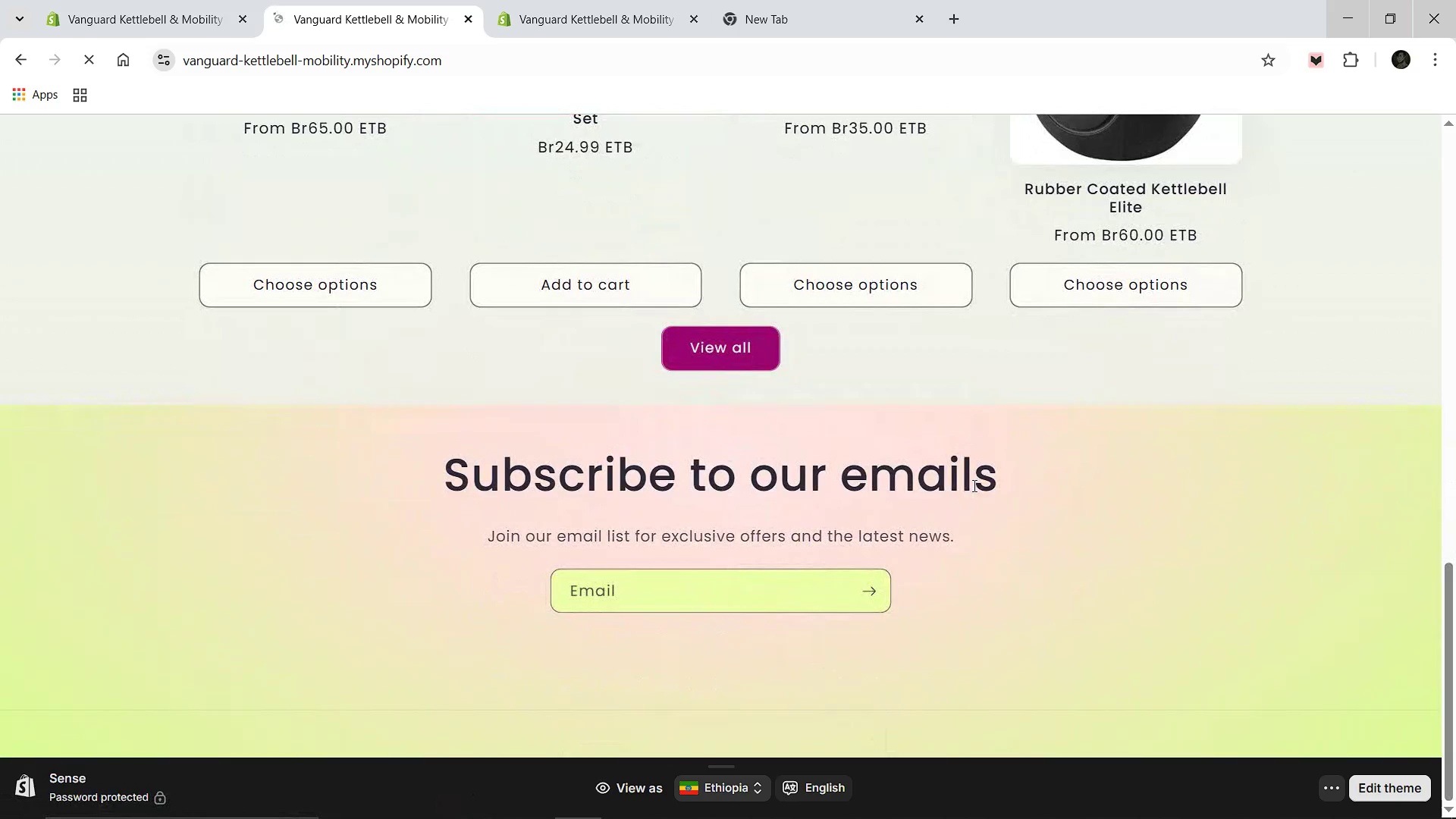 
scroll: coordinate [862, 488], scroll_direction: up, amount: 2.0
 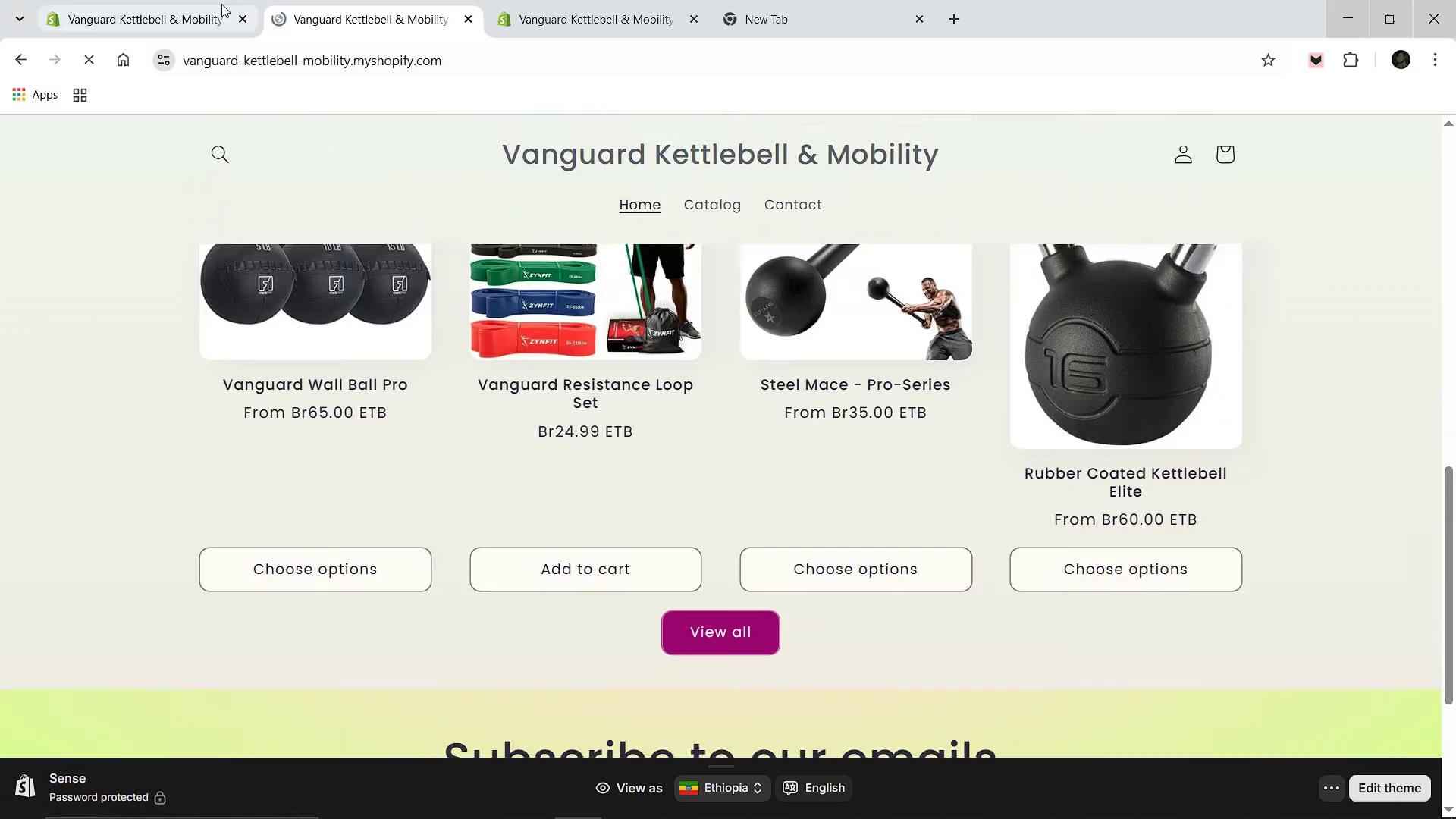 
left_click([193, 1])
 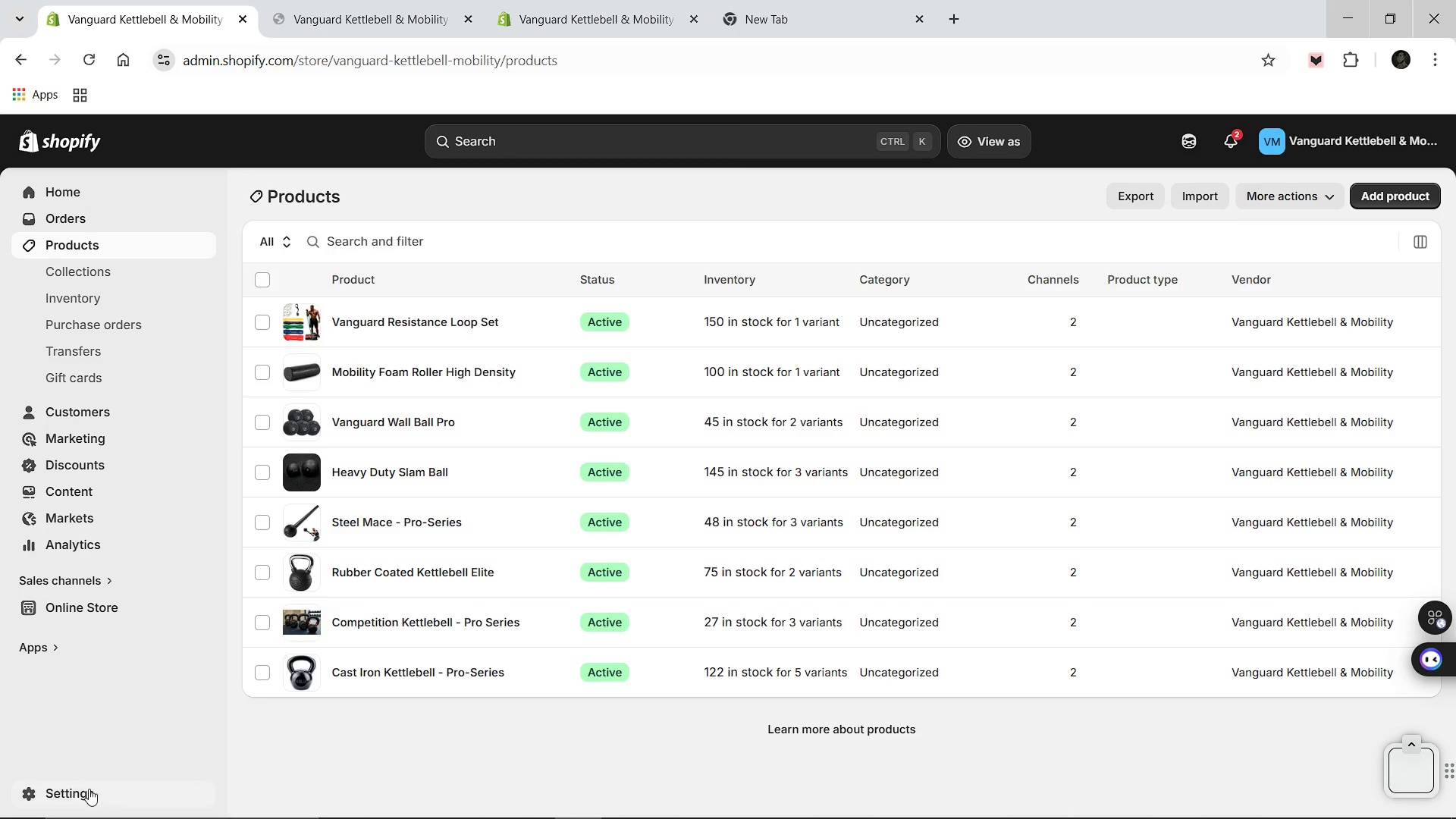 
left_click([89, 789])
 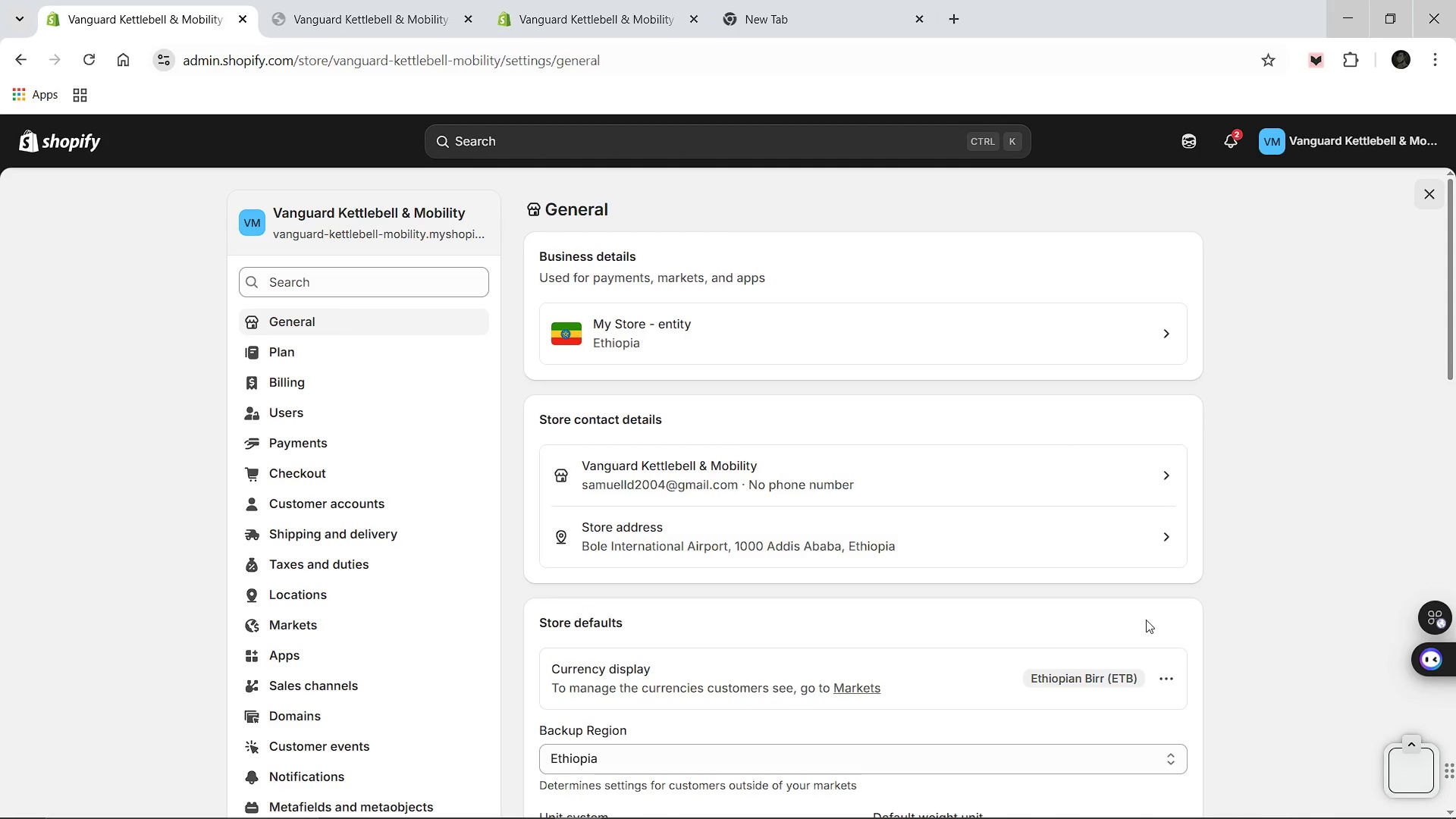 
wait(15.59)
 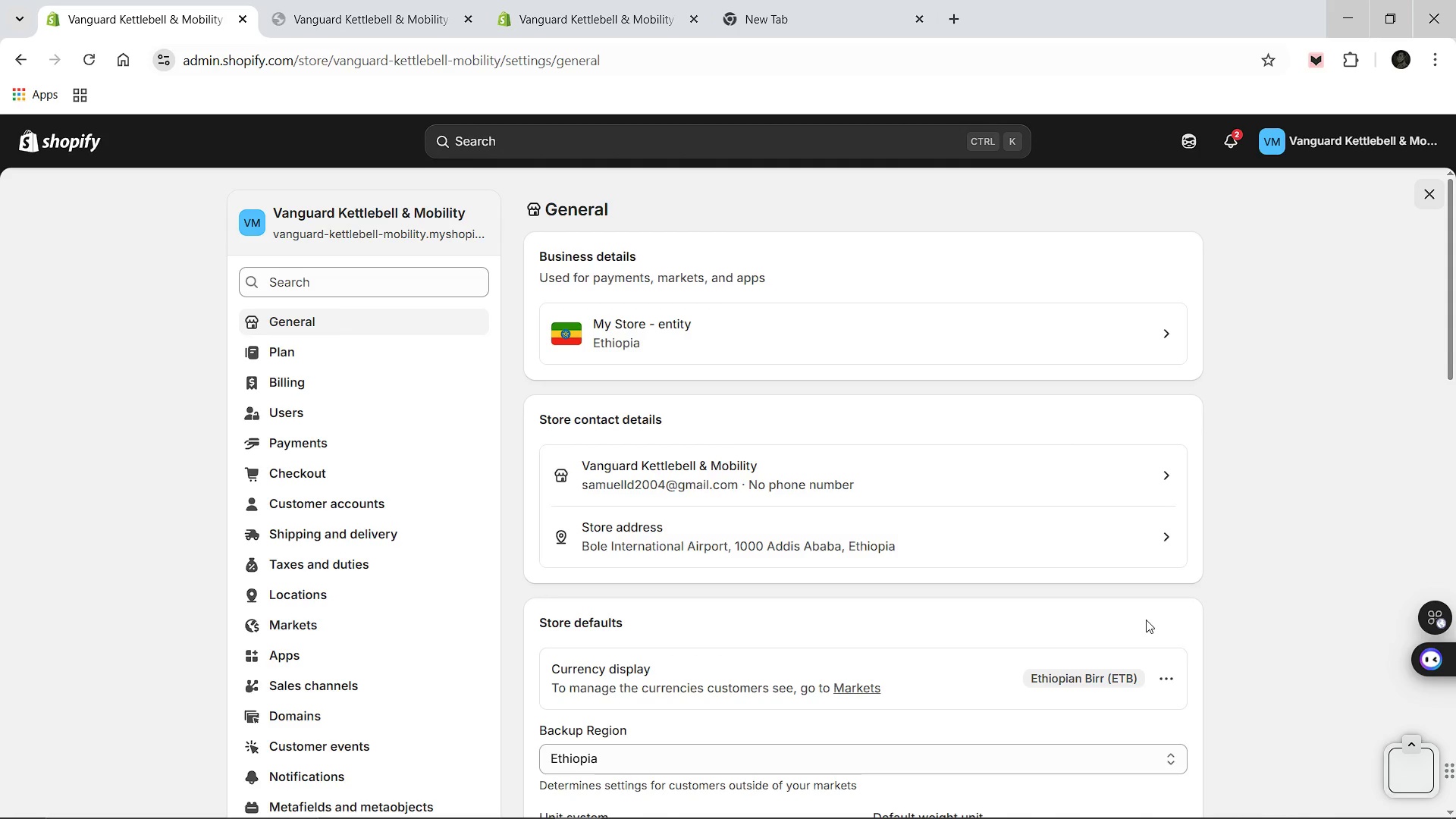 
left_click([1168, 682])
 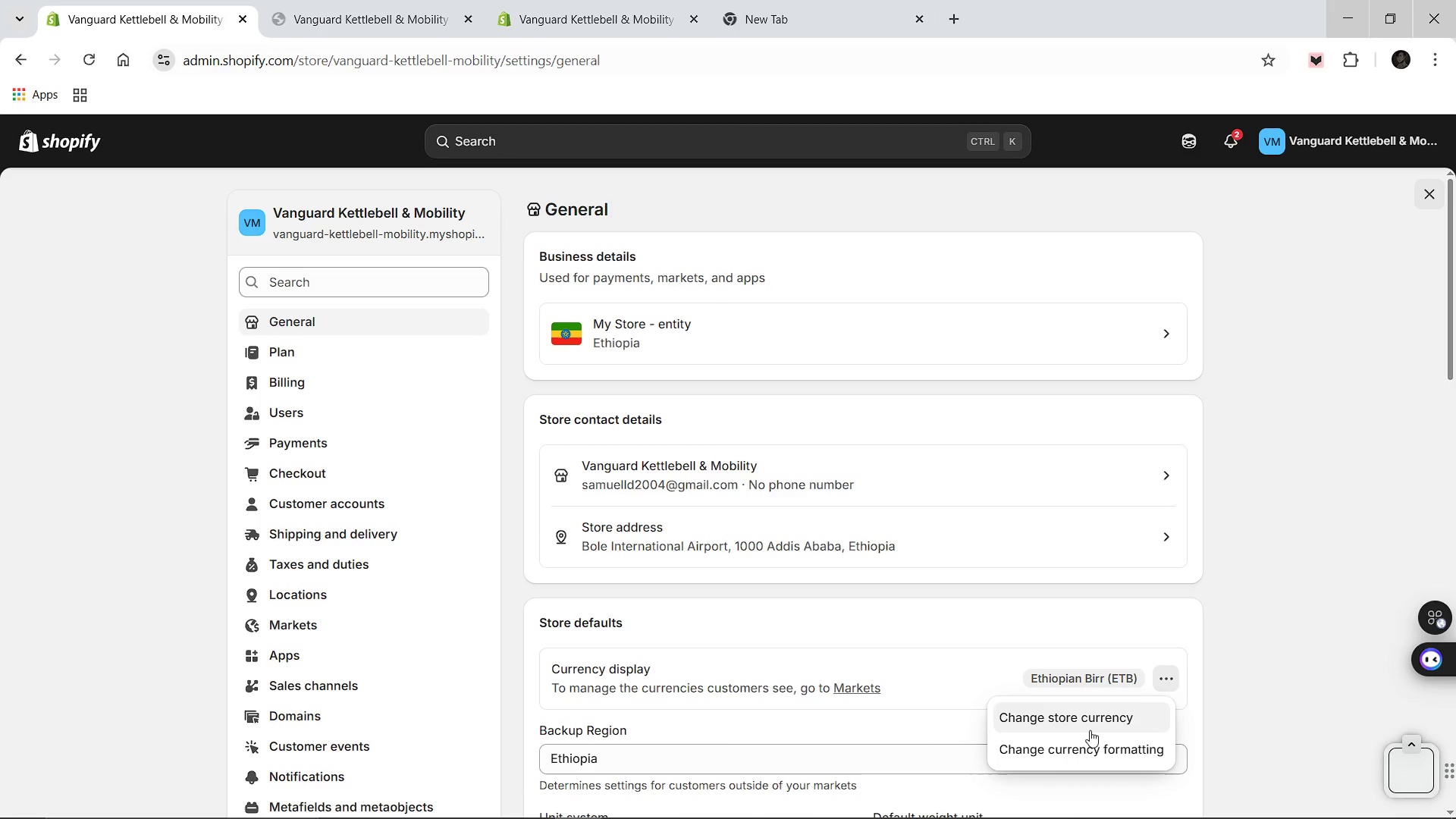 
left_click([1090, 730])
 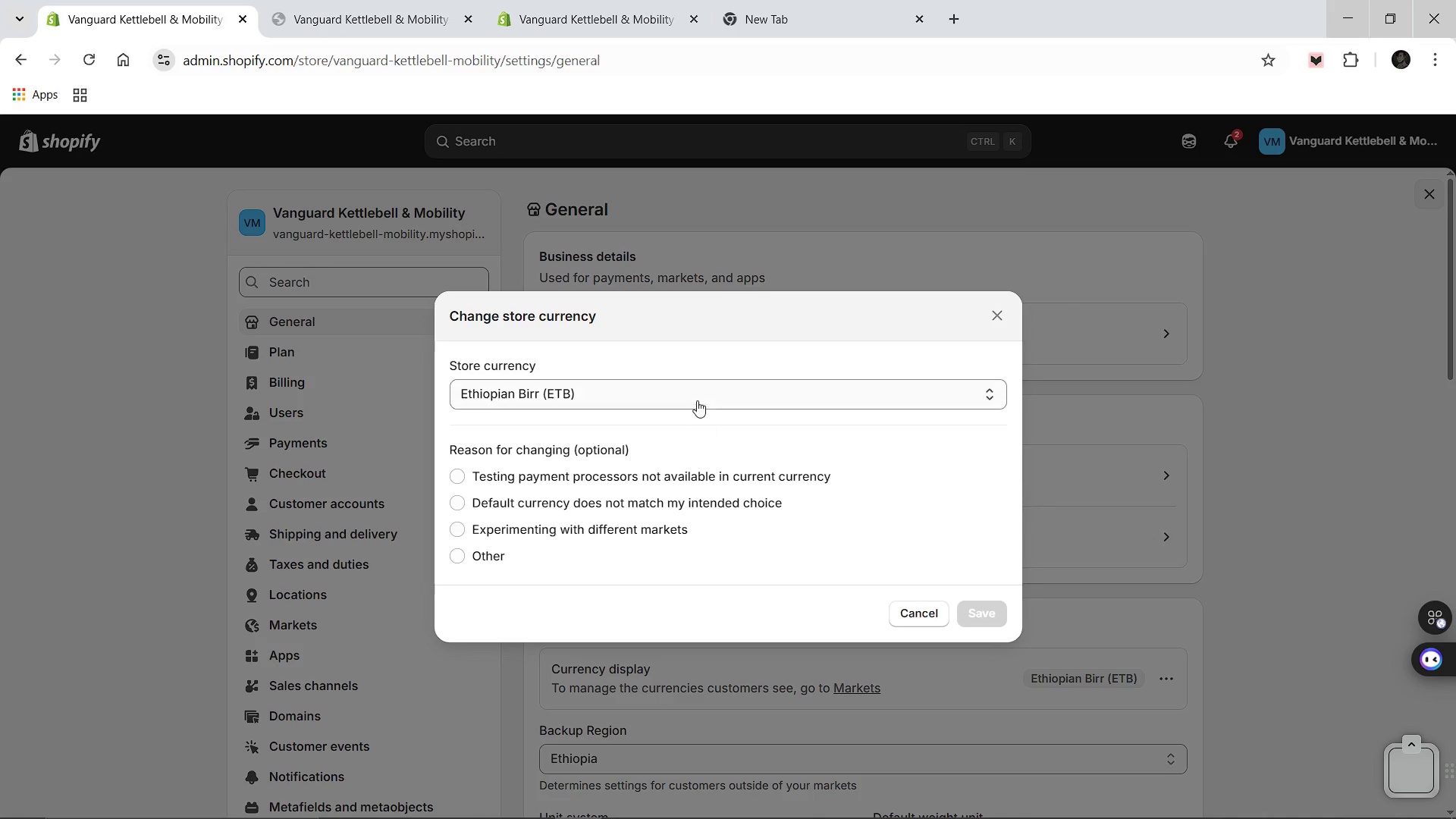 
left_click([692, 395])
 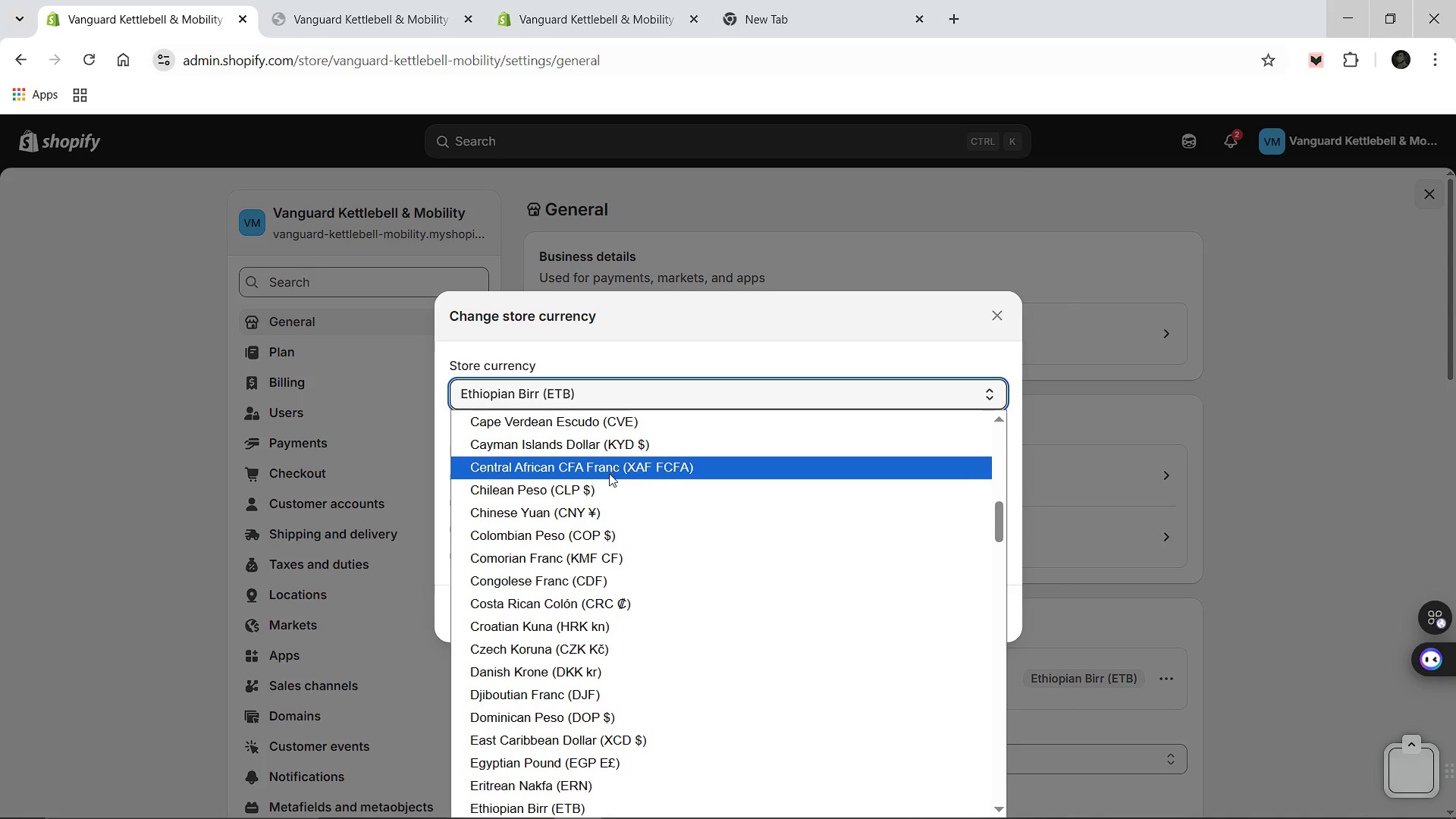 
scroll: coordinate [609, 473], scroll_direction: up, amount: 8.0
 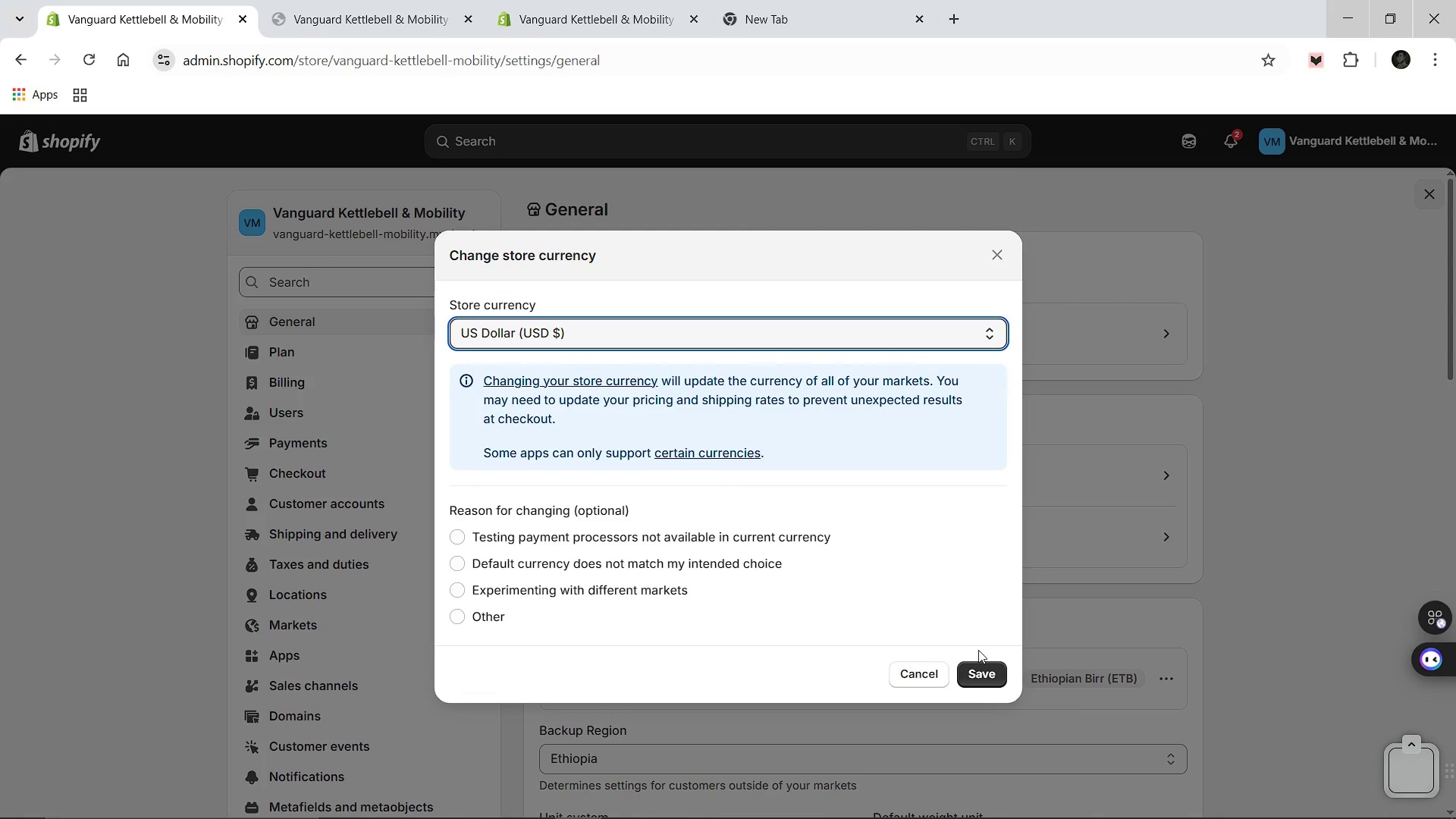 
left_click([974, 674])
 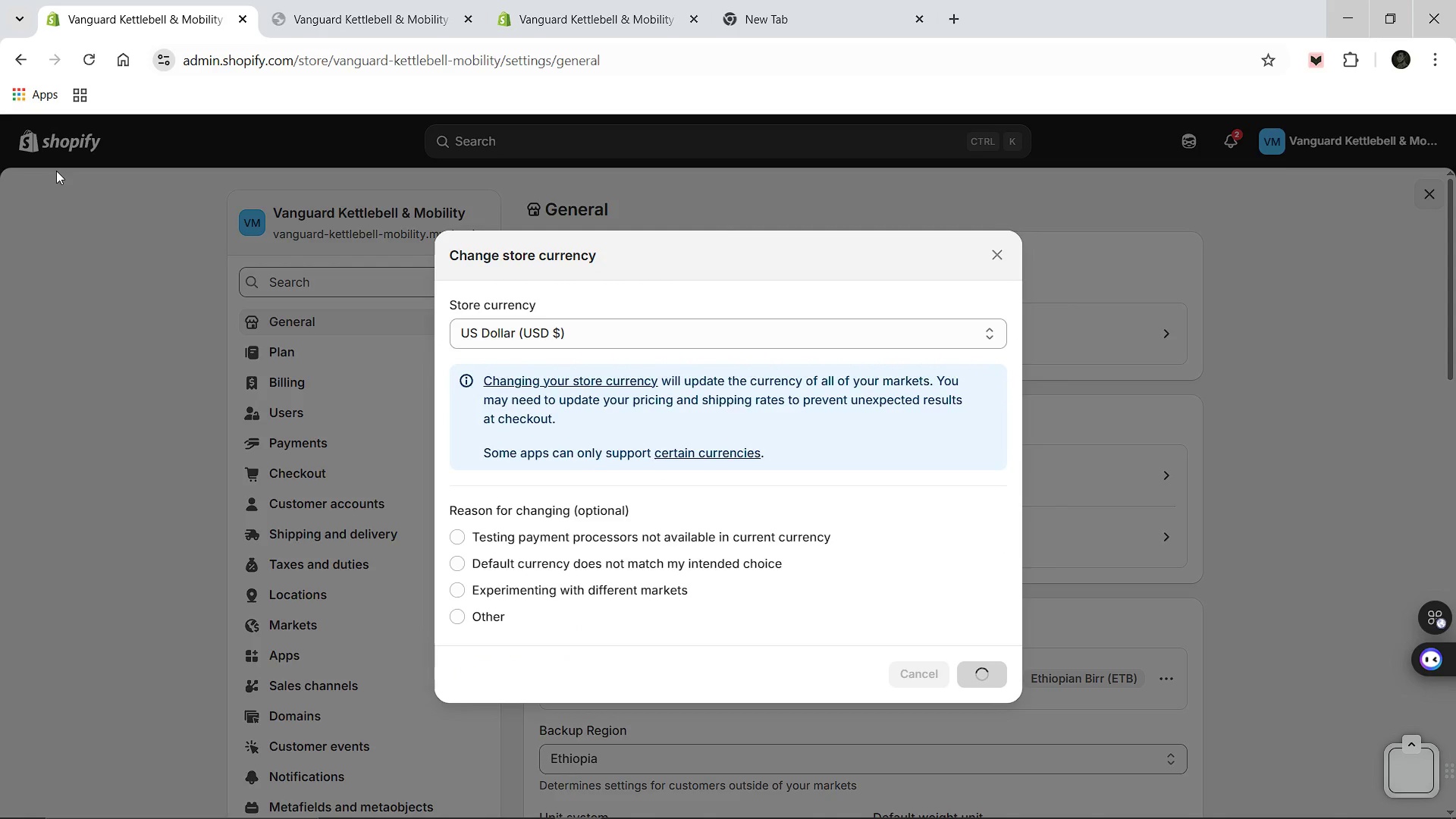 
left_click([39, 134])
 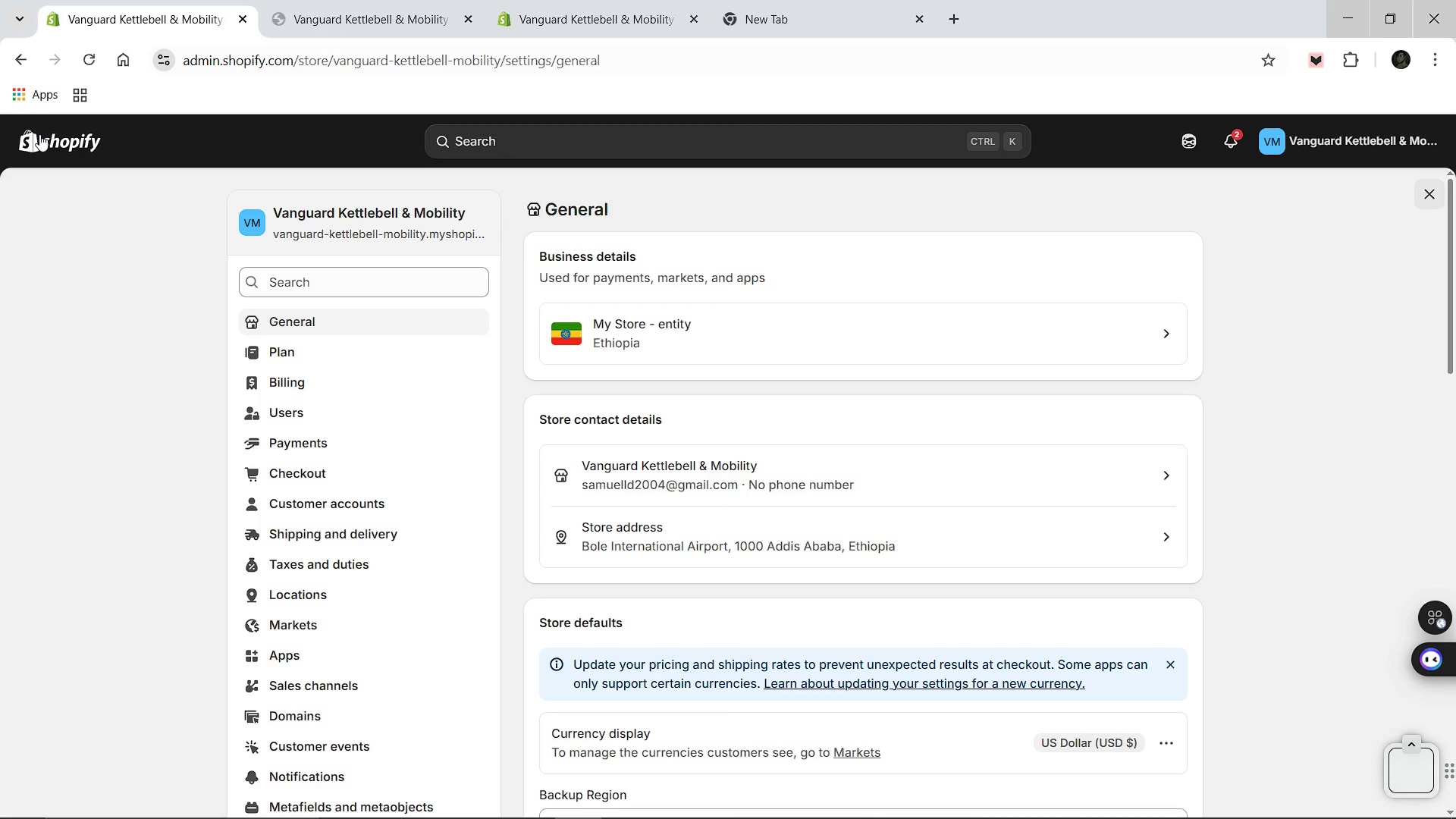 
wait(12.69)
 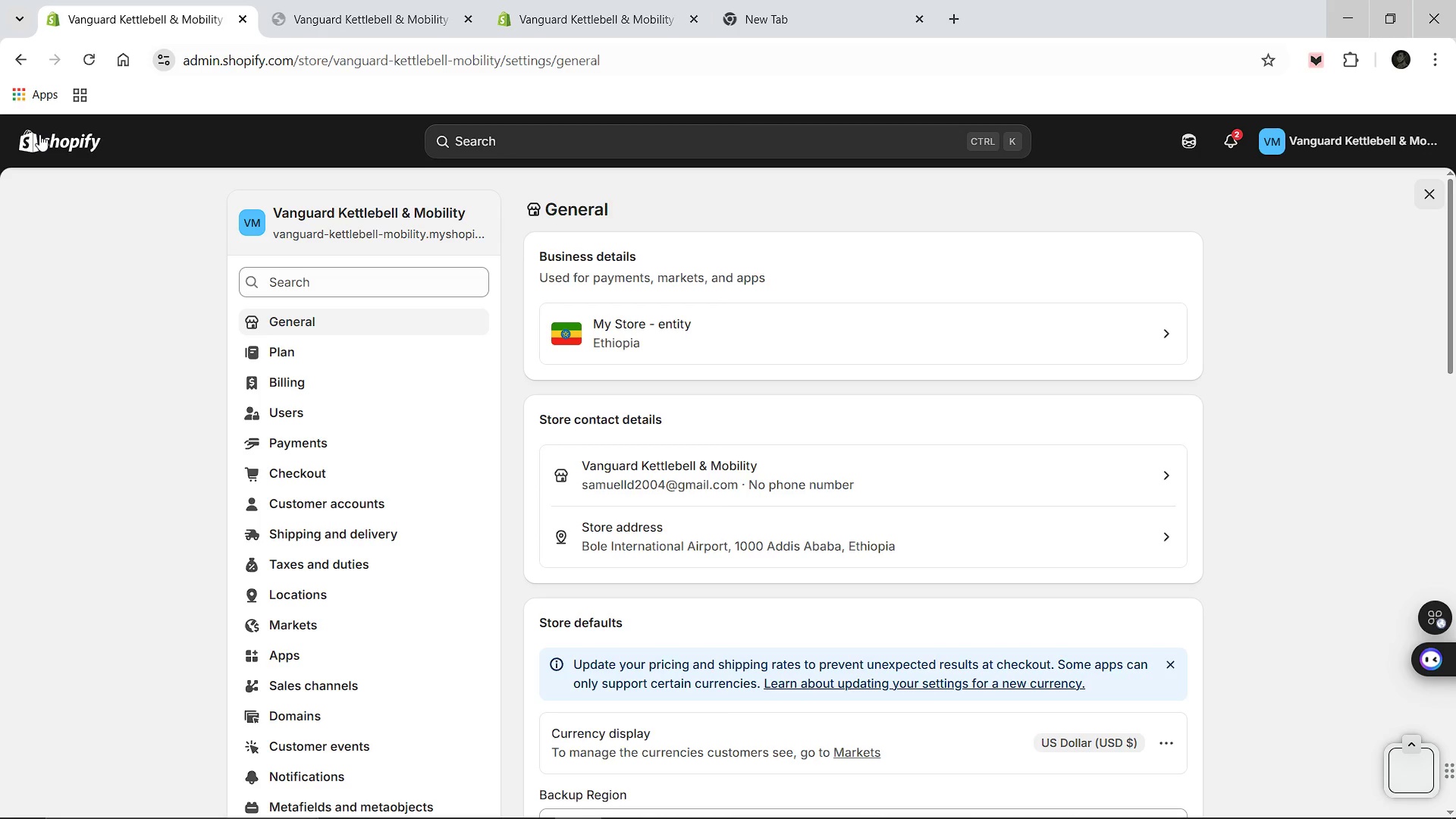 
left_click([39, 134])
 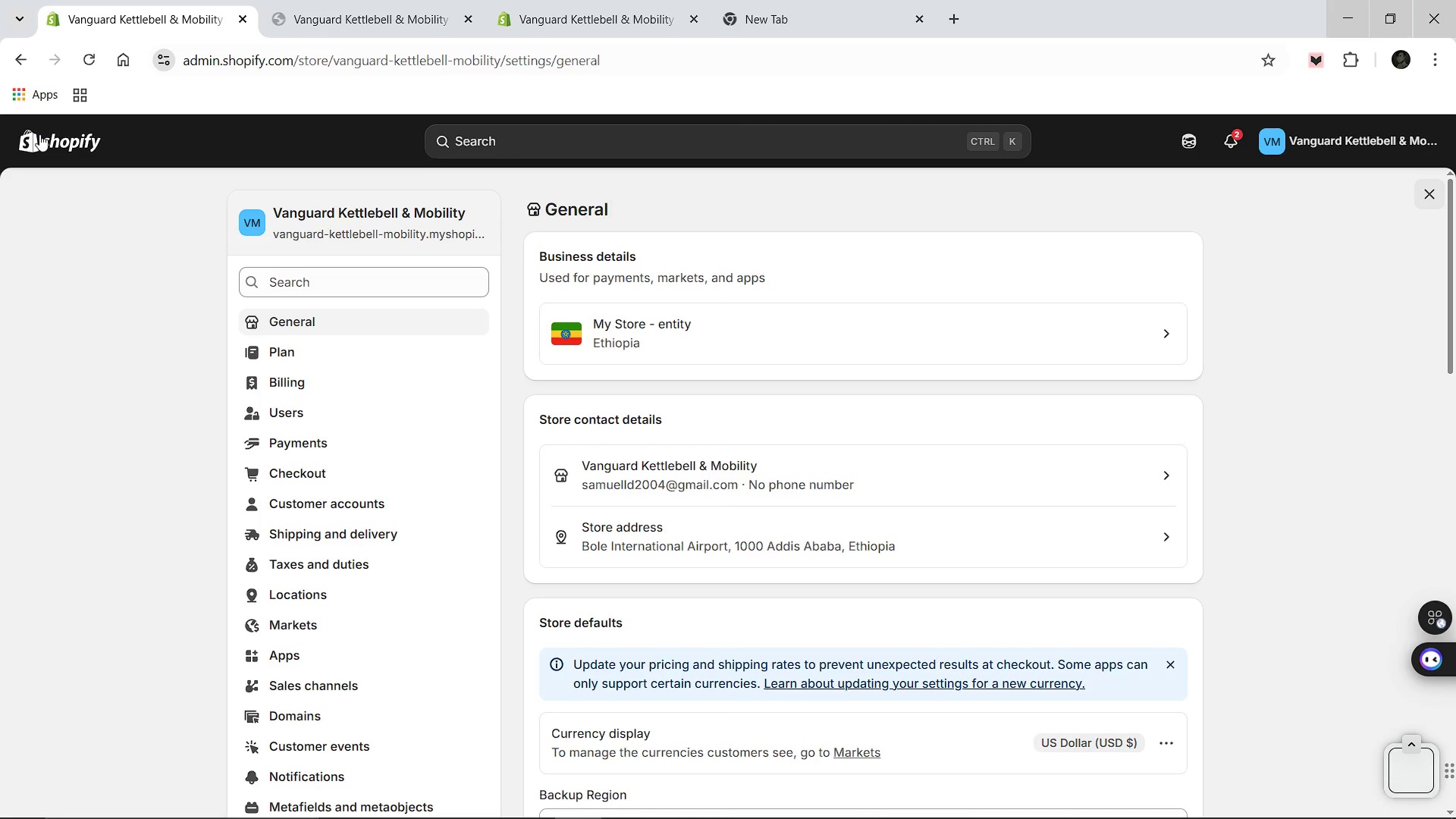 
left_click([39, 134])
 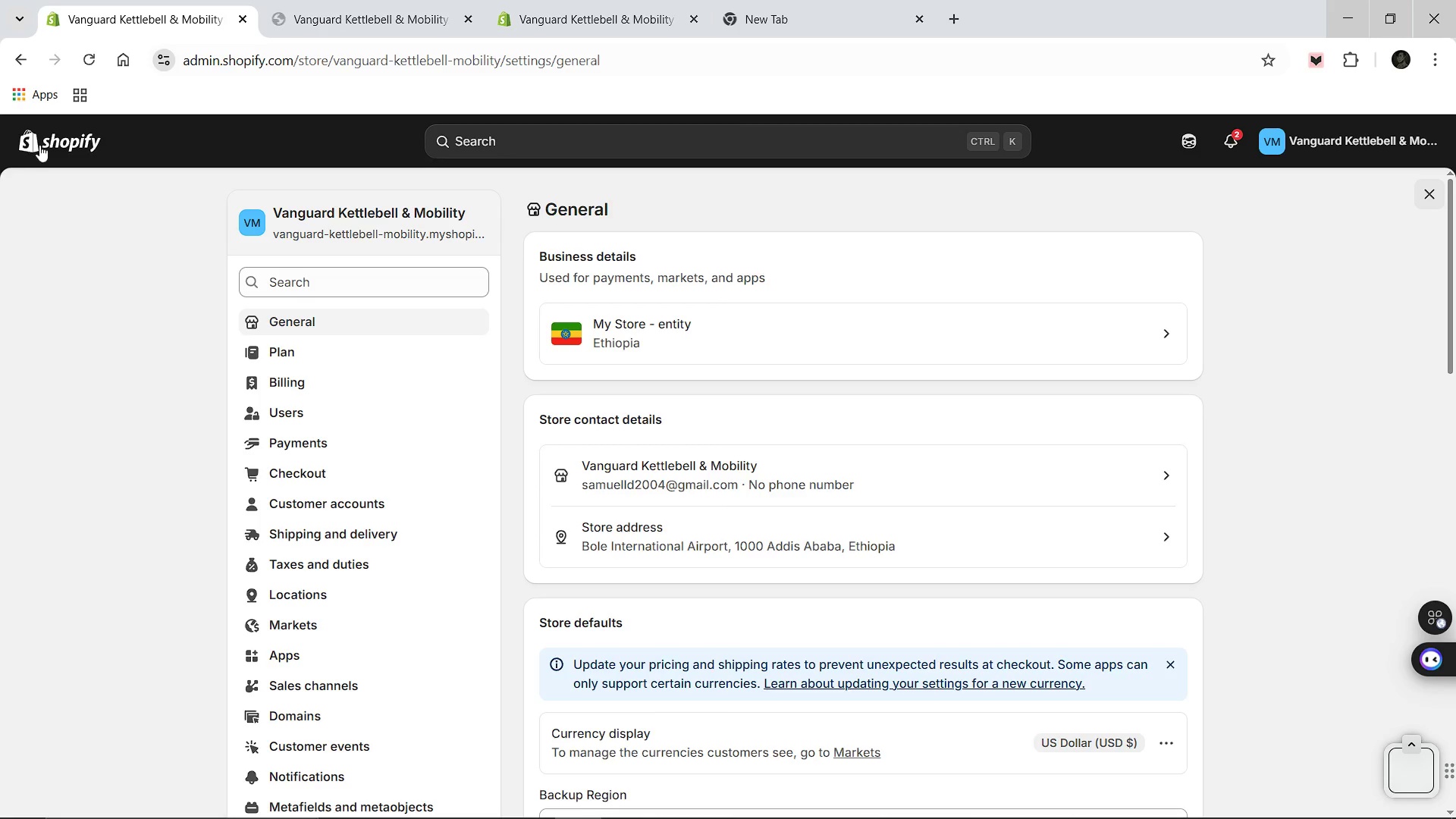 
left_click([59, 143])
 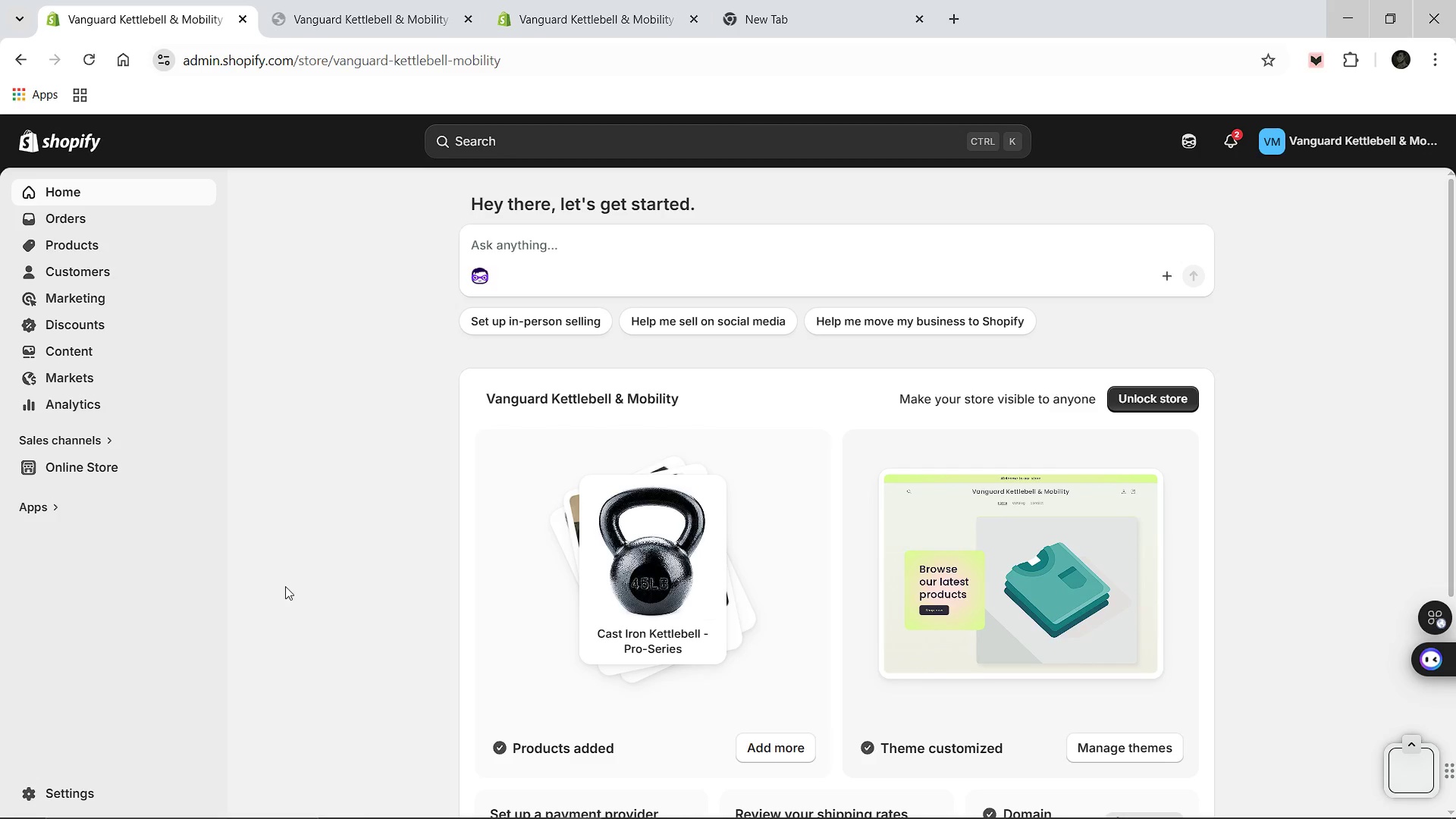 
wait(20.27)
 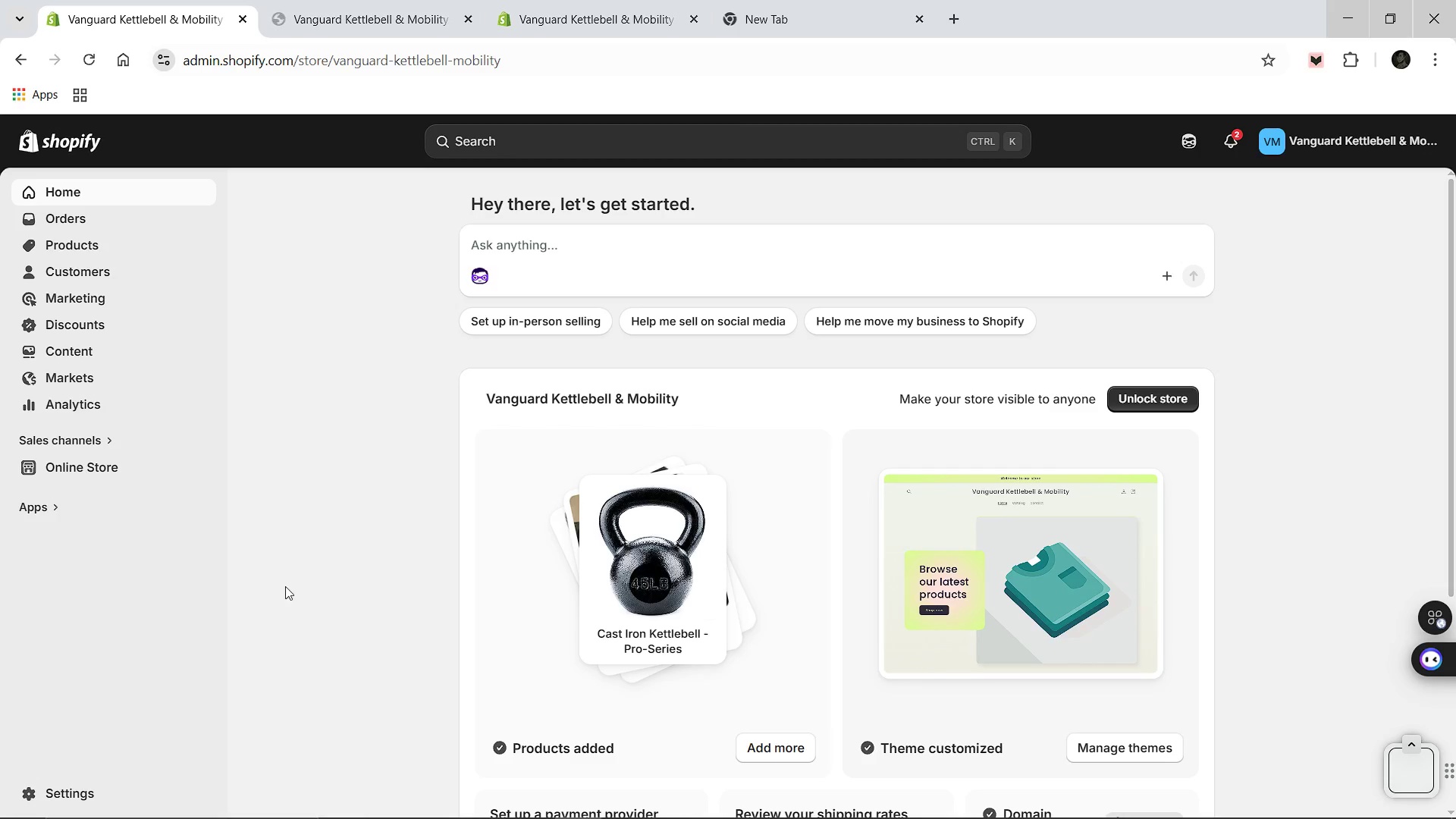 
left_click([196, 466])
 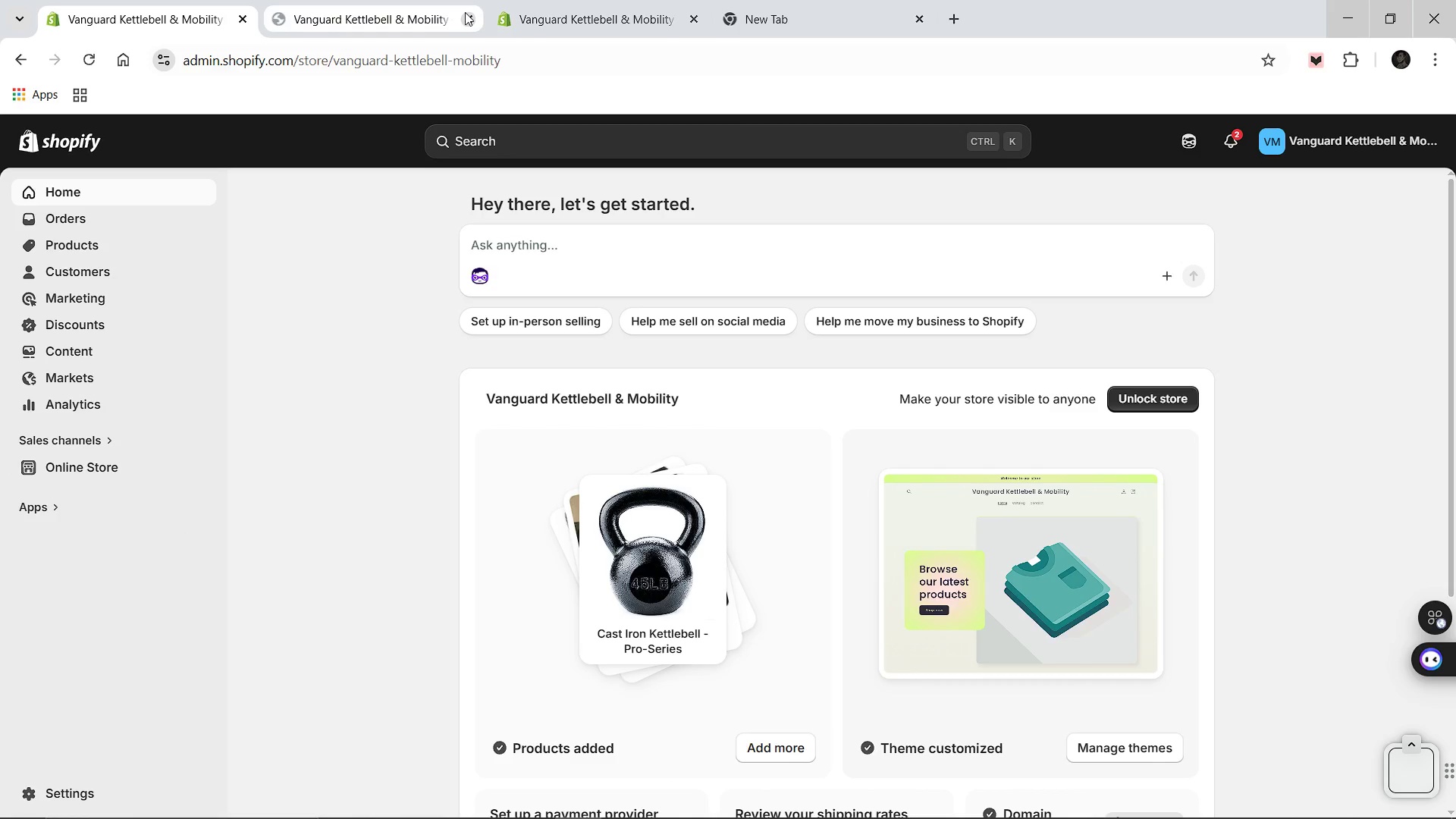 
left_click([466, 14])
 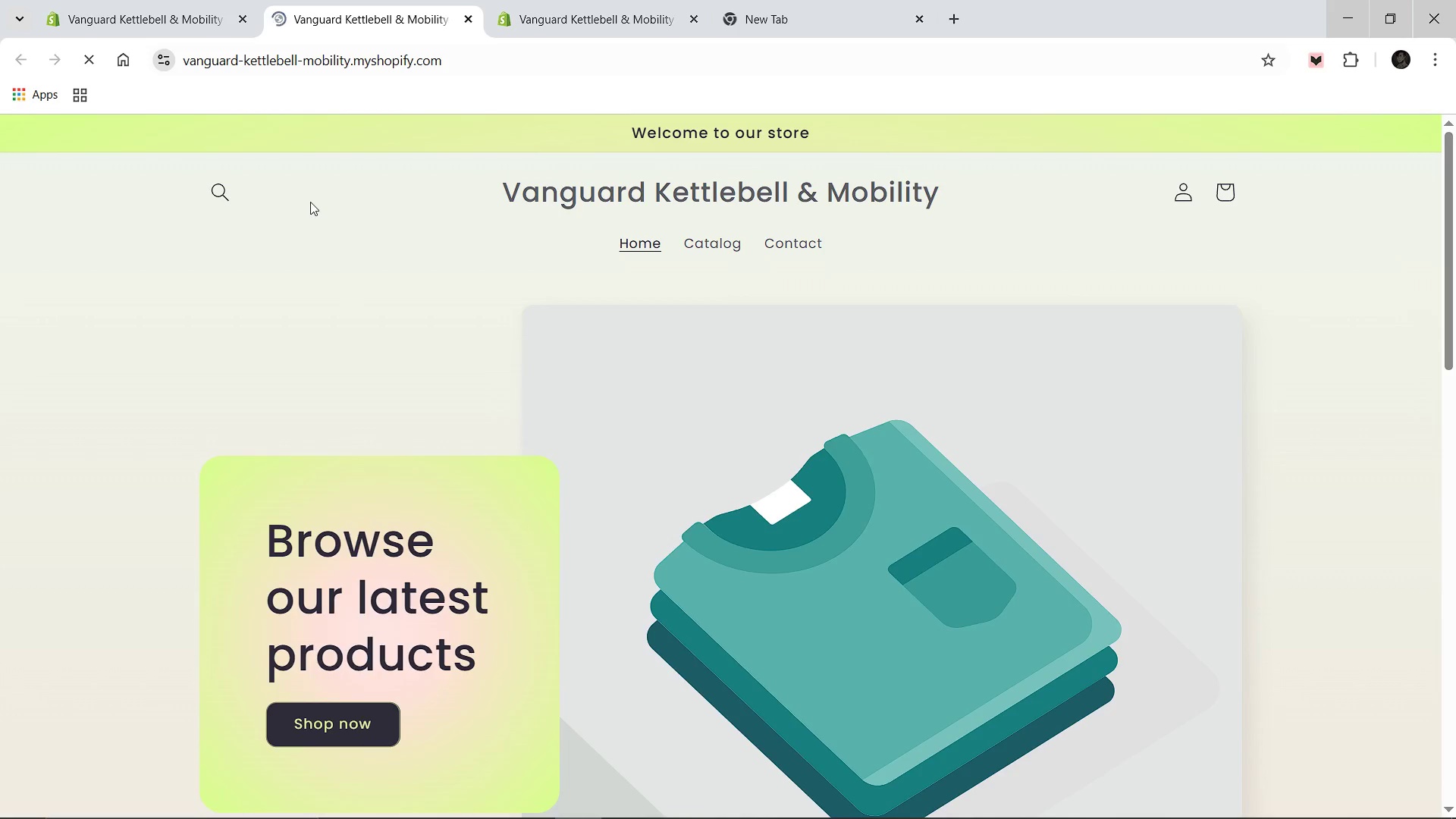 
wait(12.38)
 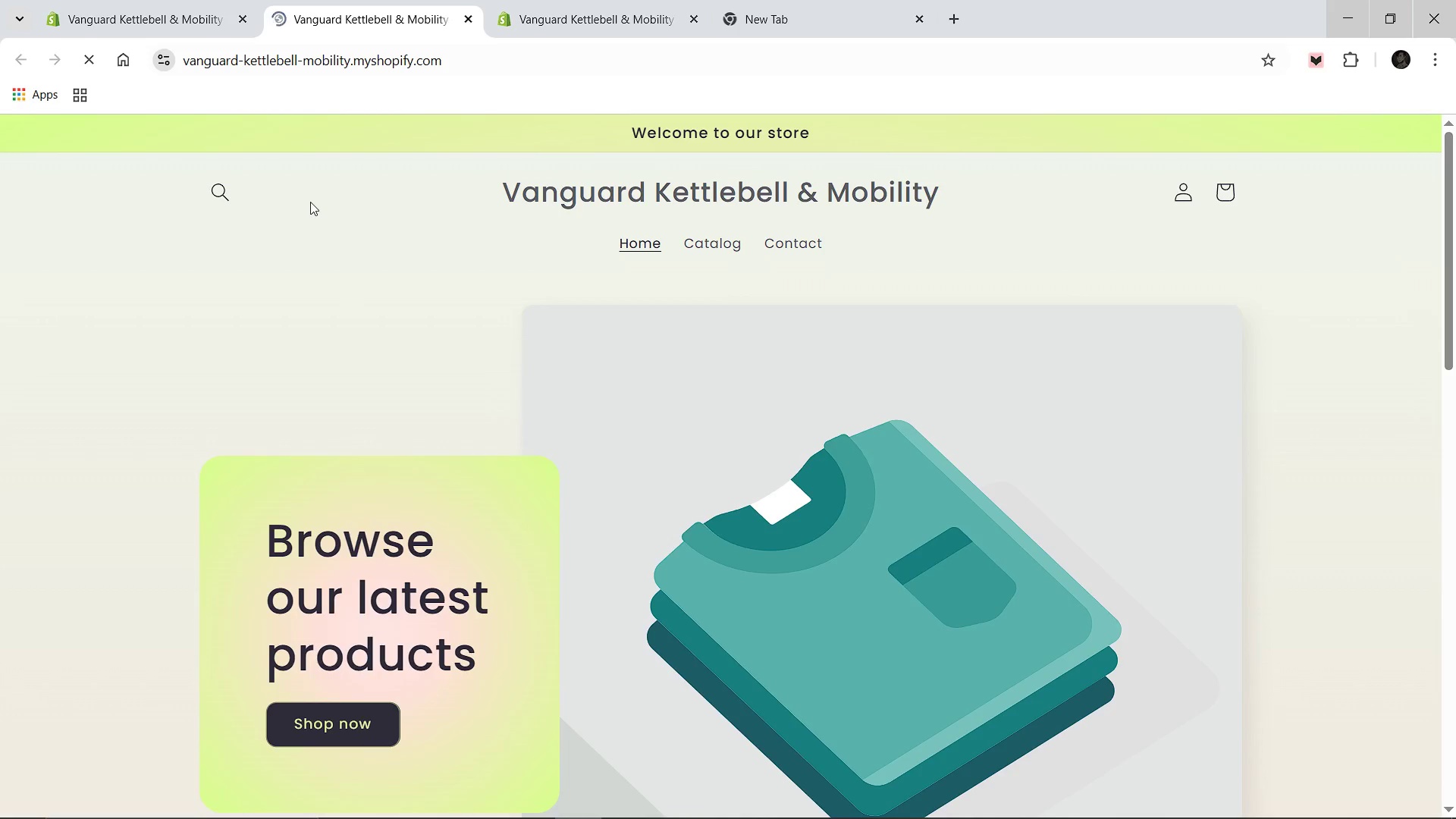 
scroll: coordinate [592, 328], scroll_direction: up, amount: 3.0
 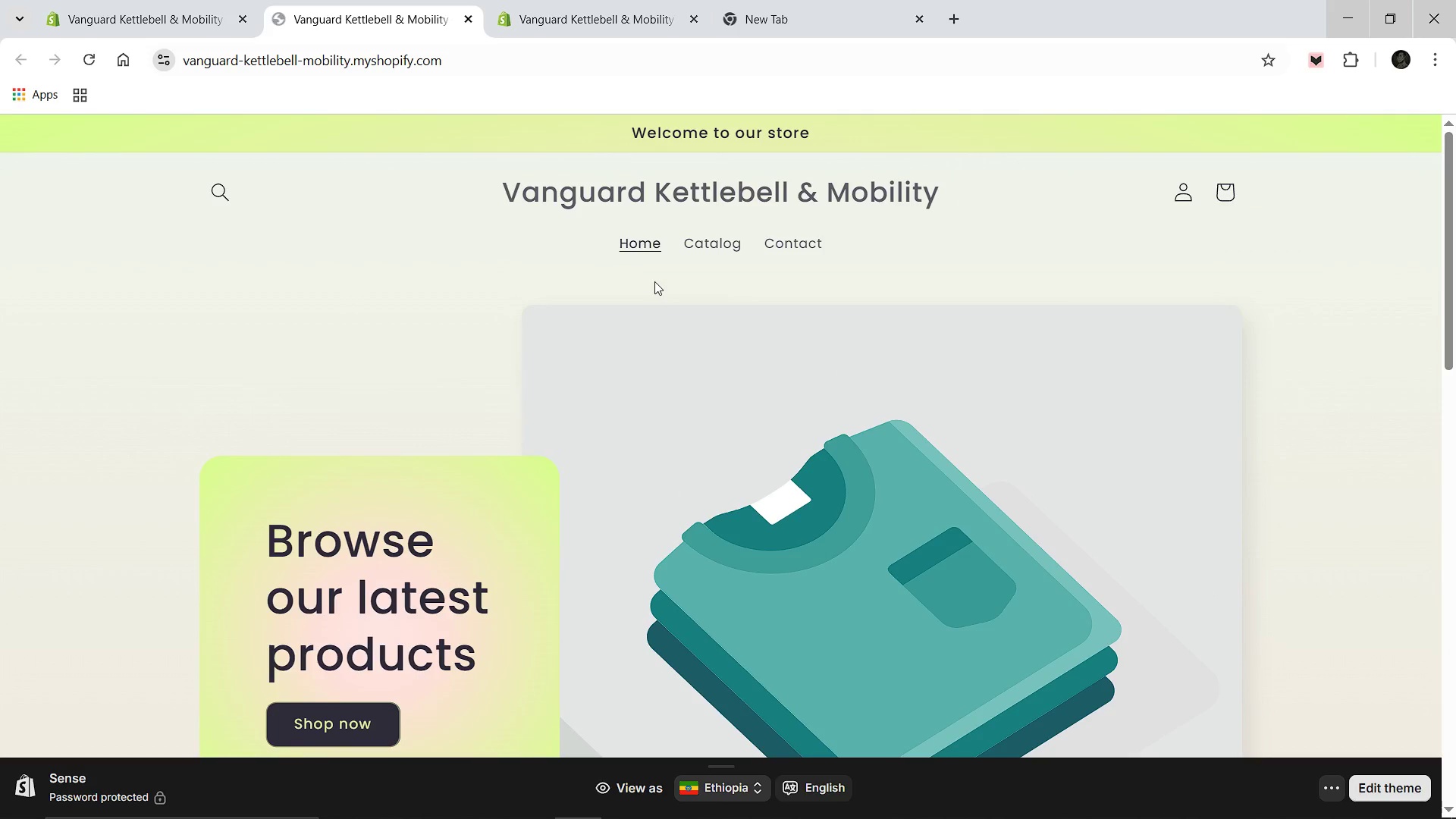 
scroll: coordinate [629, 325], scroll_direction: down, amount: 9.0
 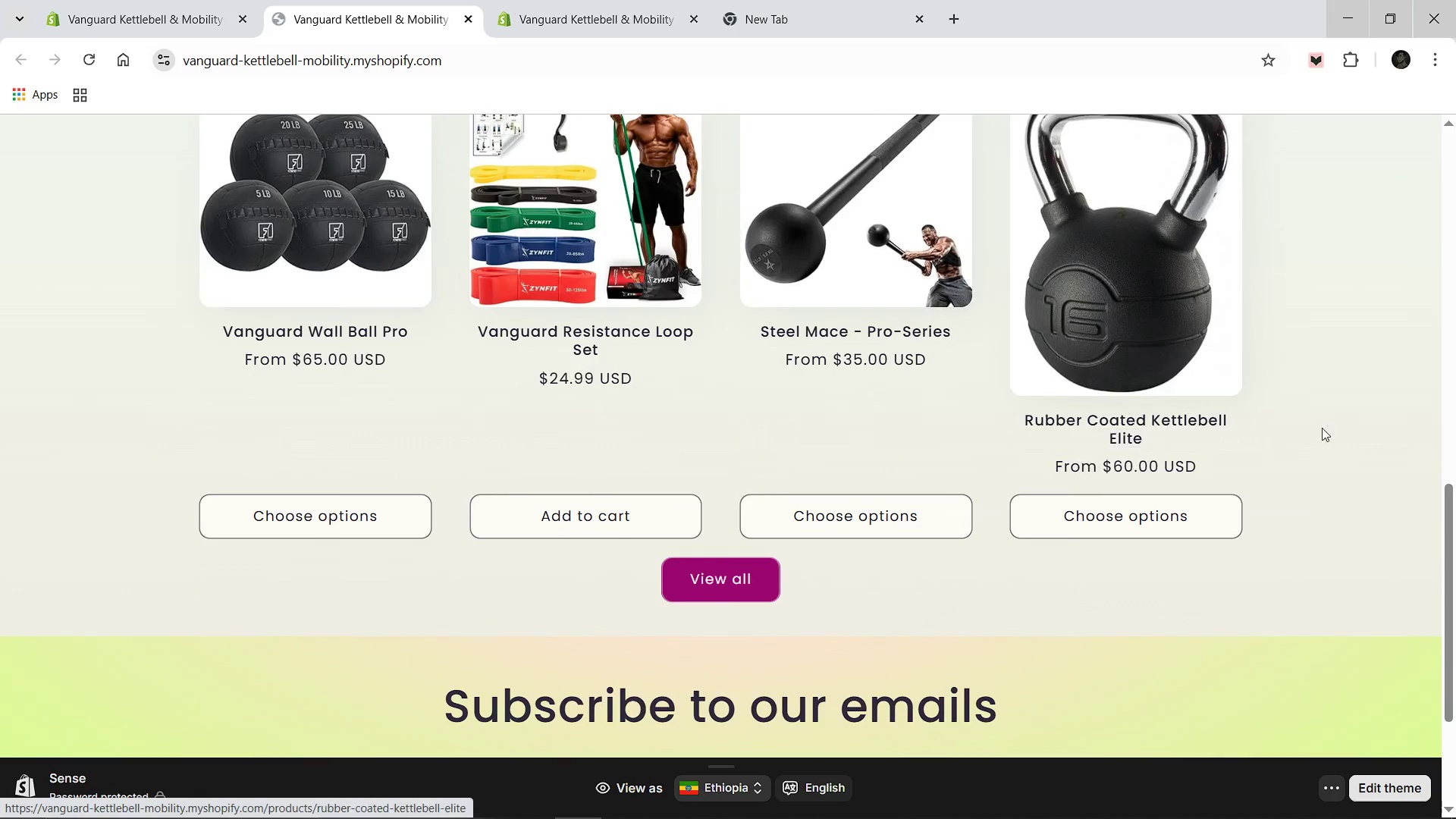 
wait(5.94)
 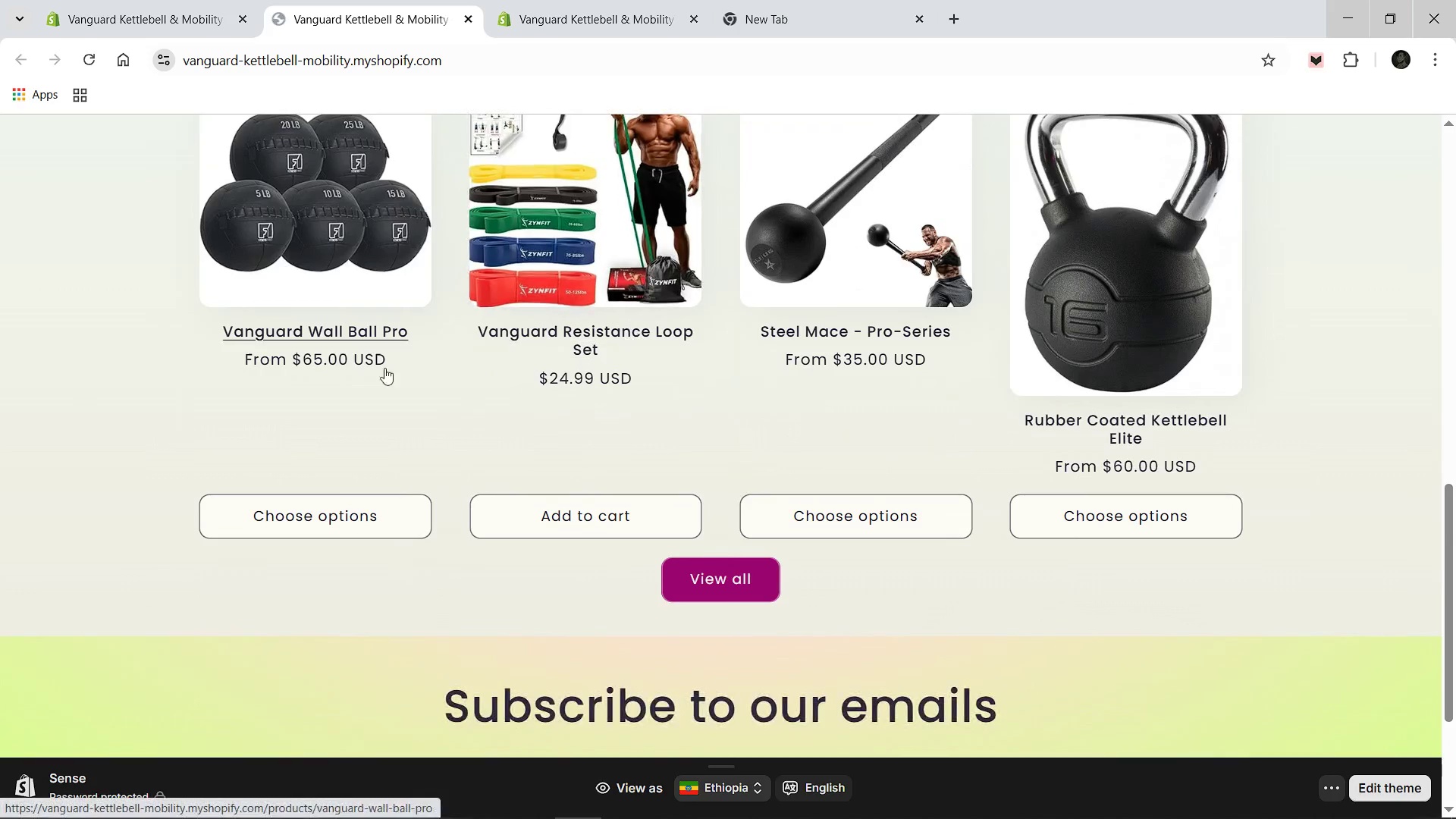 
scroll: coordinate [1291, 313], scroll_direction: up, amount: 1.0
 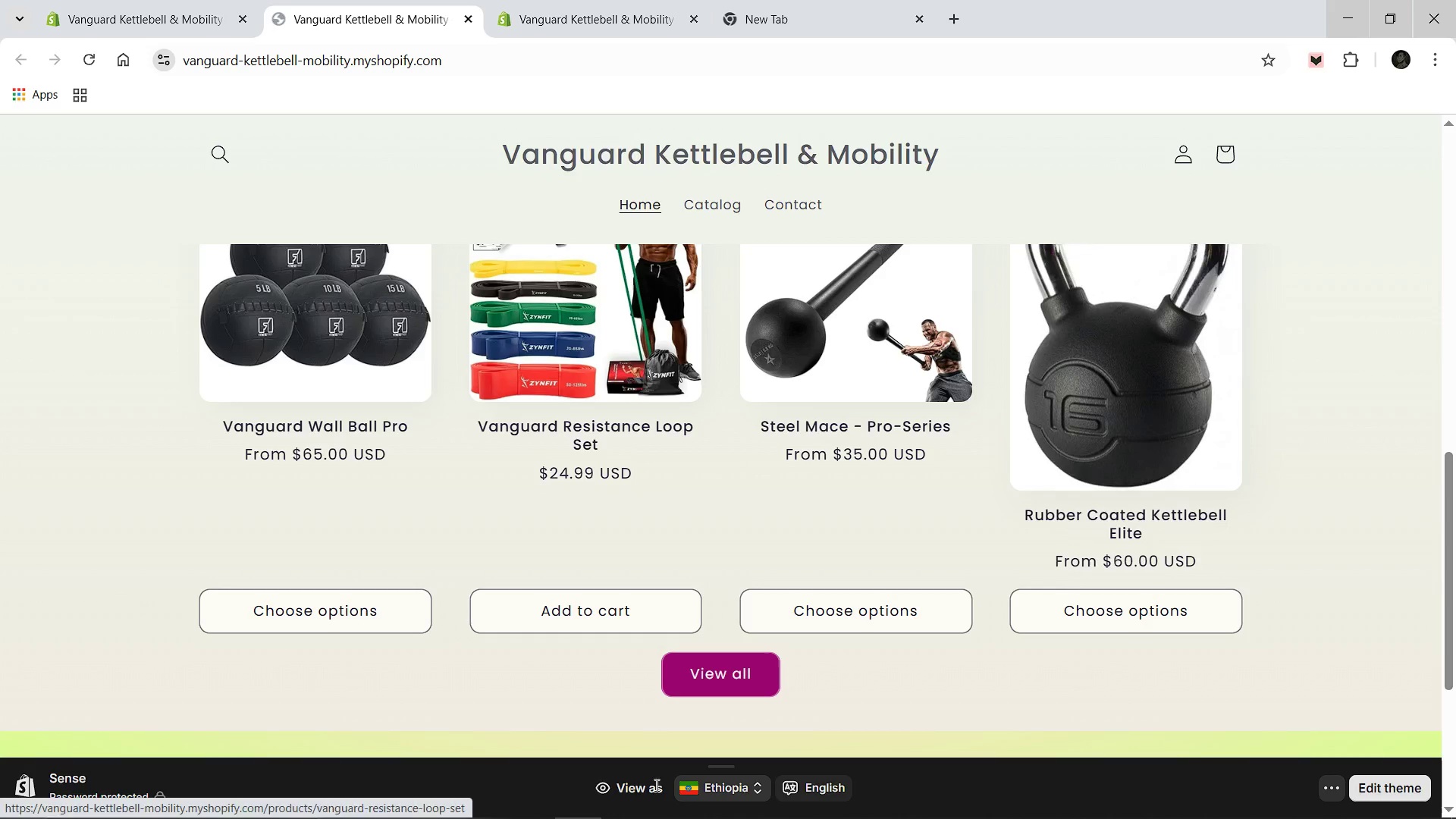 
left_click([726, 767])
 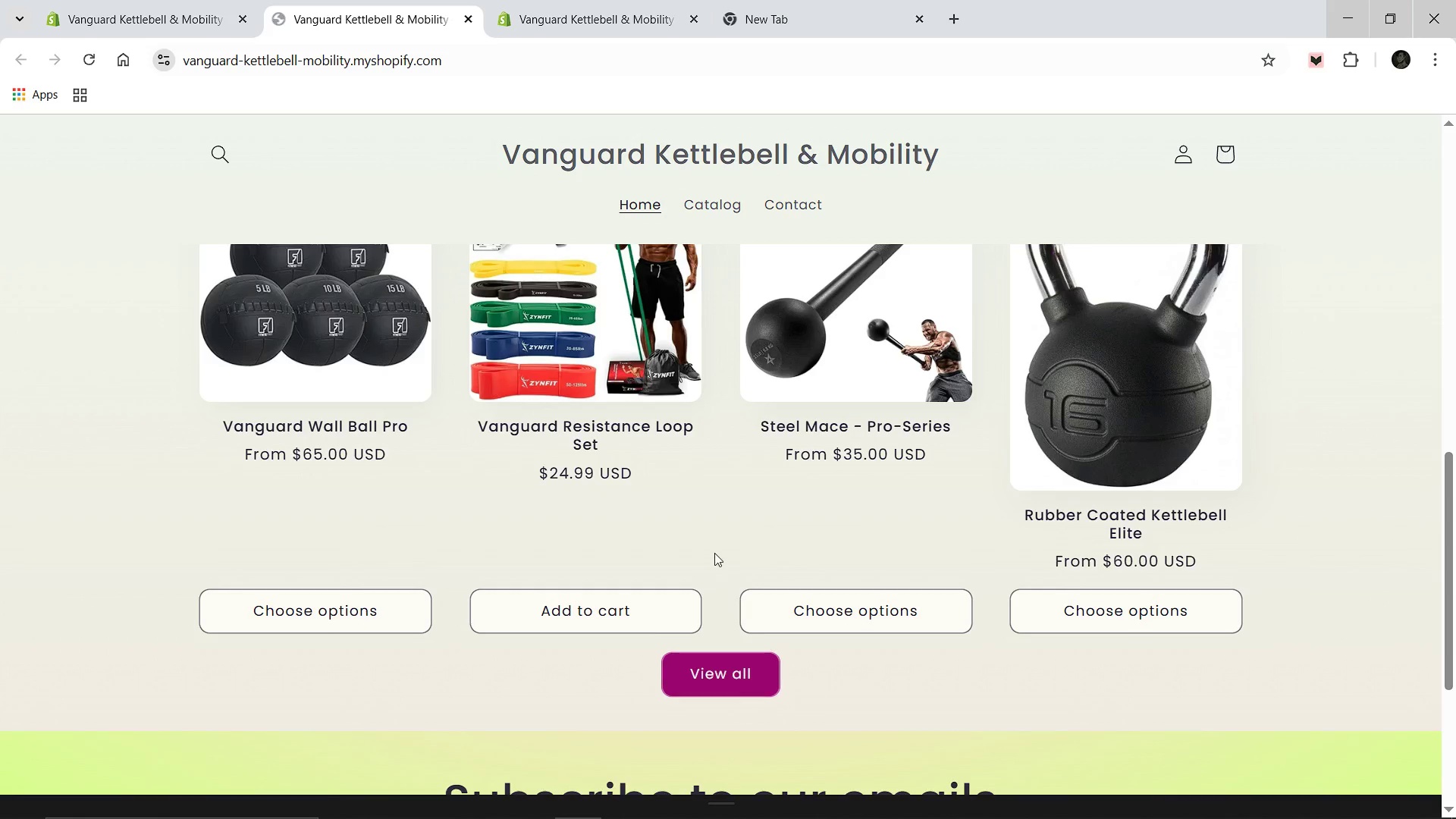 
scroll: coordinate [682, 403], scroll_direction: up, amount: 11.0
 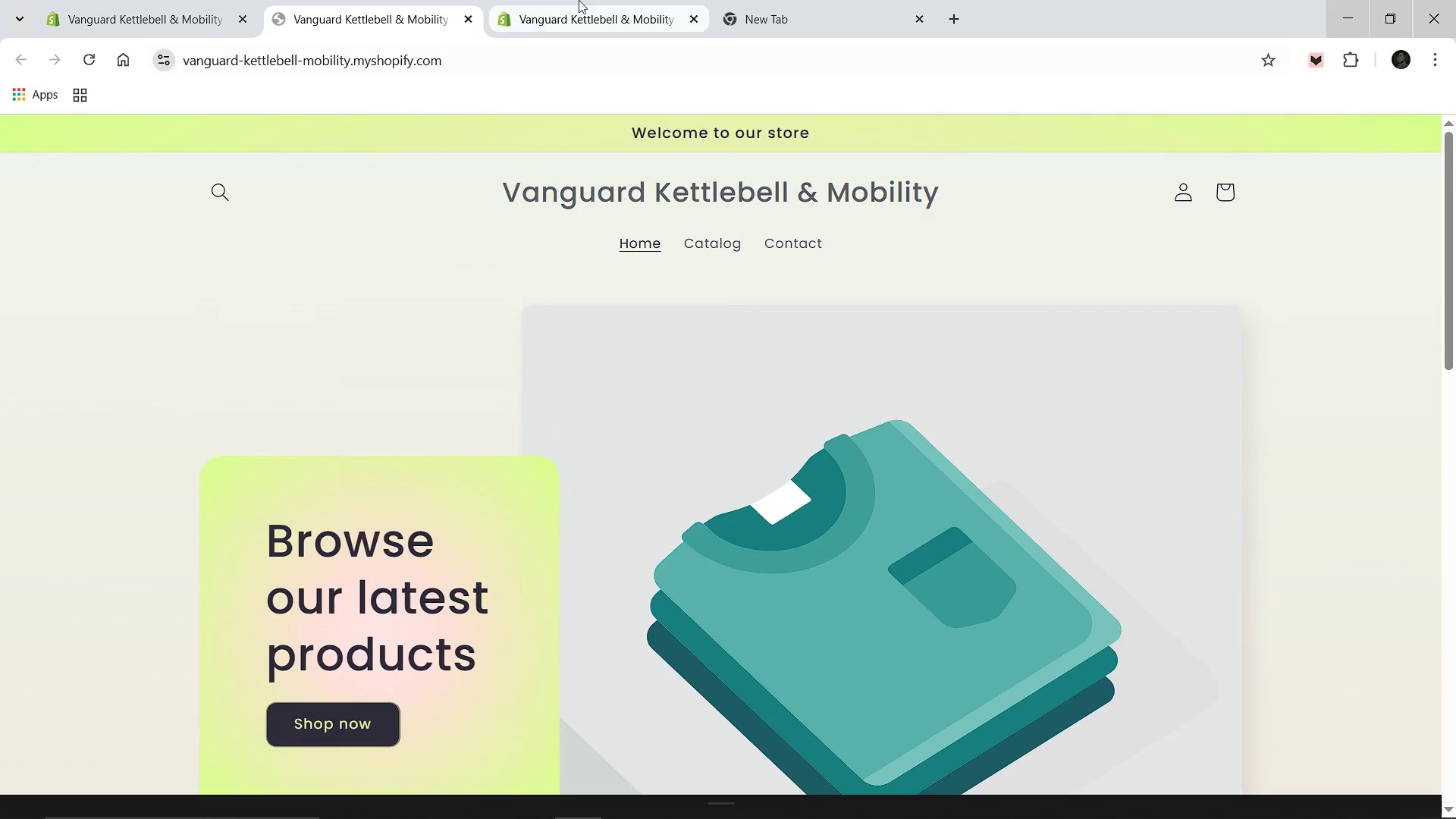 
left_click([579, 0])
 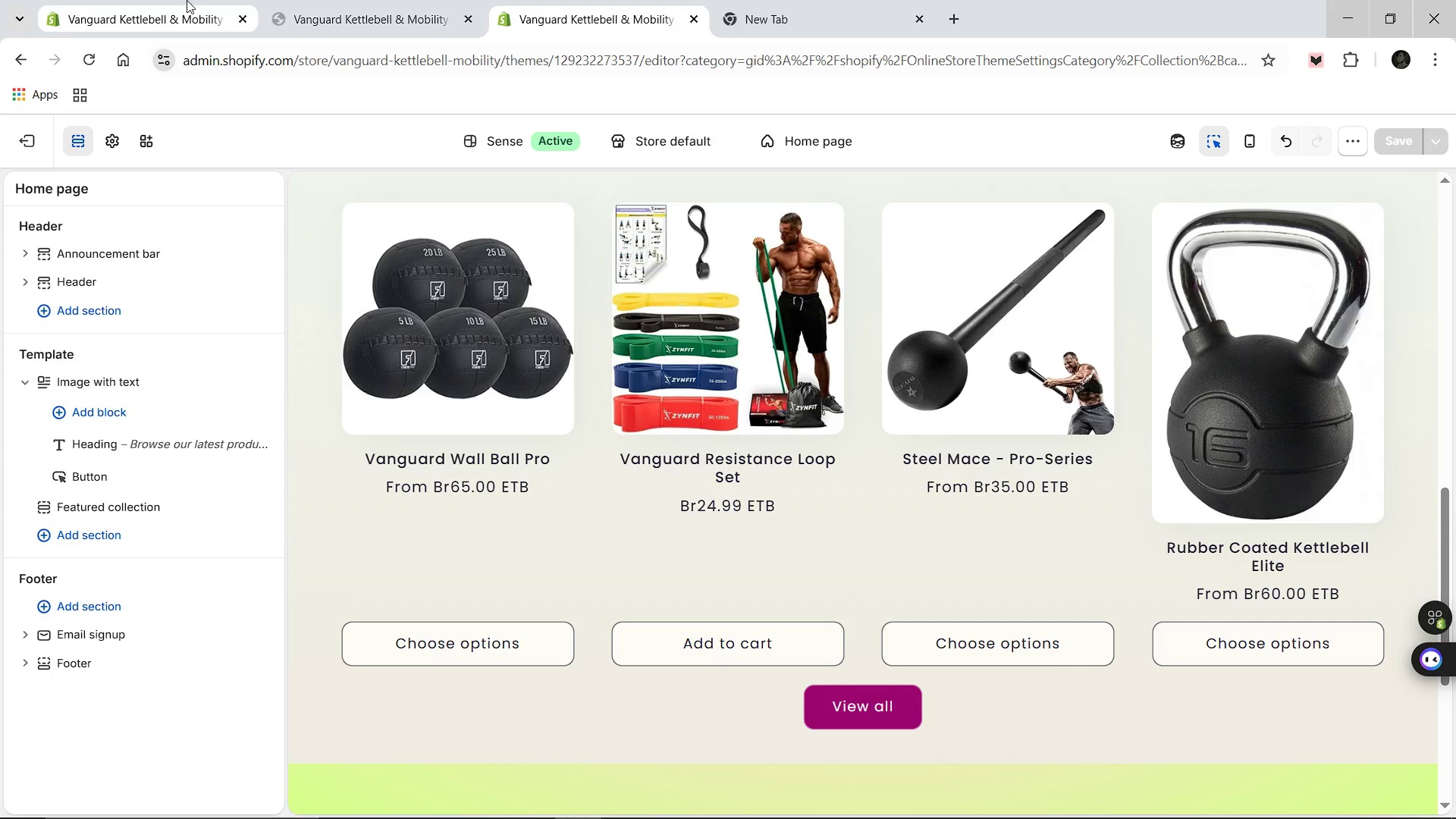 
left_click([187, 0])
 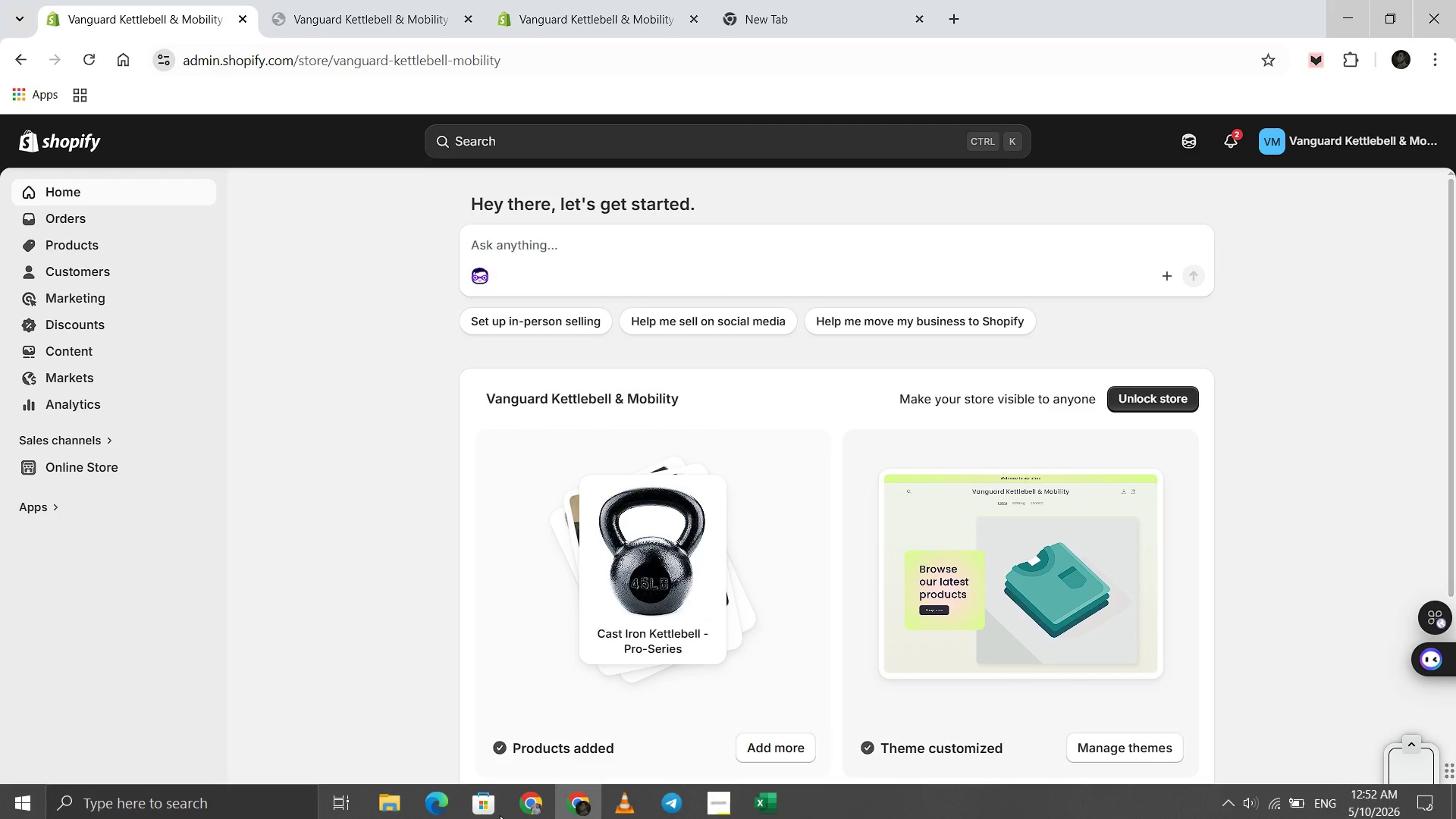 
left_click([721, 805])
 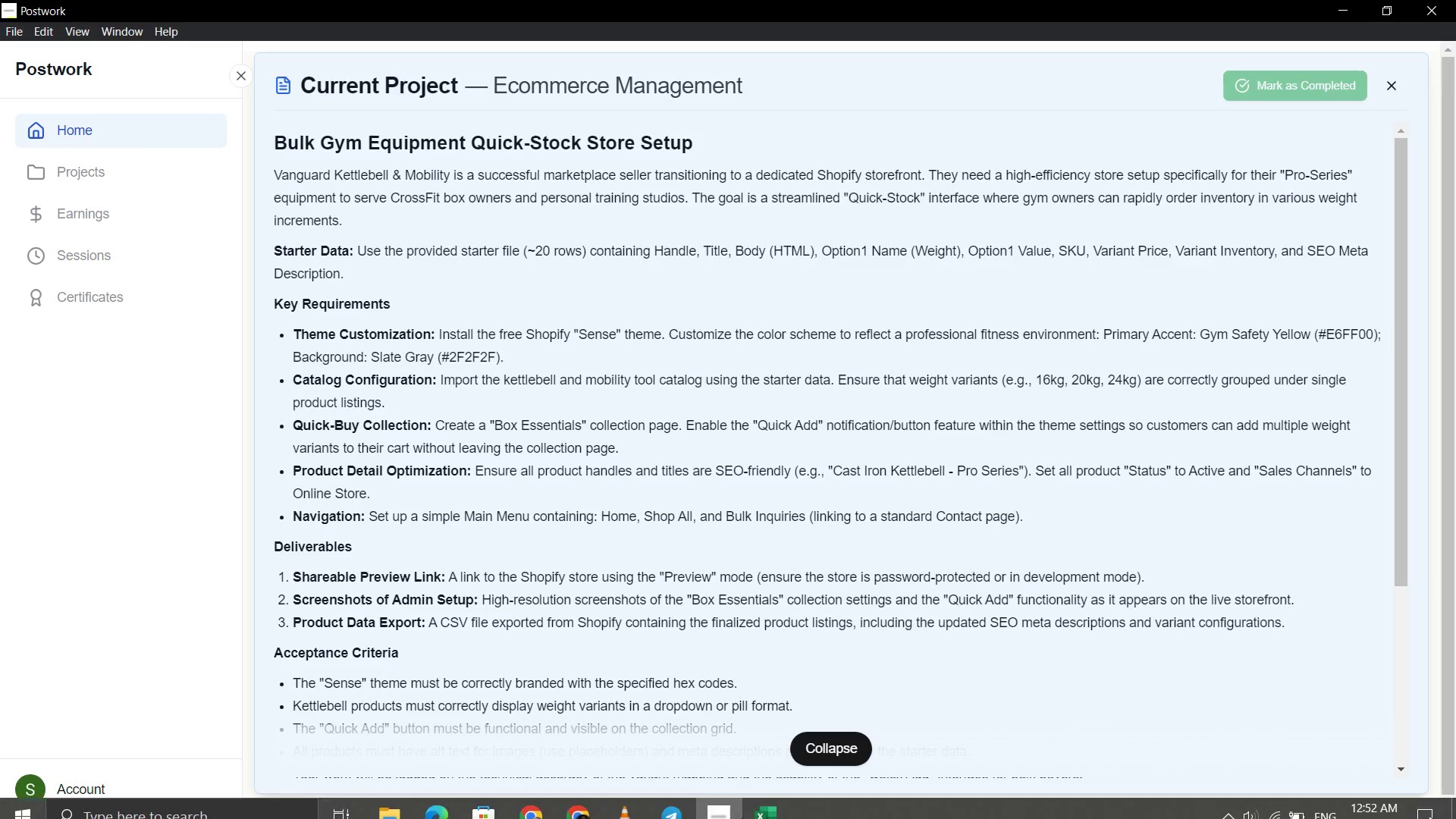 
wait(16.22)
 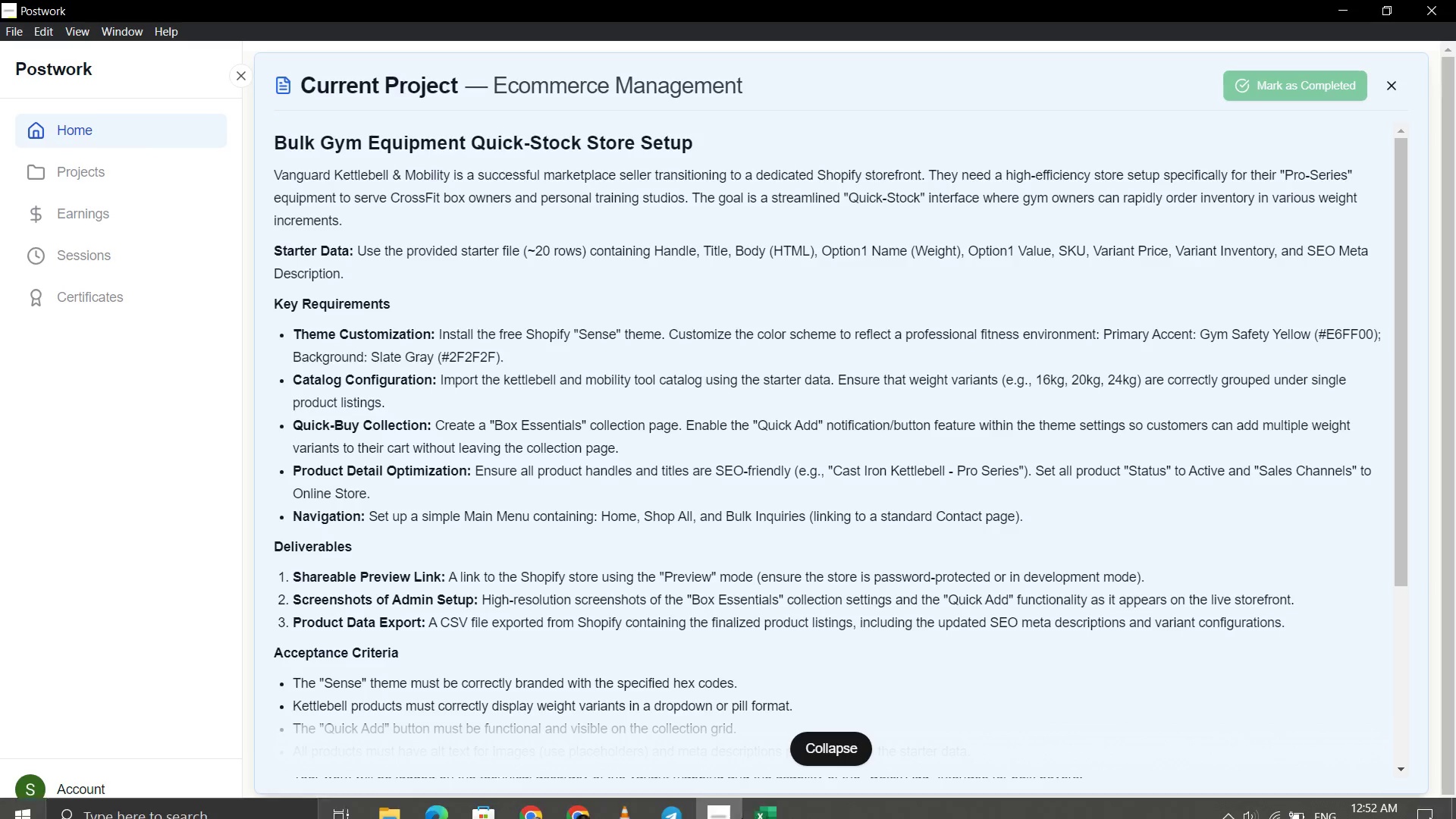 
left_click([307, 14])
 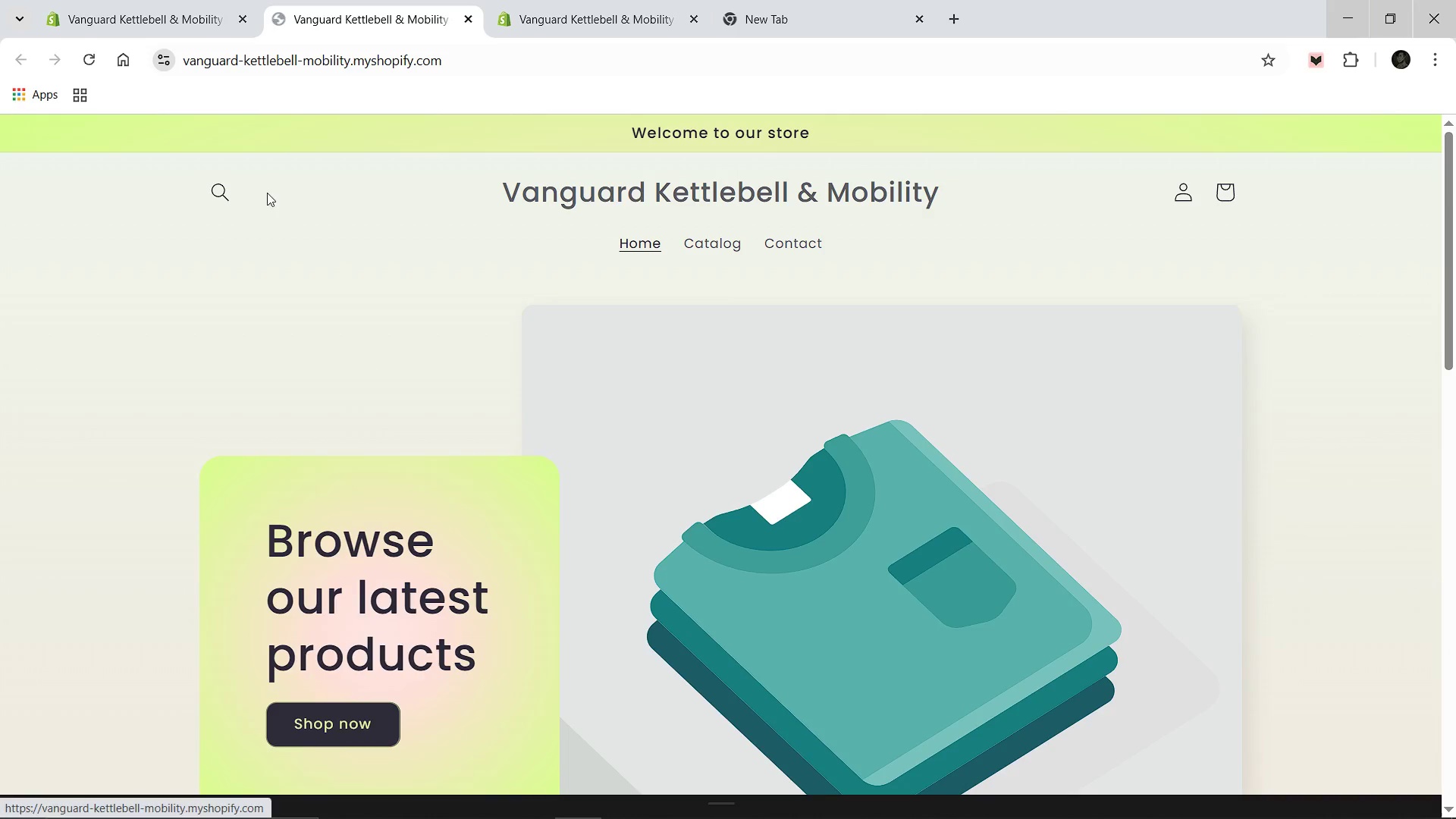 
left_click([232, 193])
 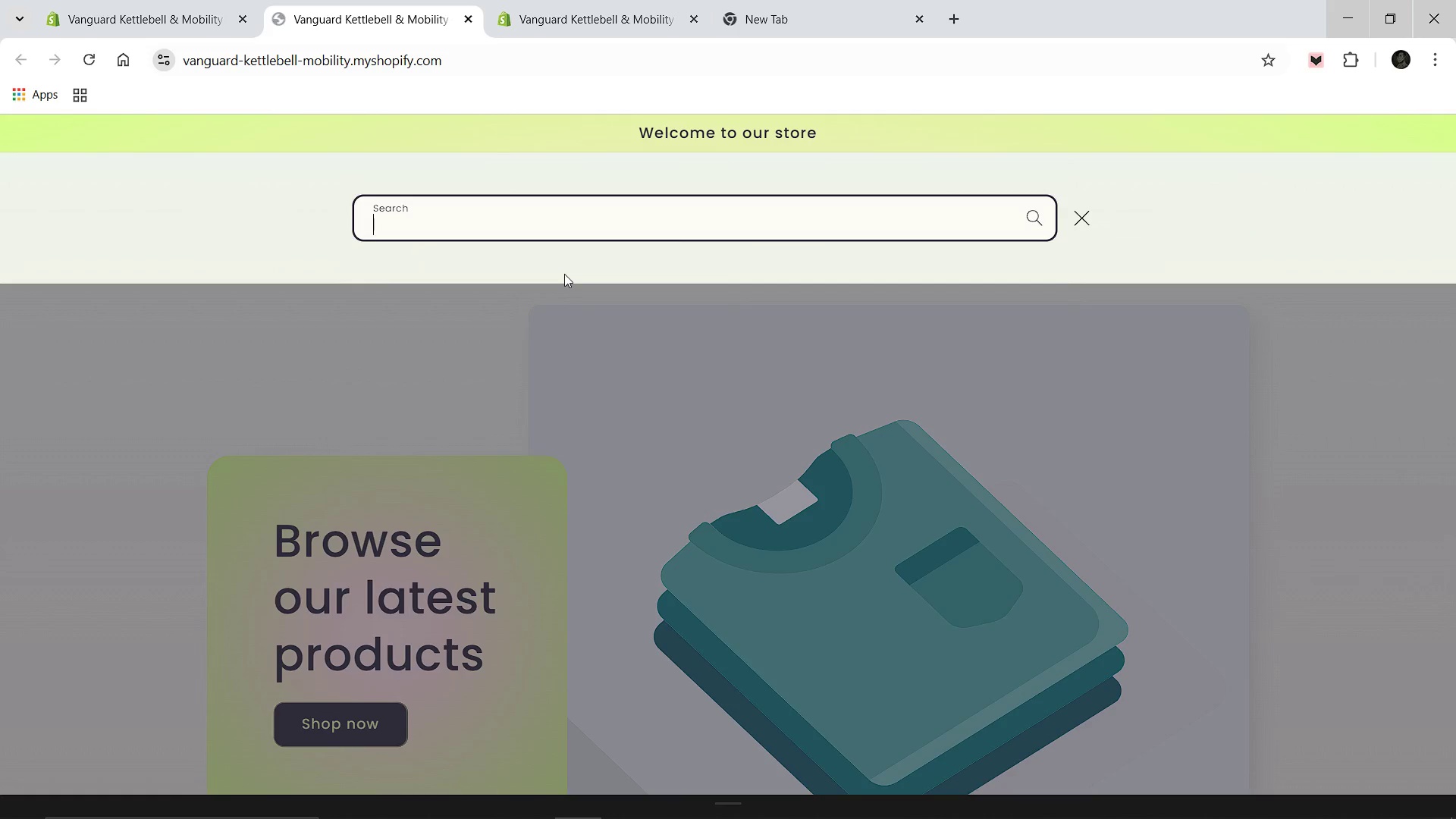 
type(box)
 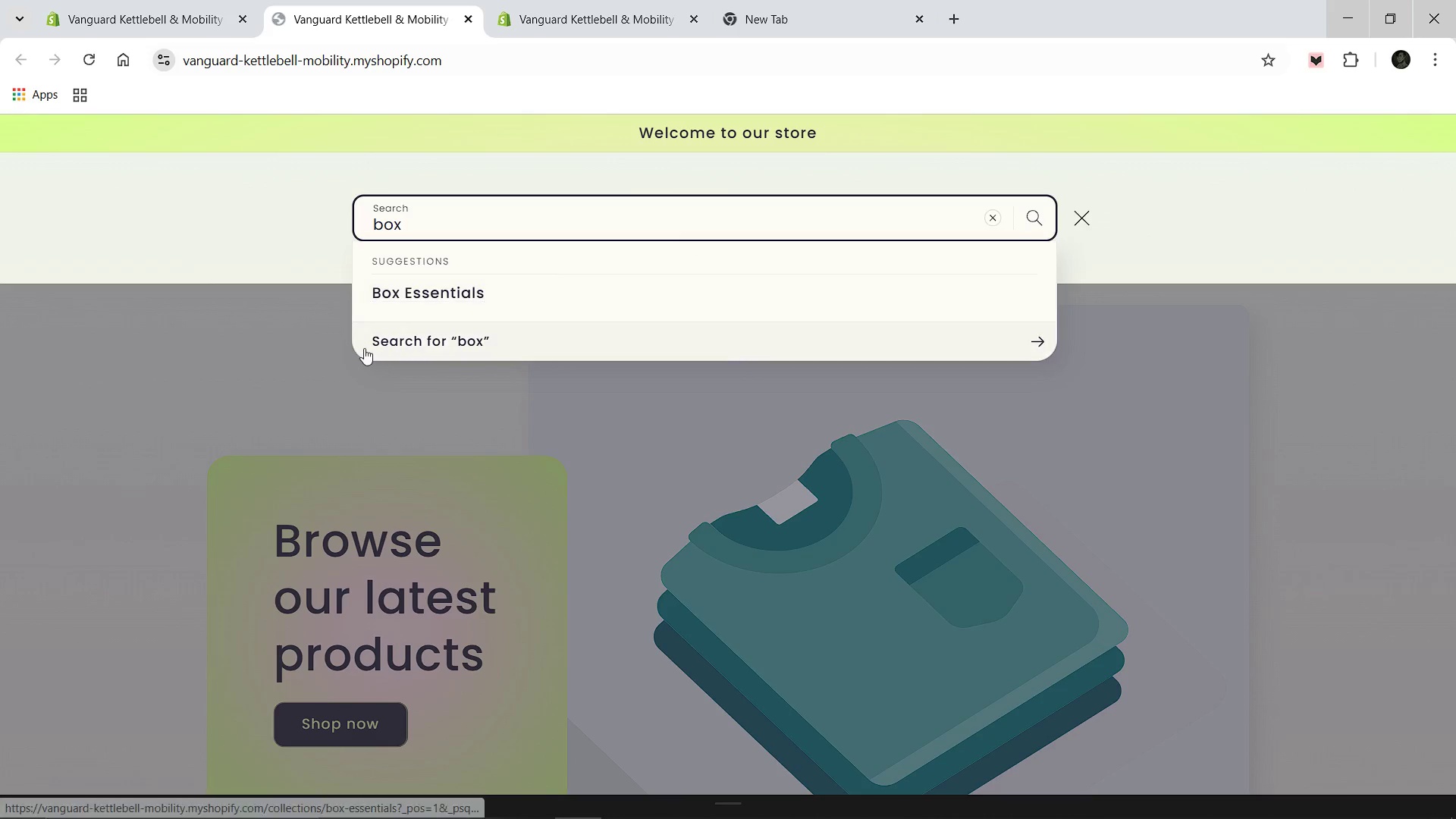 
left_click([414, 300])
 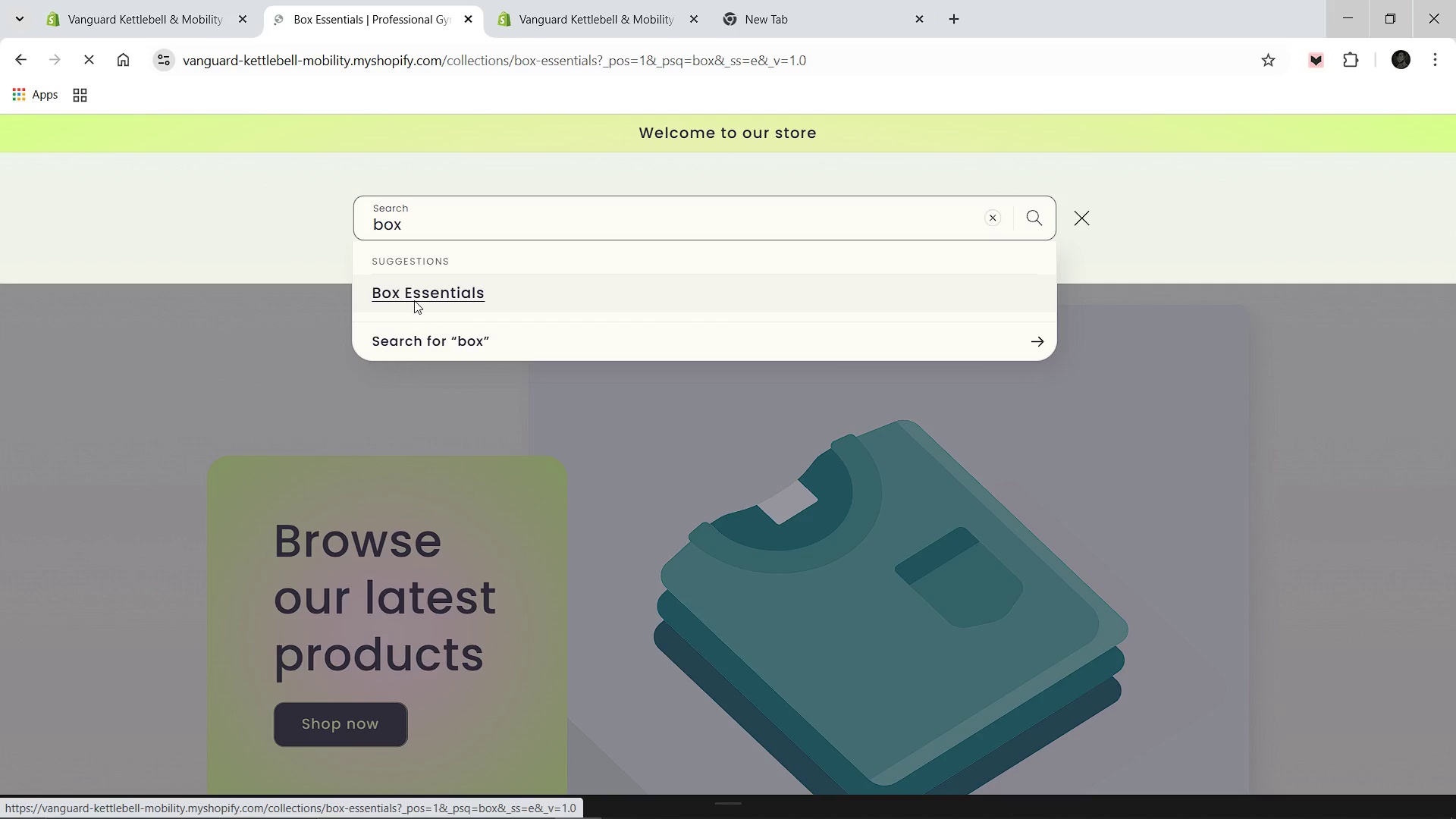 
scroll: coordinate [527, 440], scroll_direction: down, amount: 5.0
 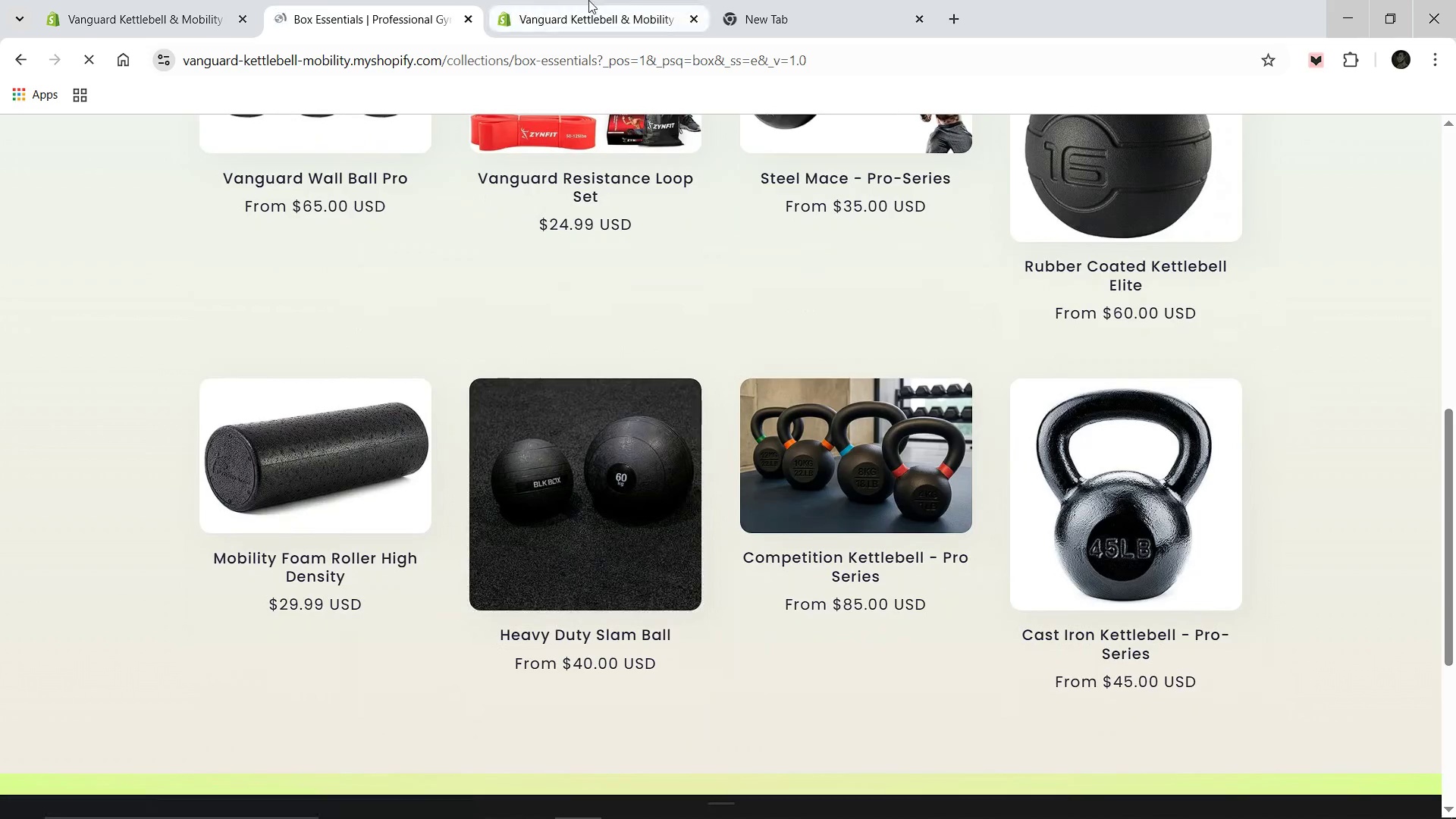 
left_click([588, 0])
 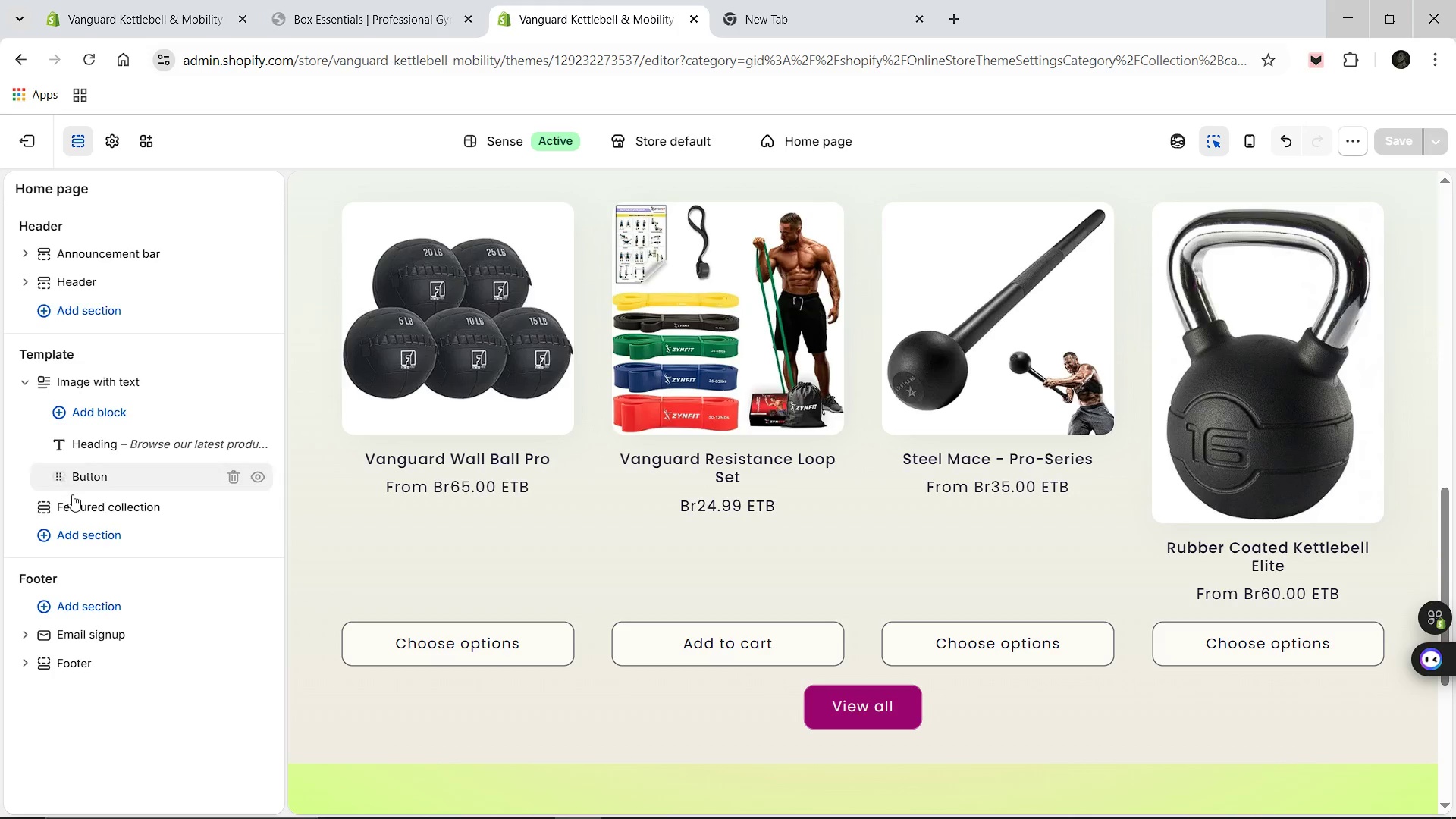 
left_click([113, 506])
 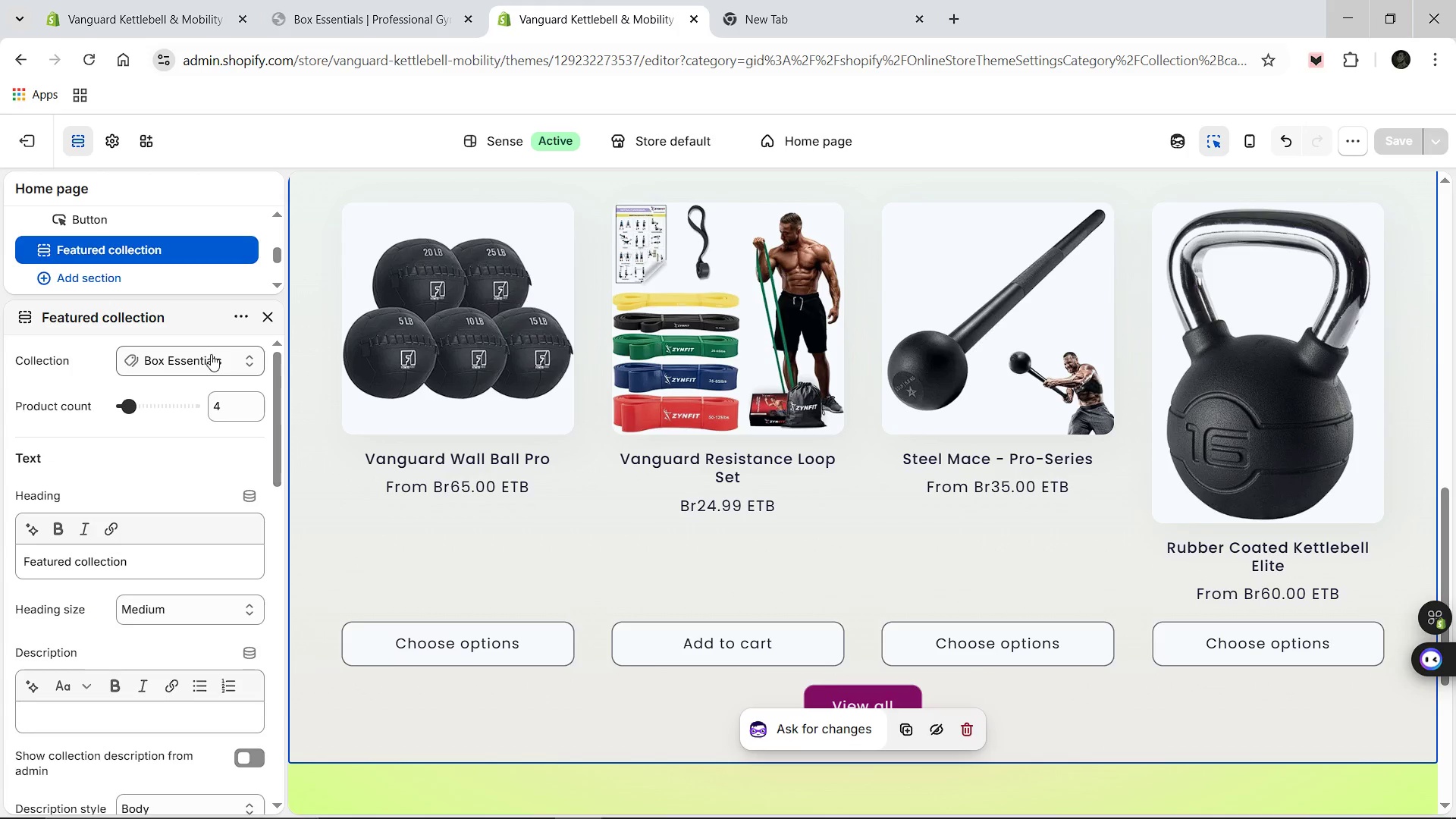 
left_click([211, 354])
 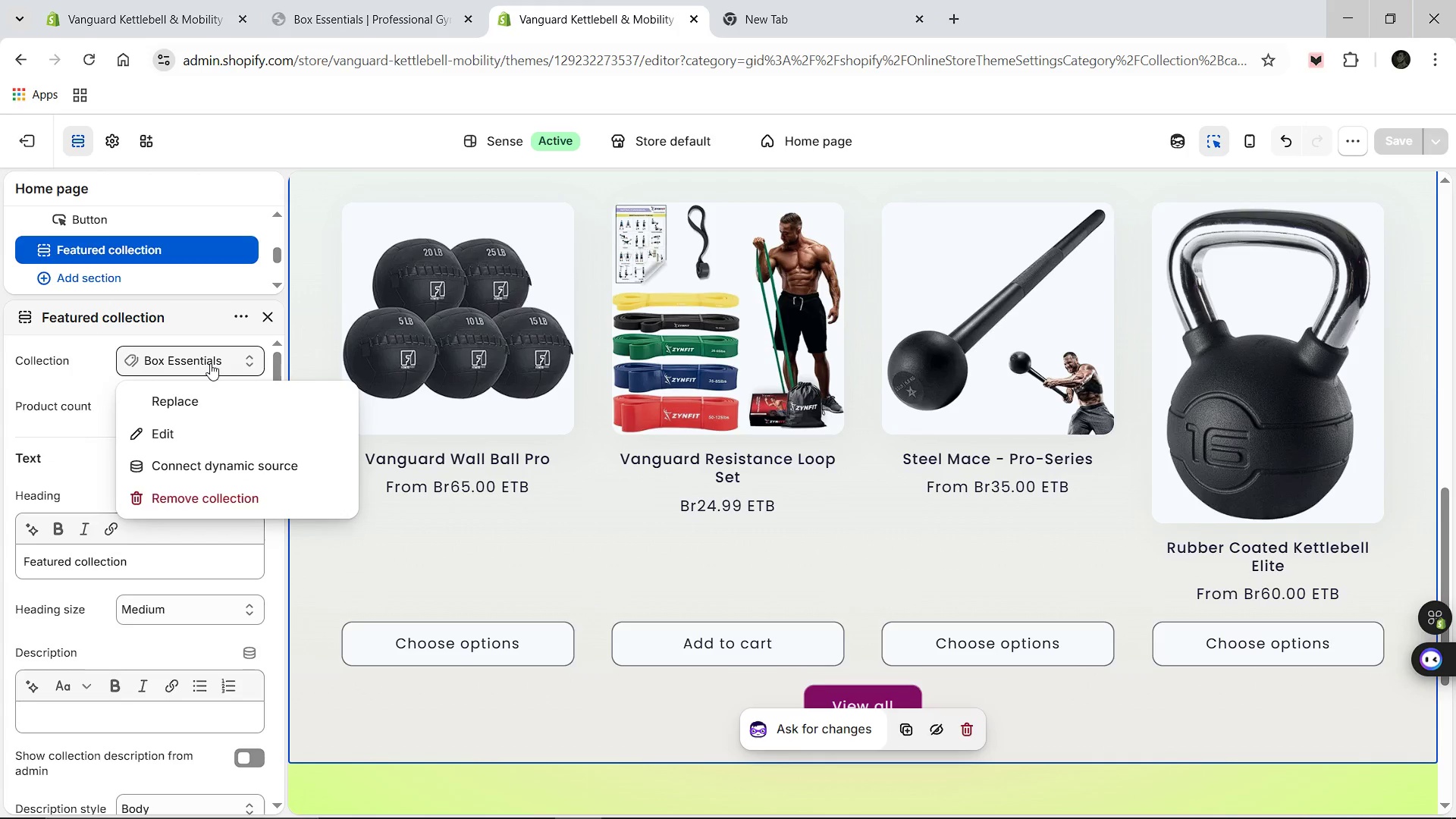 
left_click([209, 365])
 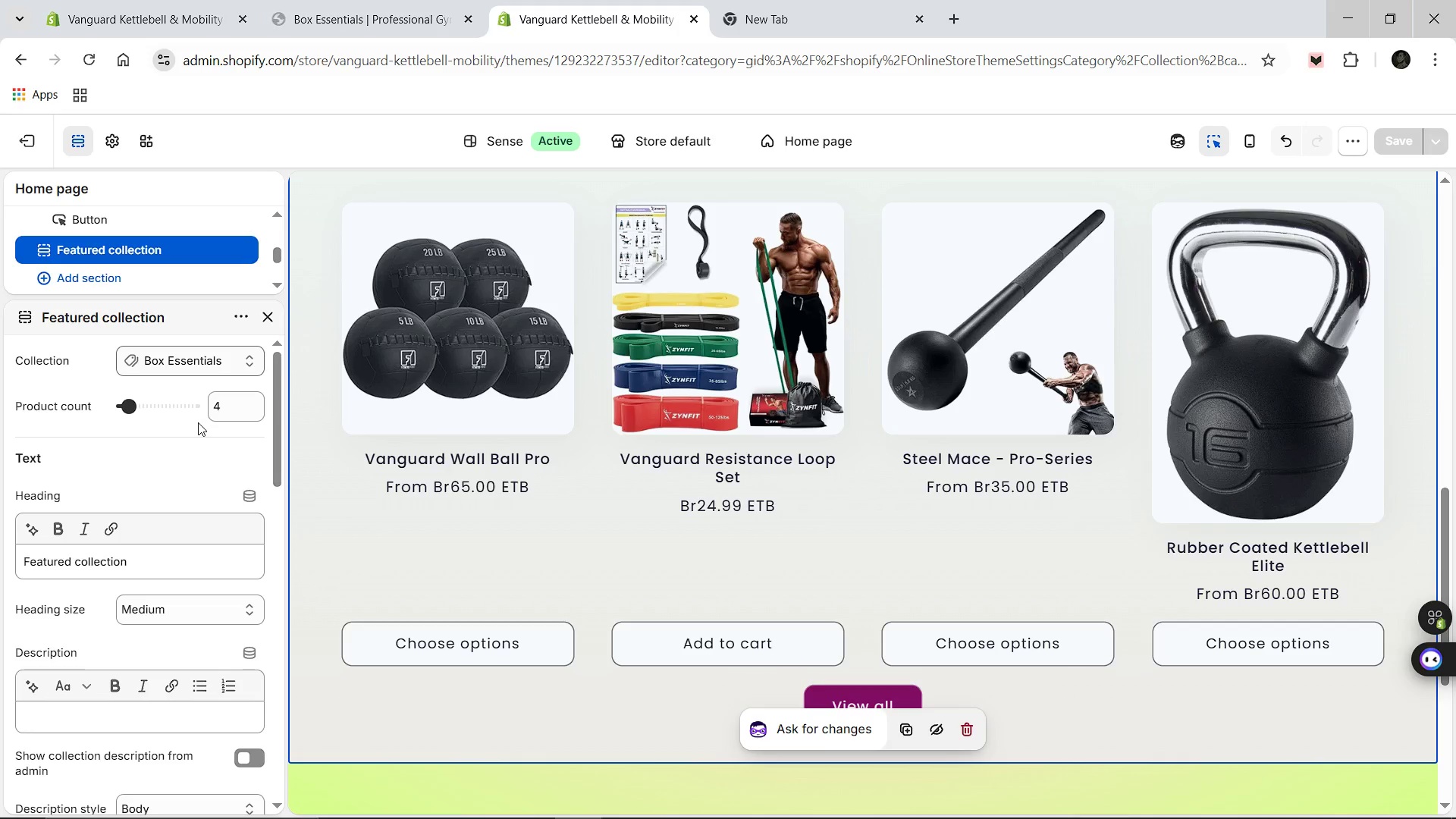 
scroll: coordinate [195, 428], scroll_direction: down, amount: 1.0
 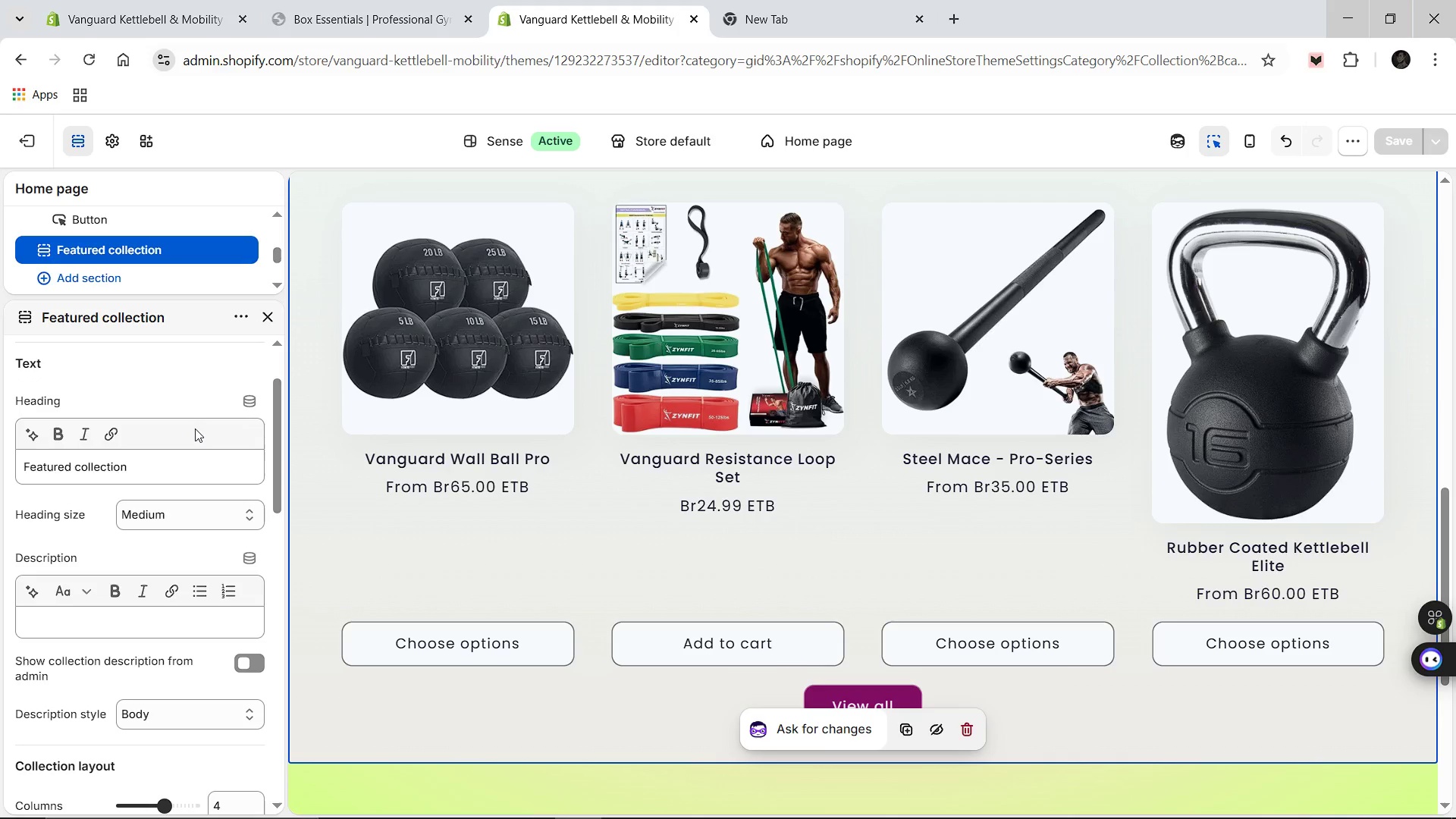 
scroll: coordinate [195, 428], scroll_direction: up, amount: 2.0
 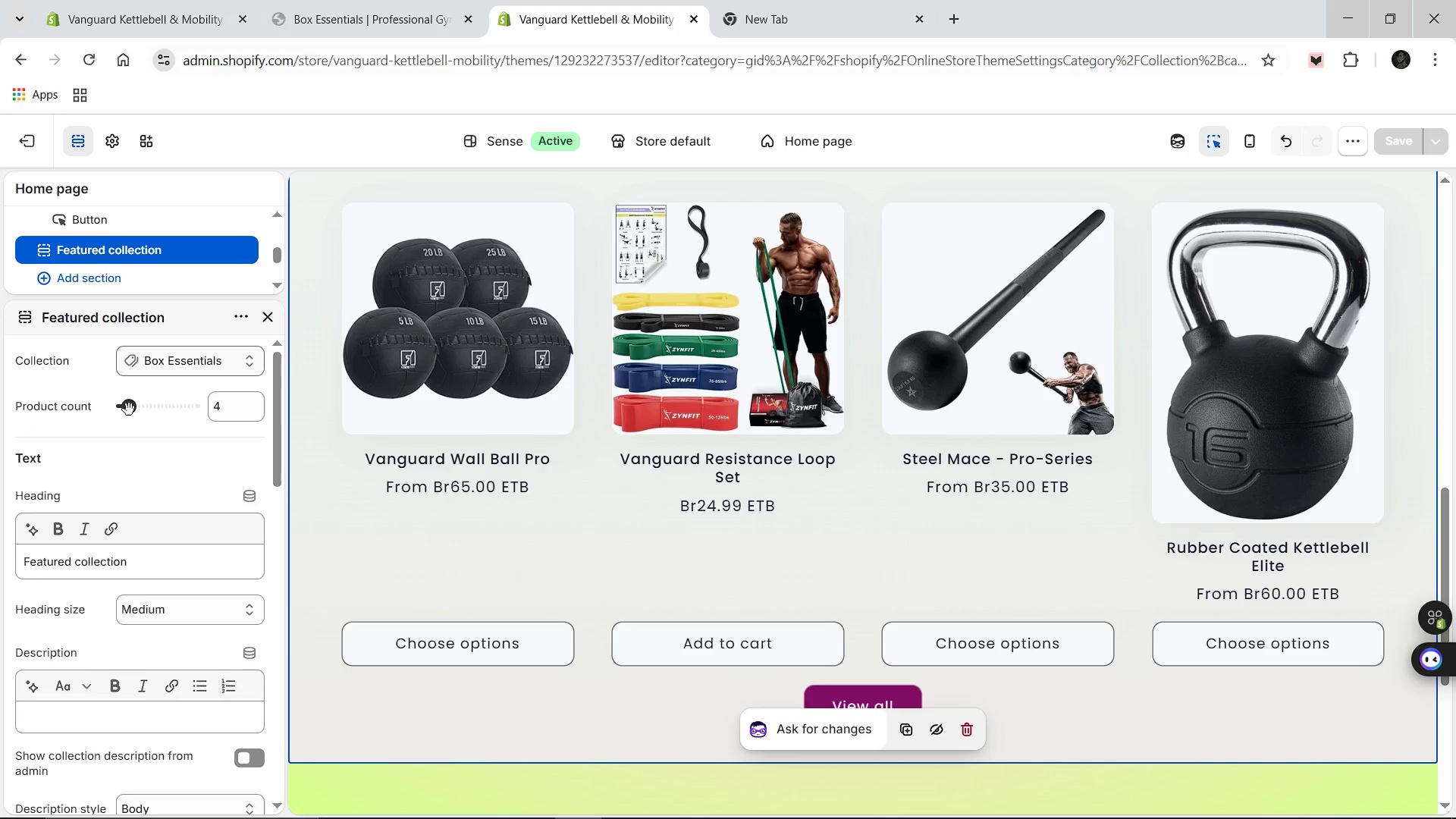 
left_click_drag(start_coordinate=[128, 410], to_coordinate=[146, 413])
 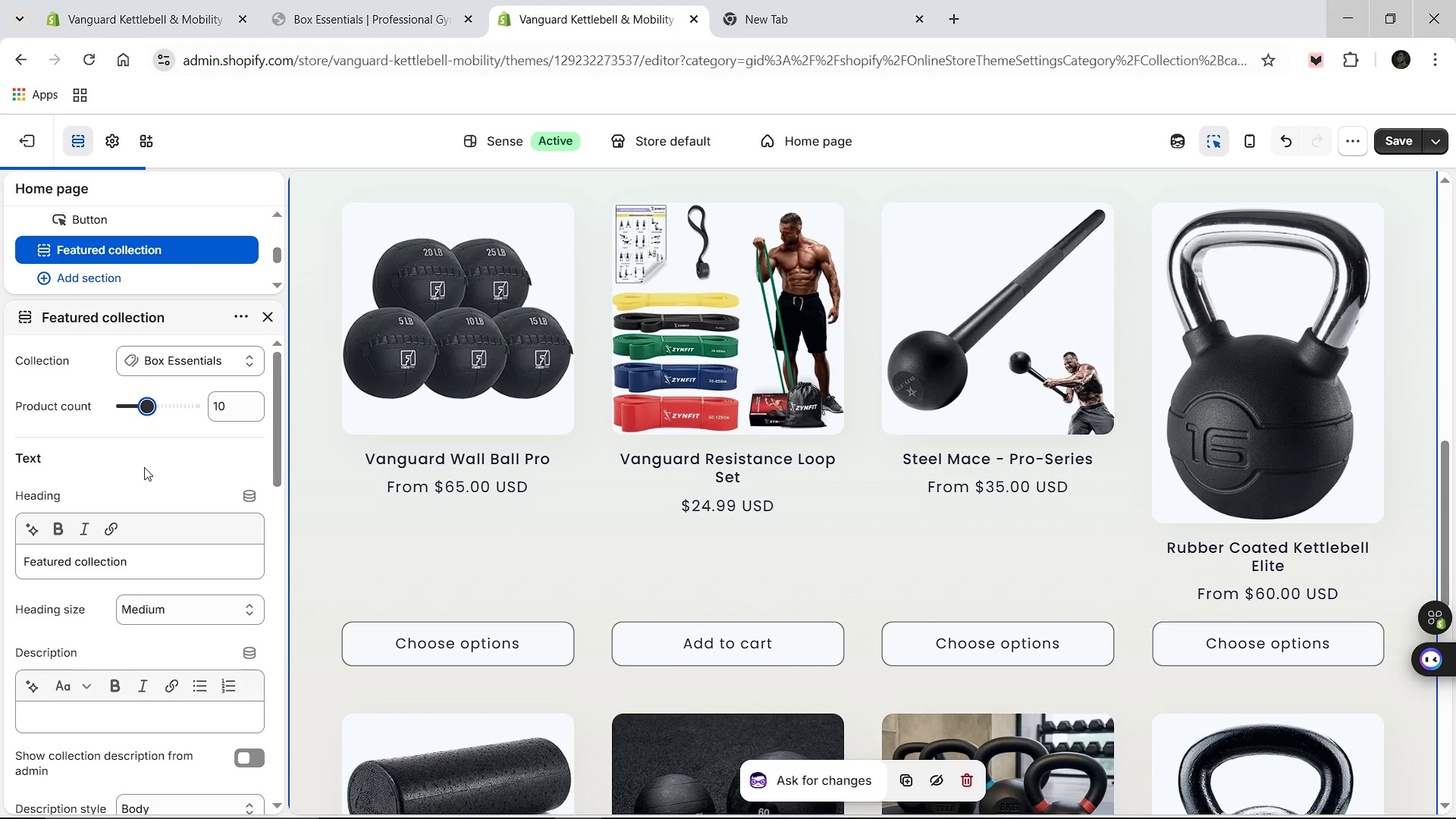 
scroll: coordinate [144, 467], scroll_direction: down, amount: 9.0
 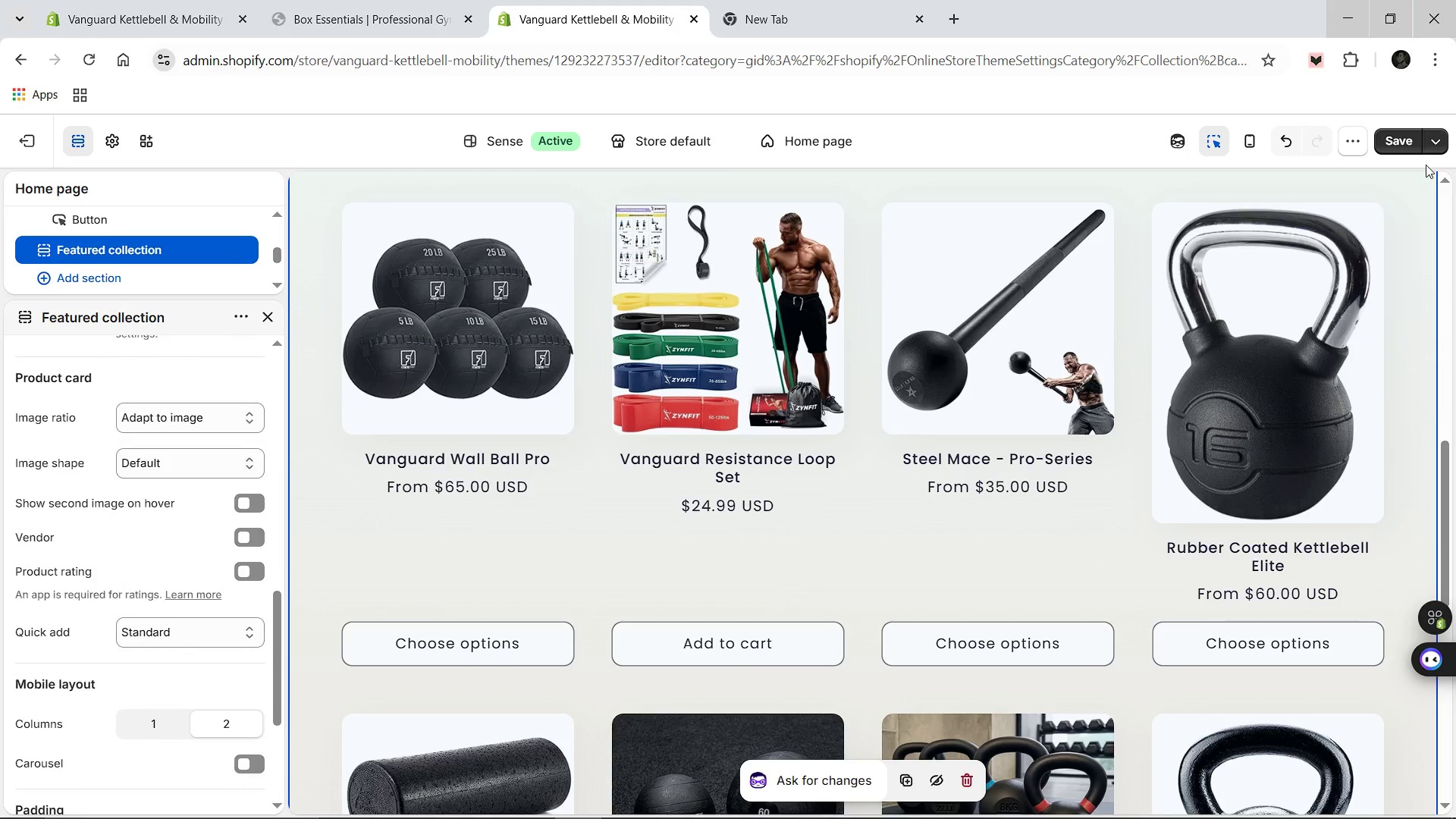 
left_click([1396, 150])
 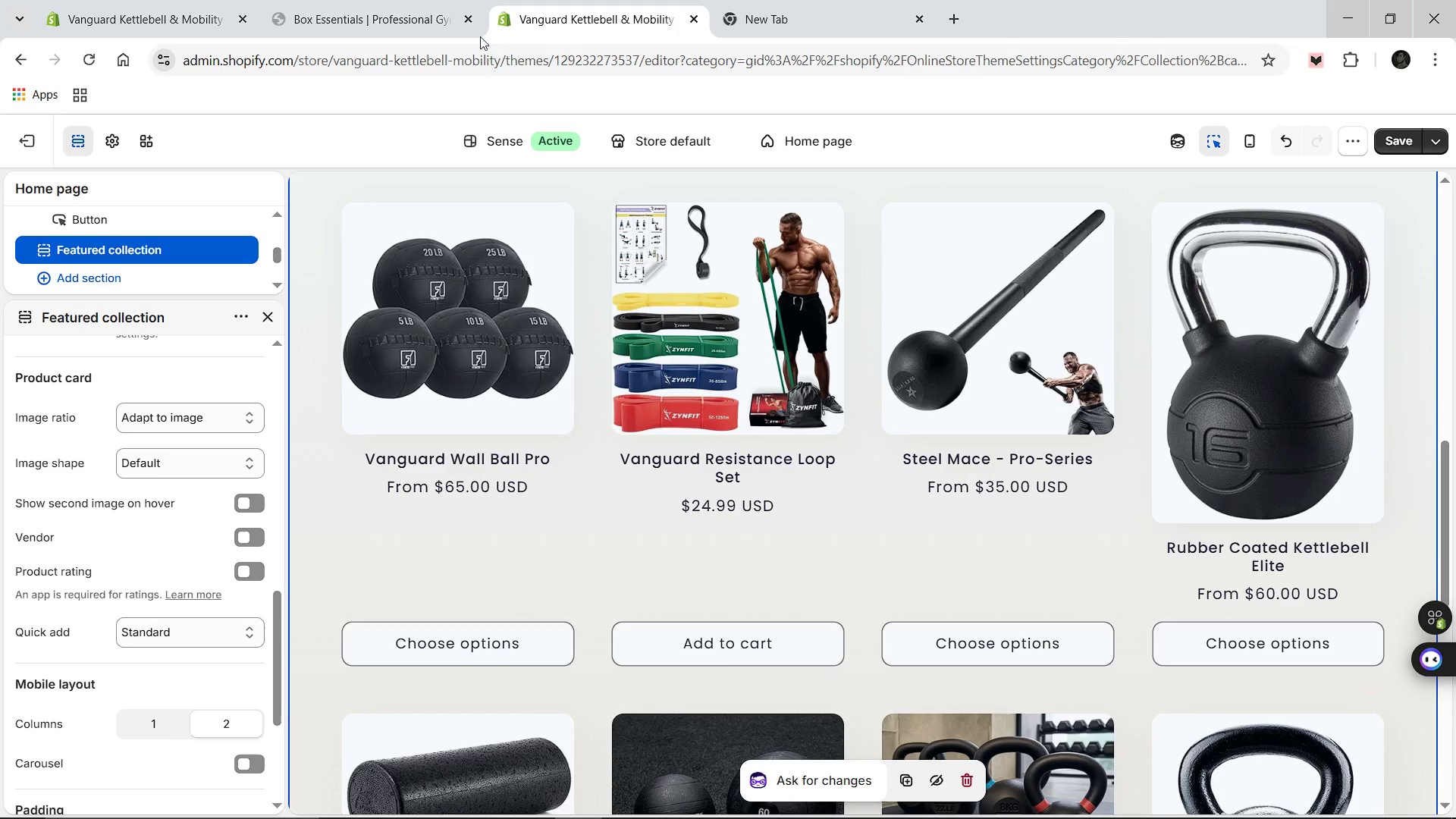 
wait(7.41)
 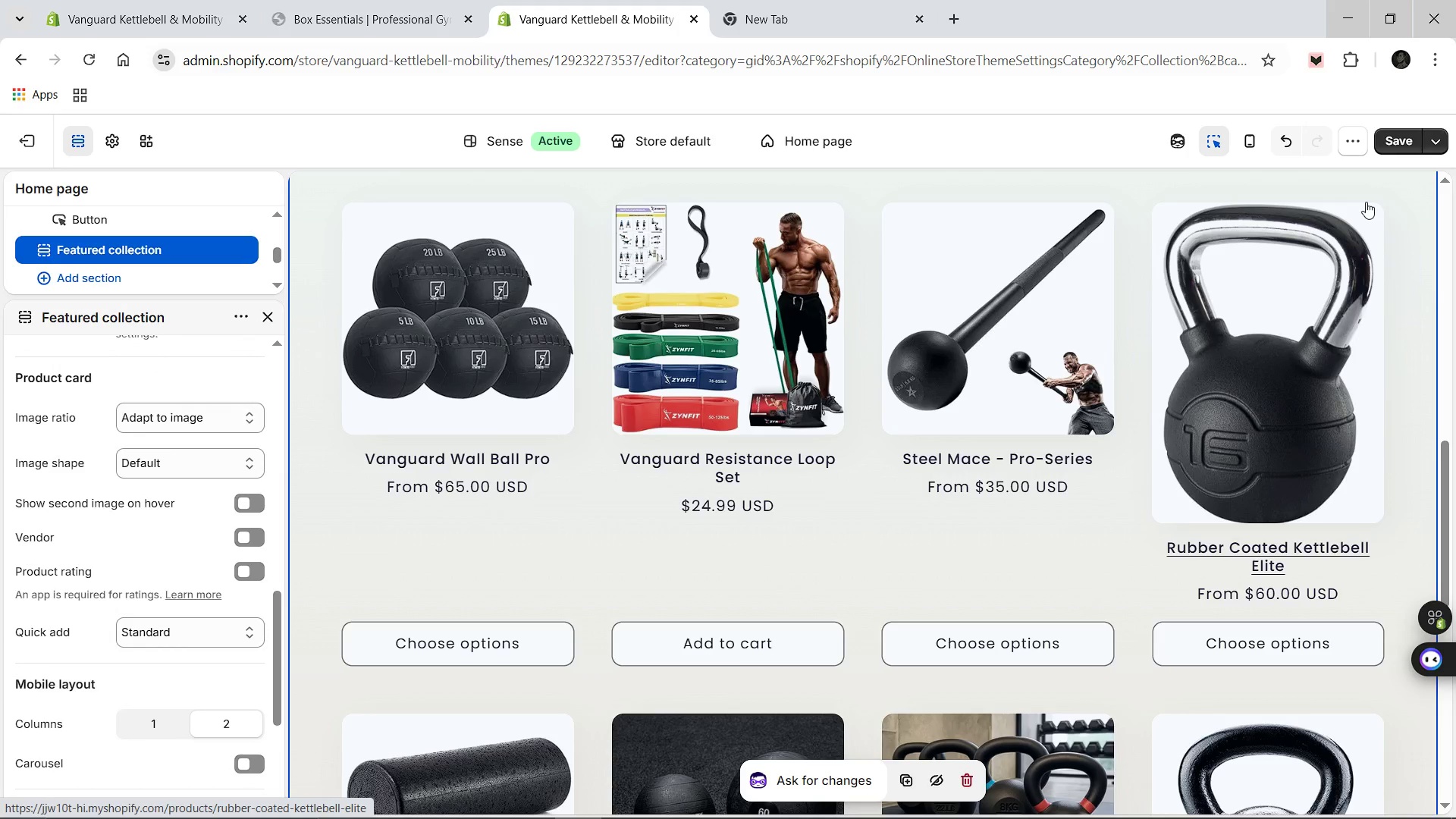 
left_click([1401, 140])
 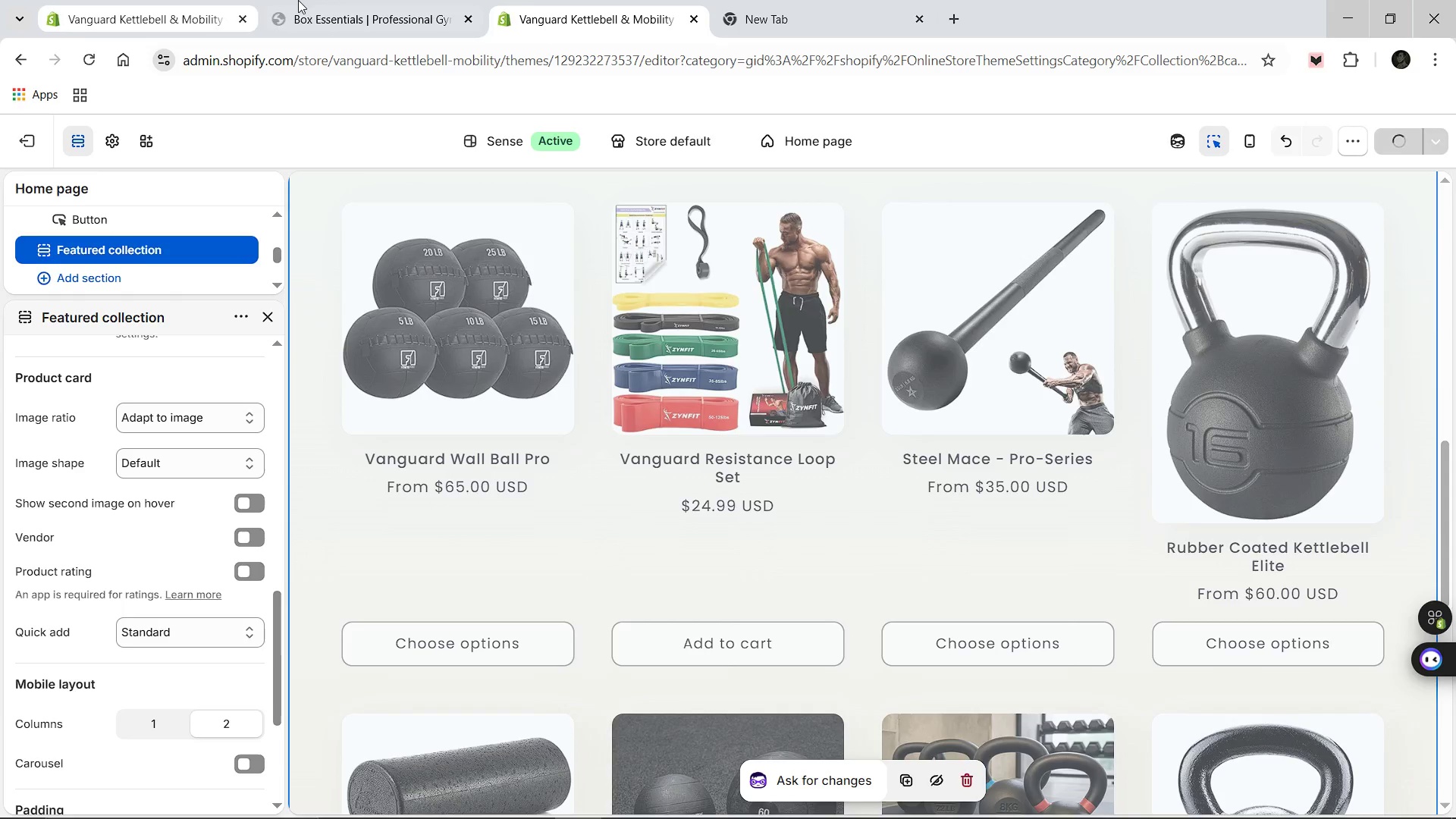 
left_click([307, 0])
 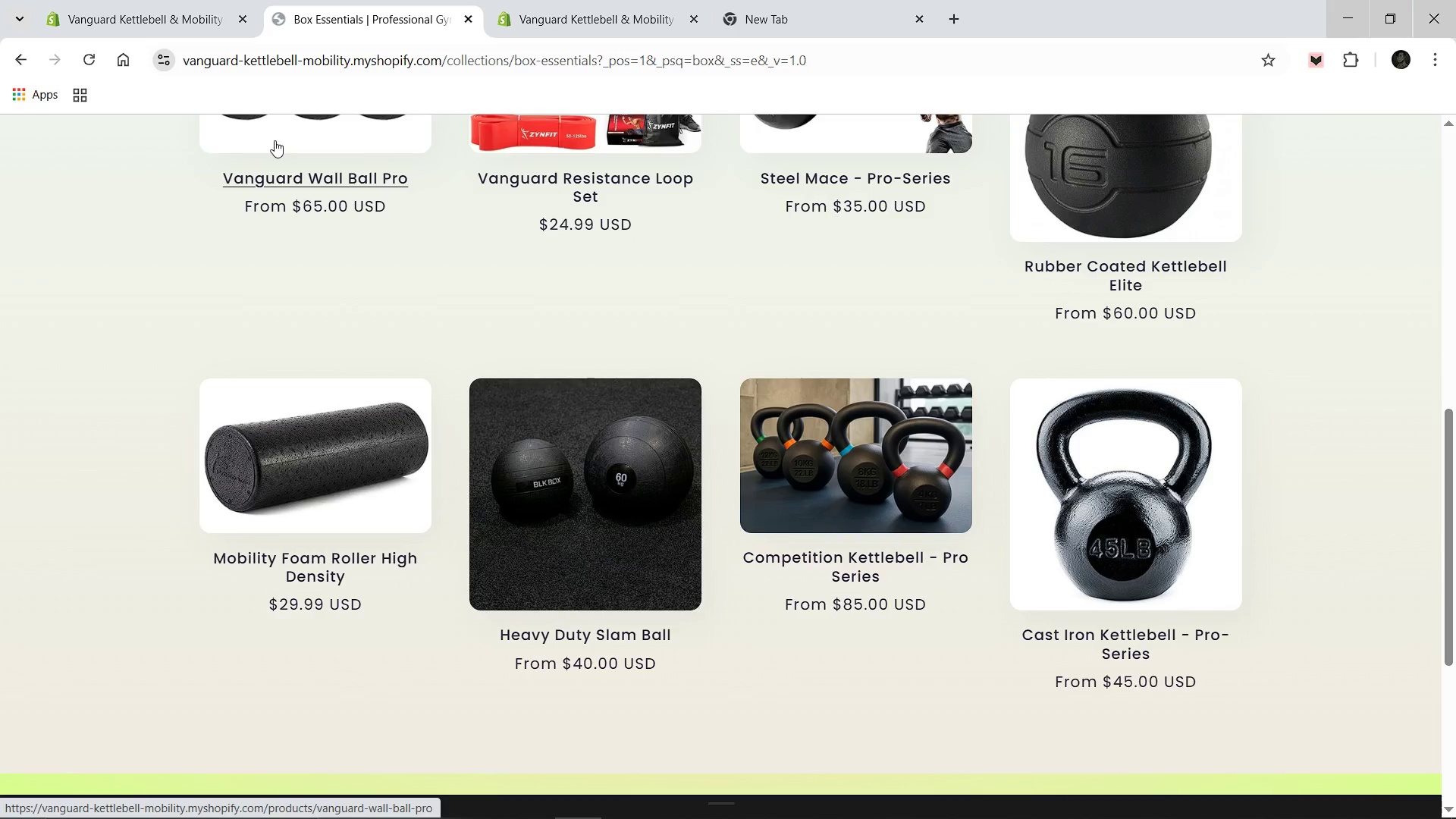 
scroll: coordinate [275, 140], scroll_direction: up, amount: 1.0
 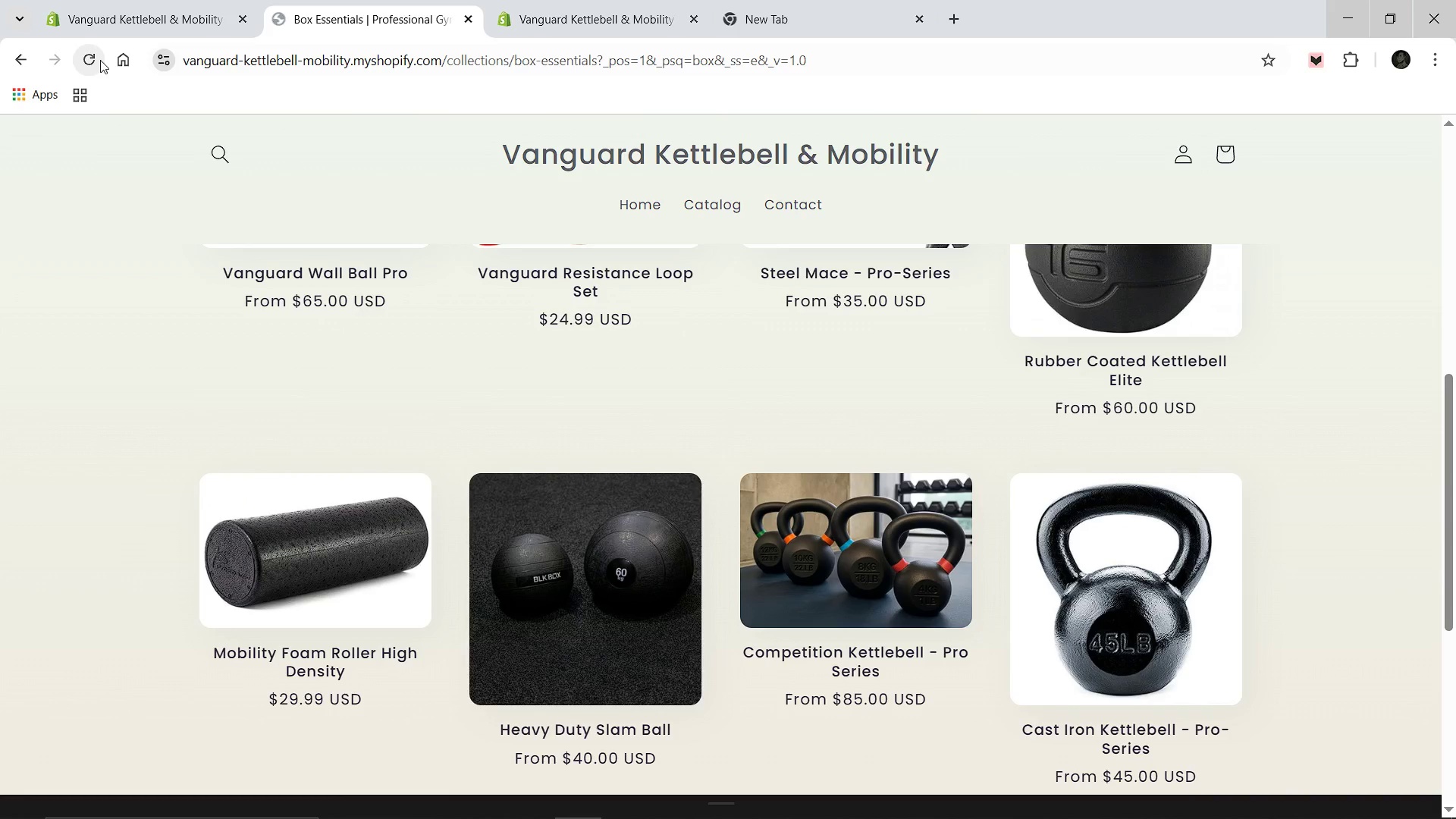 
left_click([100, 60])
 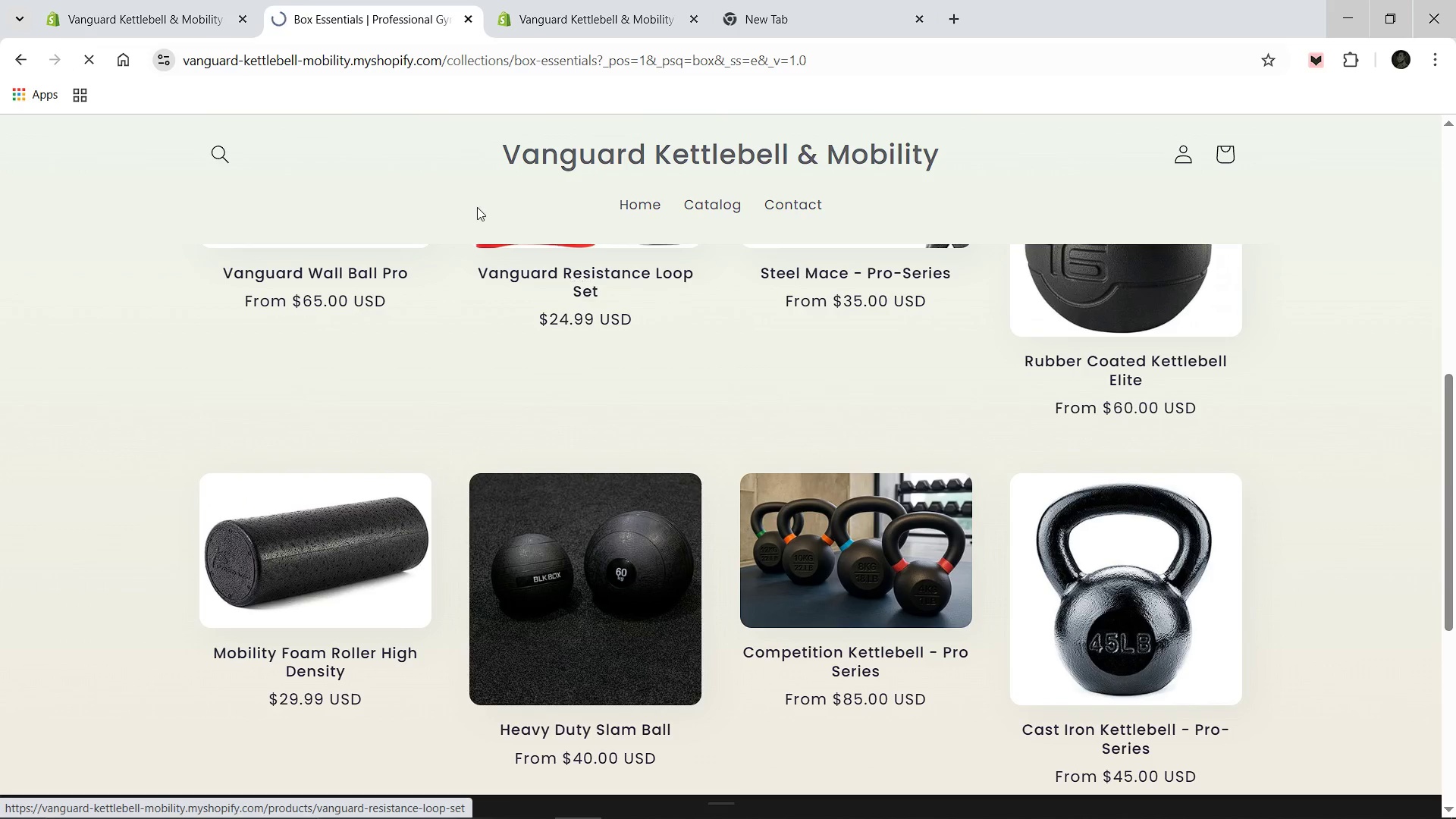 
scroll: coordinate [391, 199], scroll_direction: up, amount: 2.0
 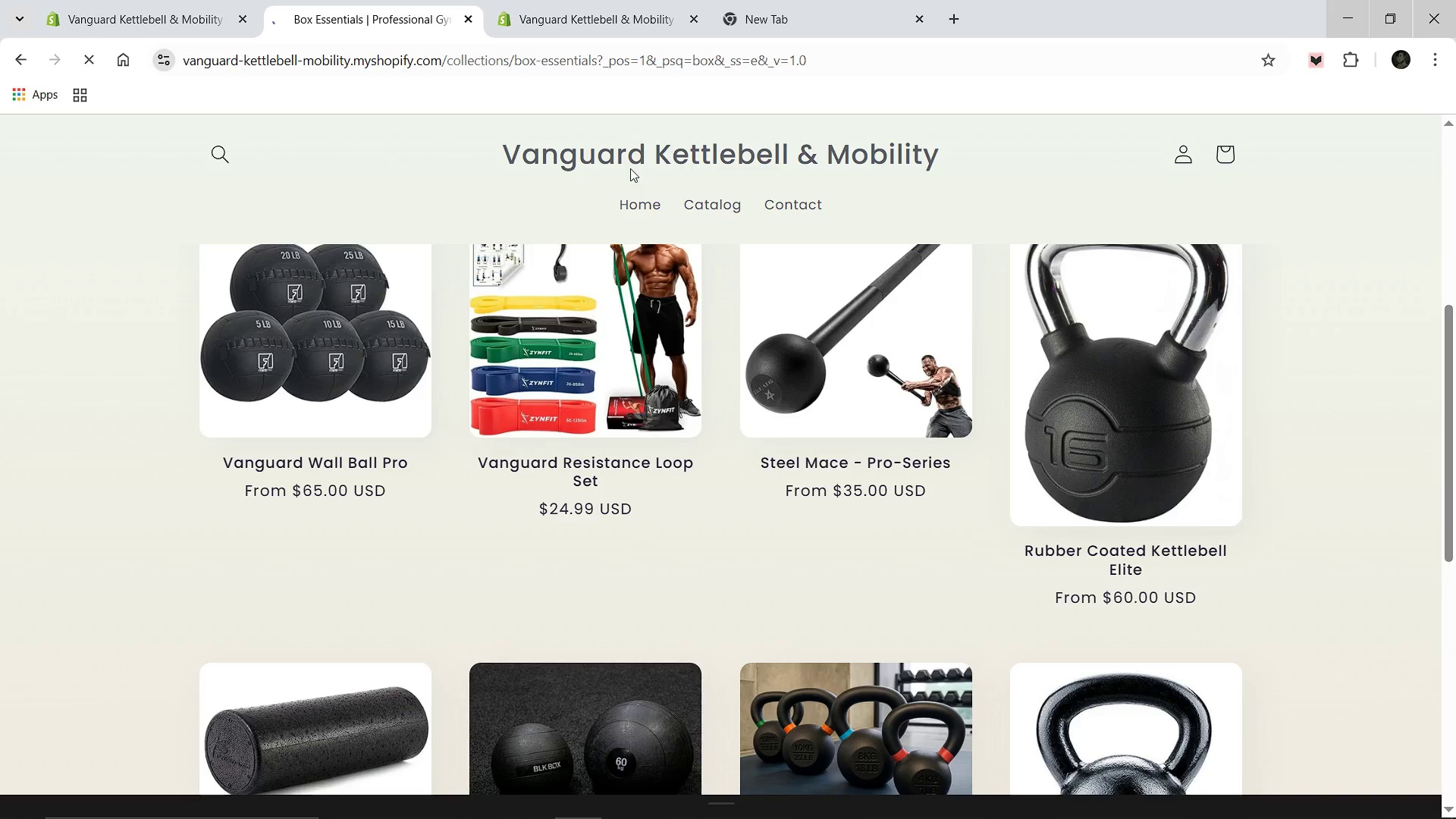 
left_click([632, 159])
 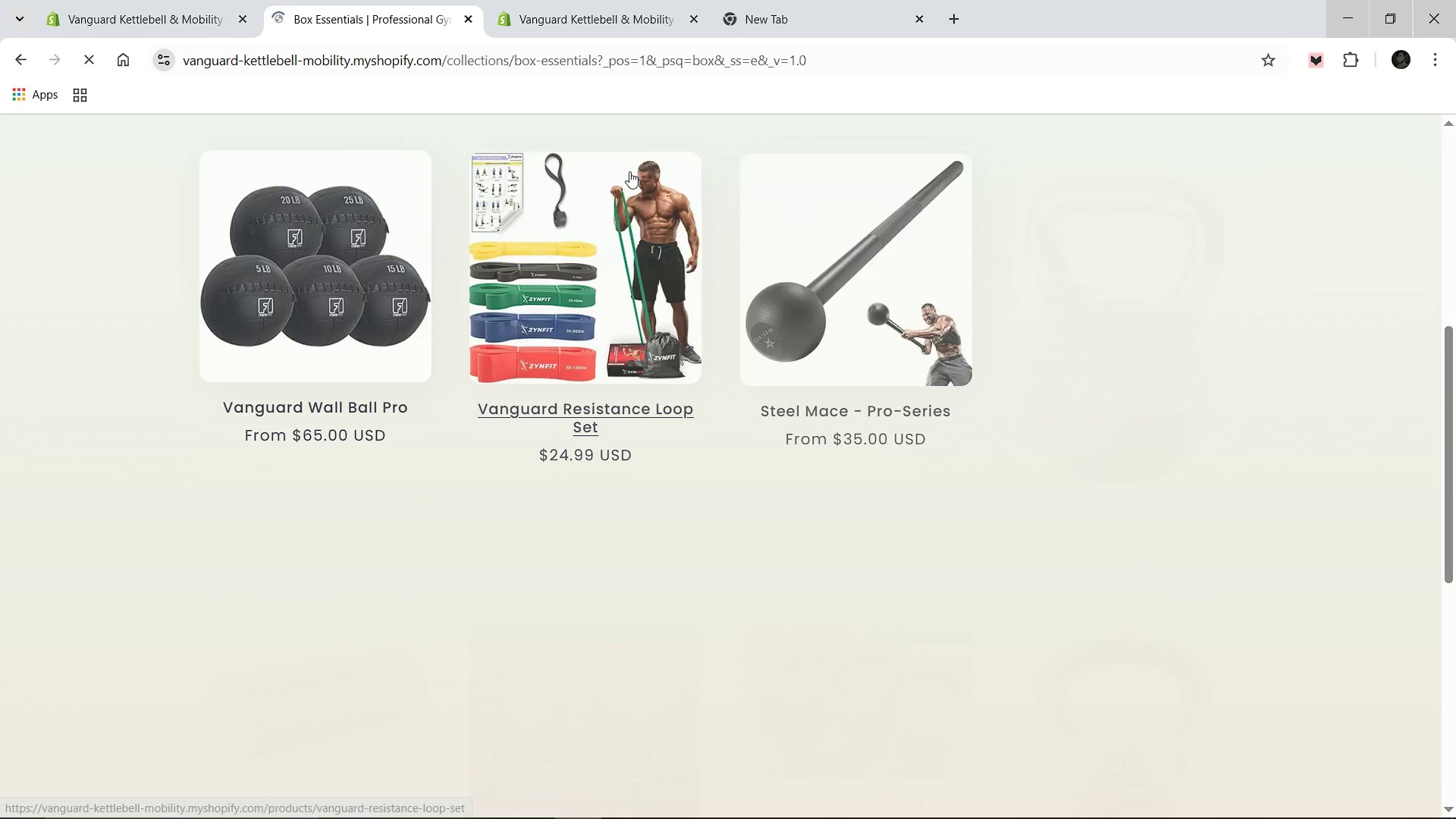 
scroll: coordinate [627, 175], scroll_direction: up, amount: 3.0
 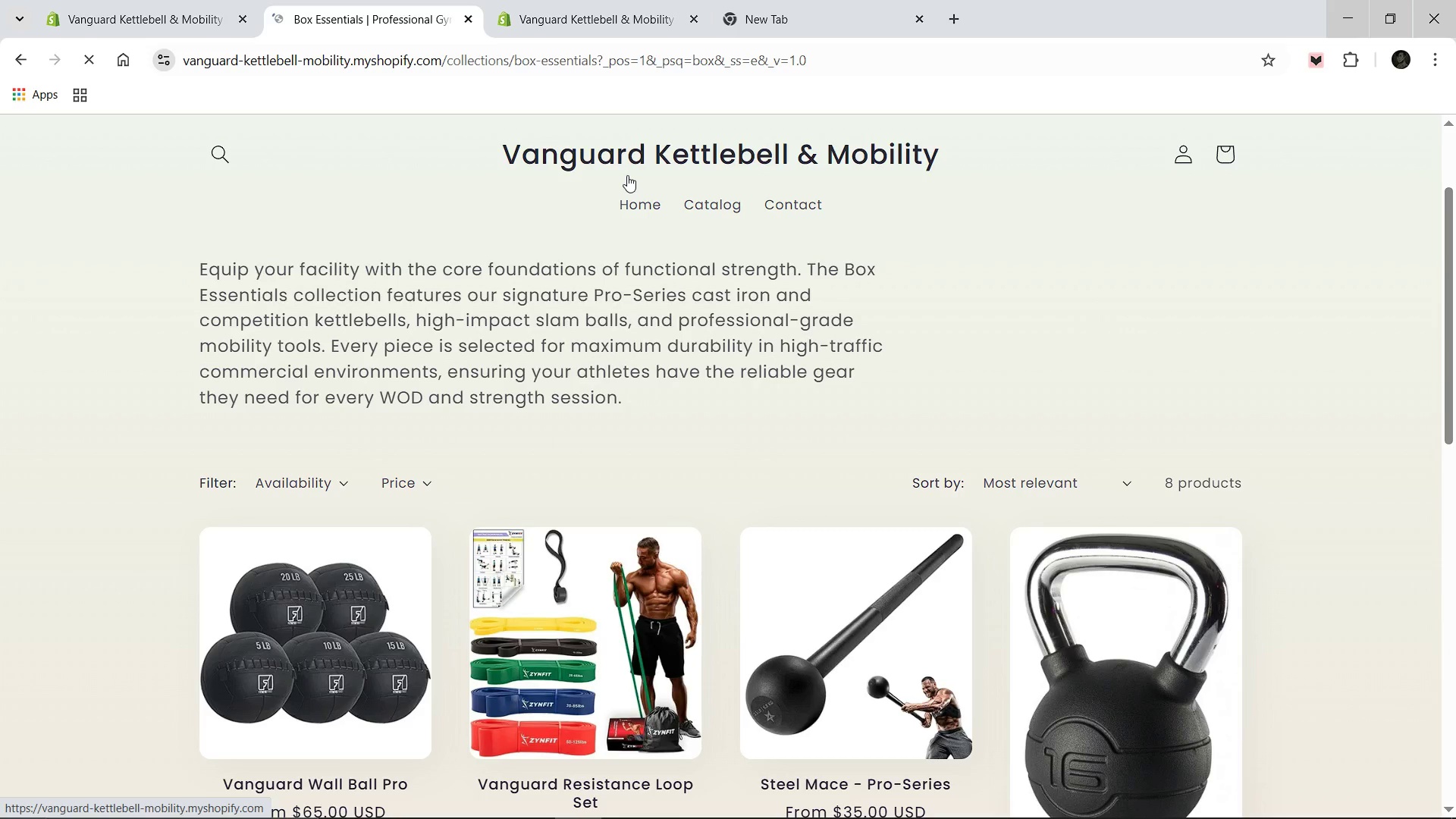 
left_click([644, 160])
 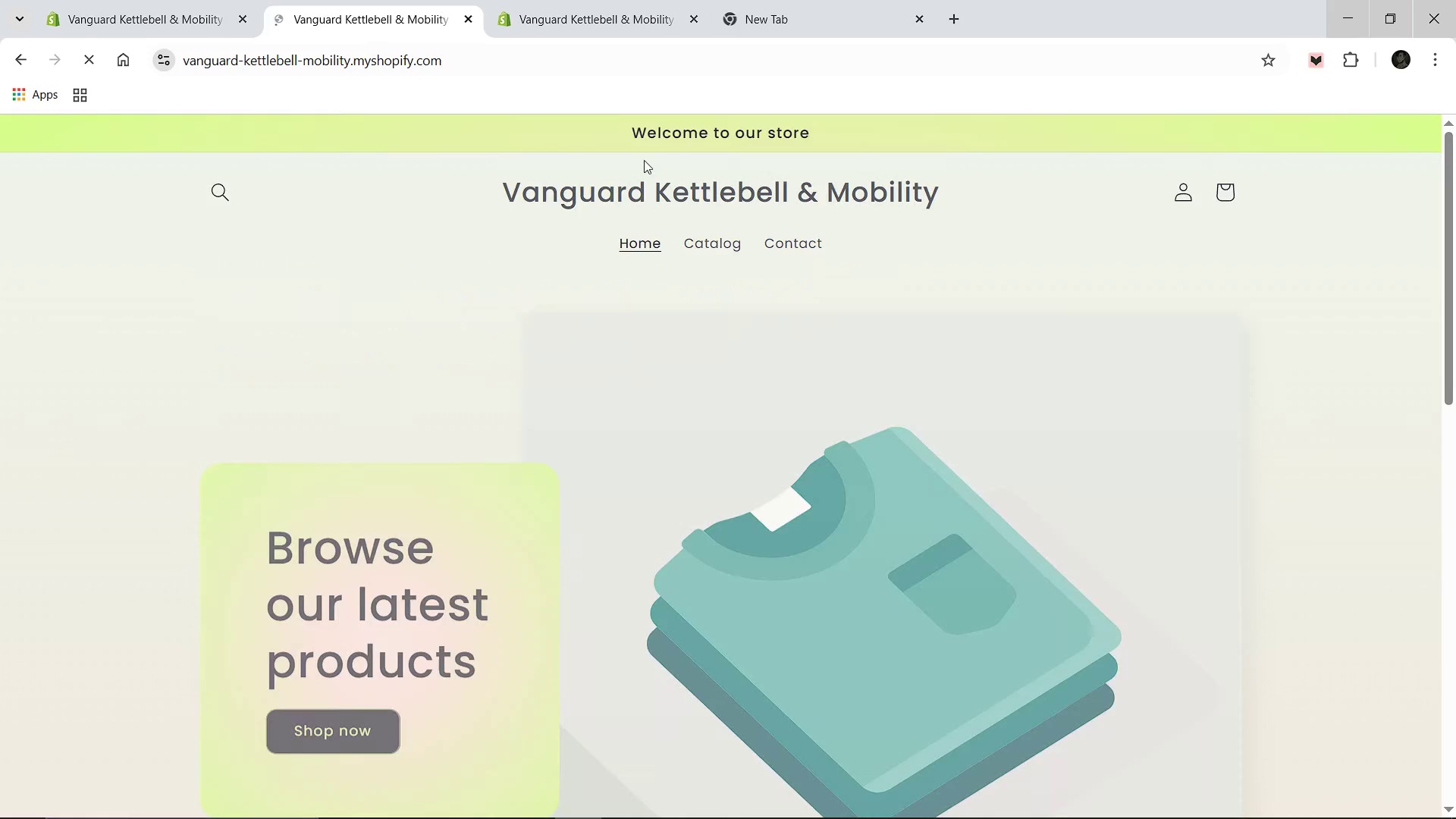 
scroll: coordinate [603, 287], scroll_direction: down, amount: 13.0
 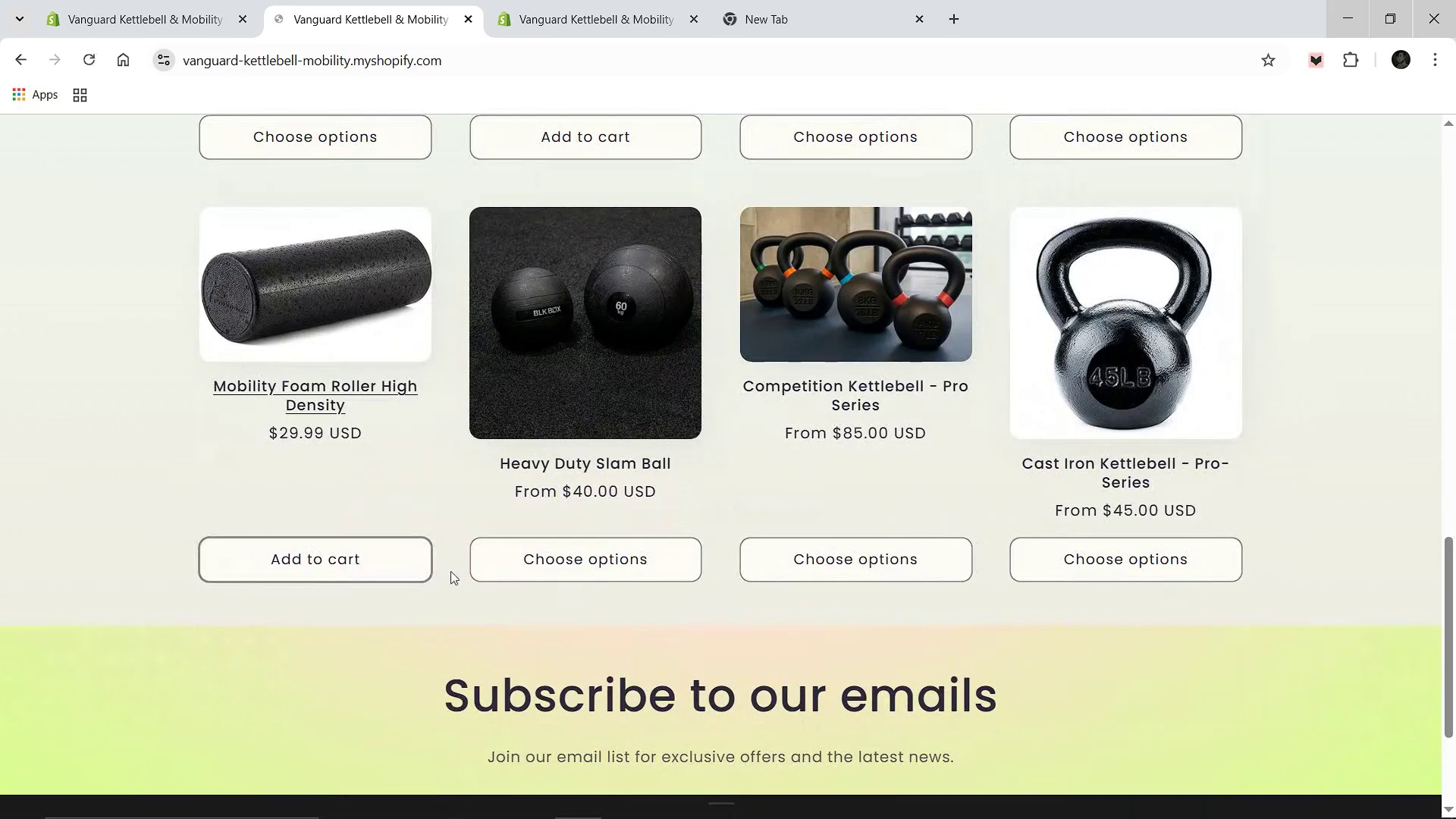 
left_click([410, 545])
 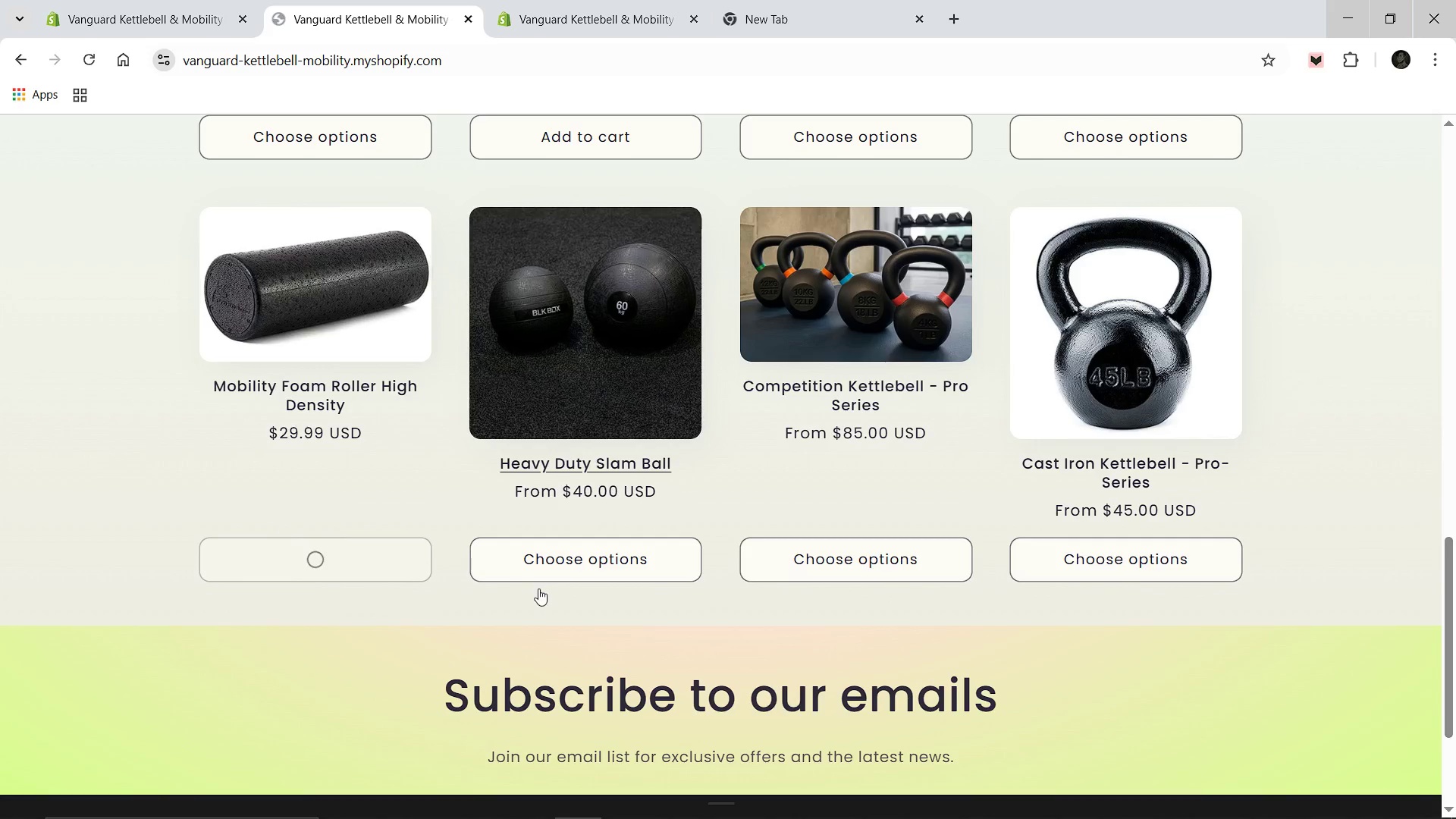 
left_click([561, 560])
 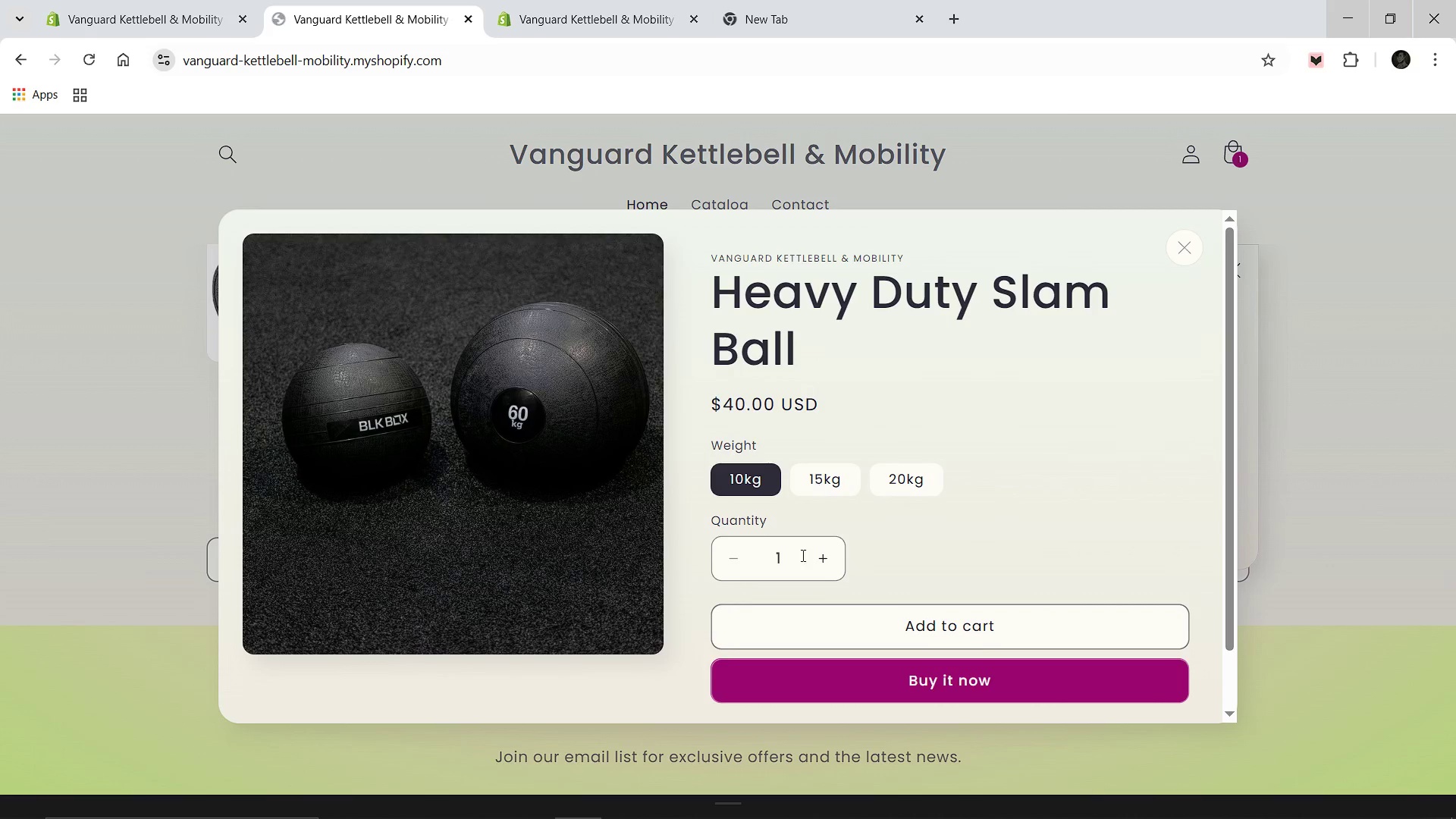 
wait(5.2)
 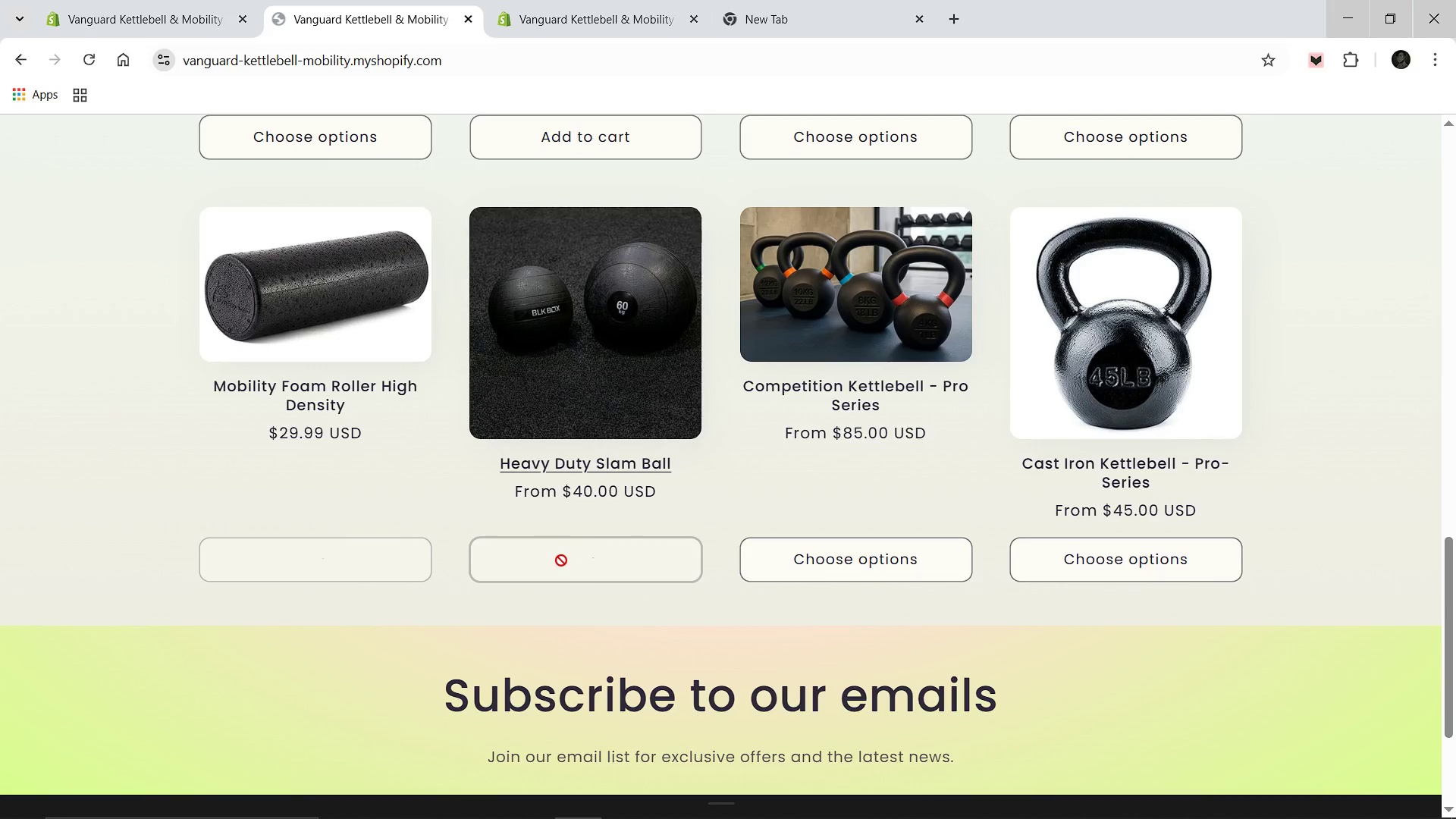 
left_click([821, 554])
 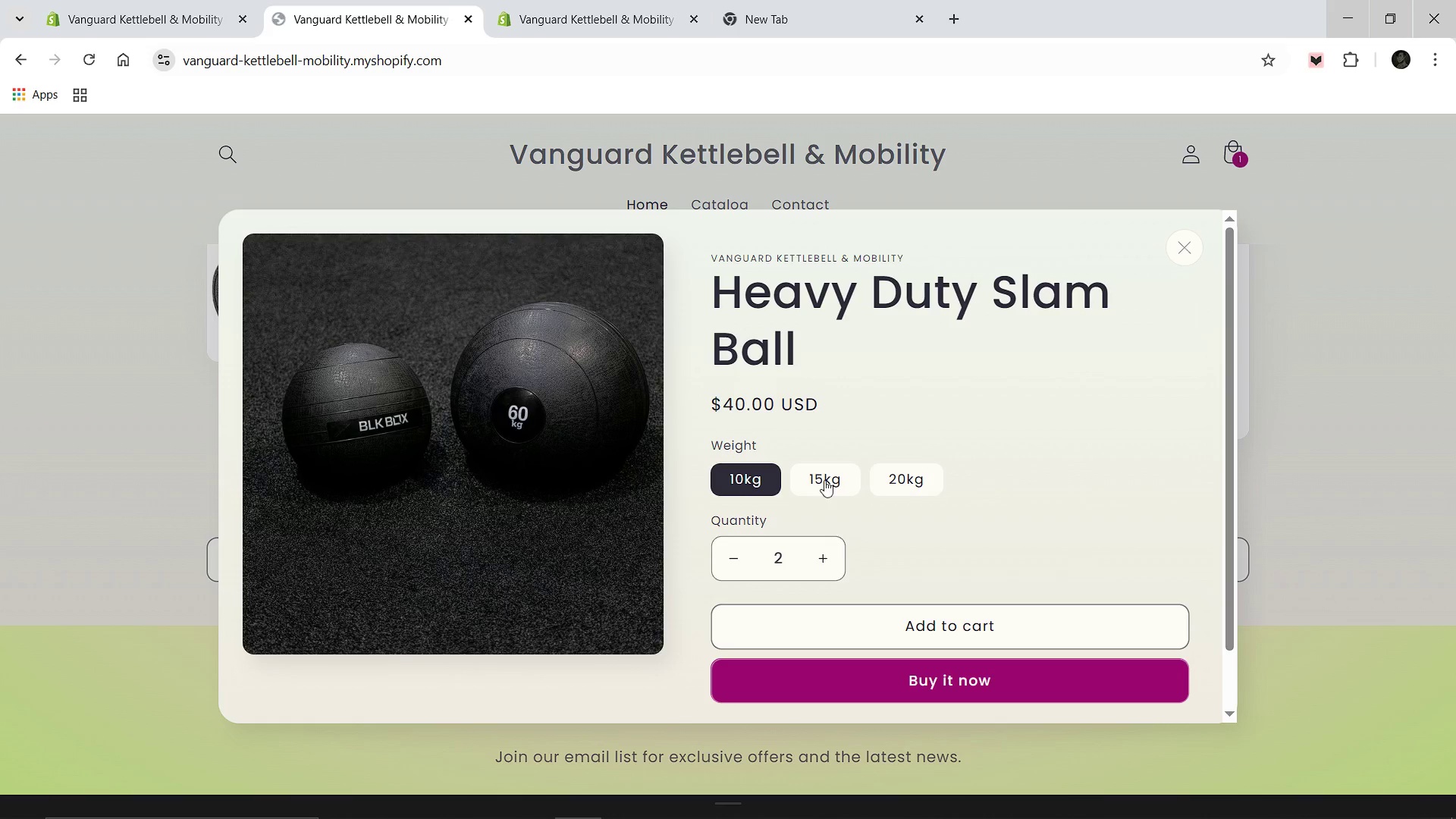 
left_click([824, 475])
 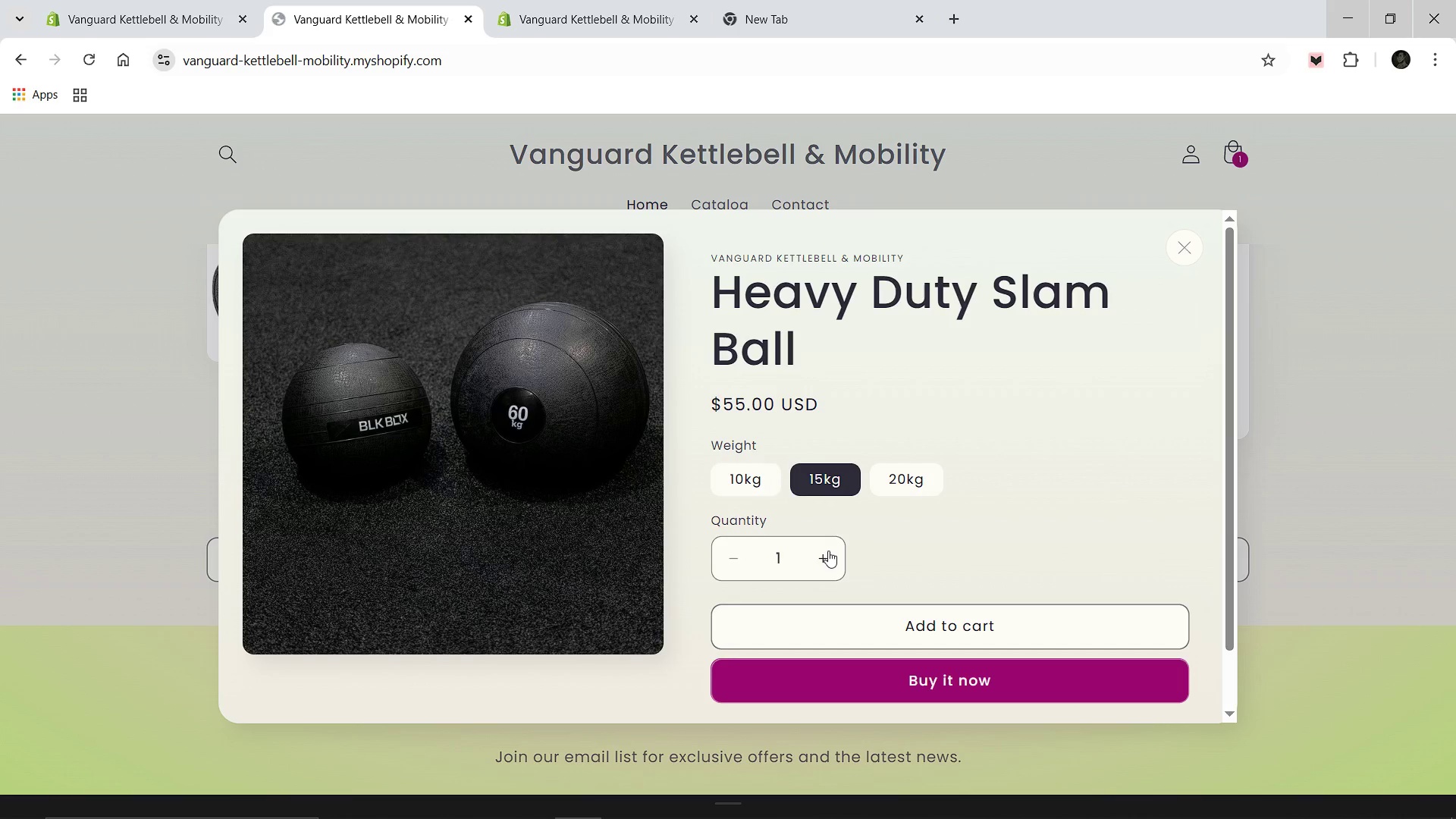 
left_click([828, 551])
 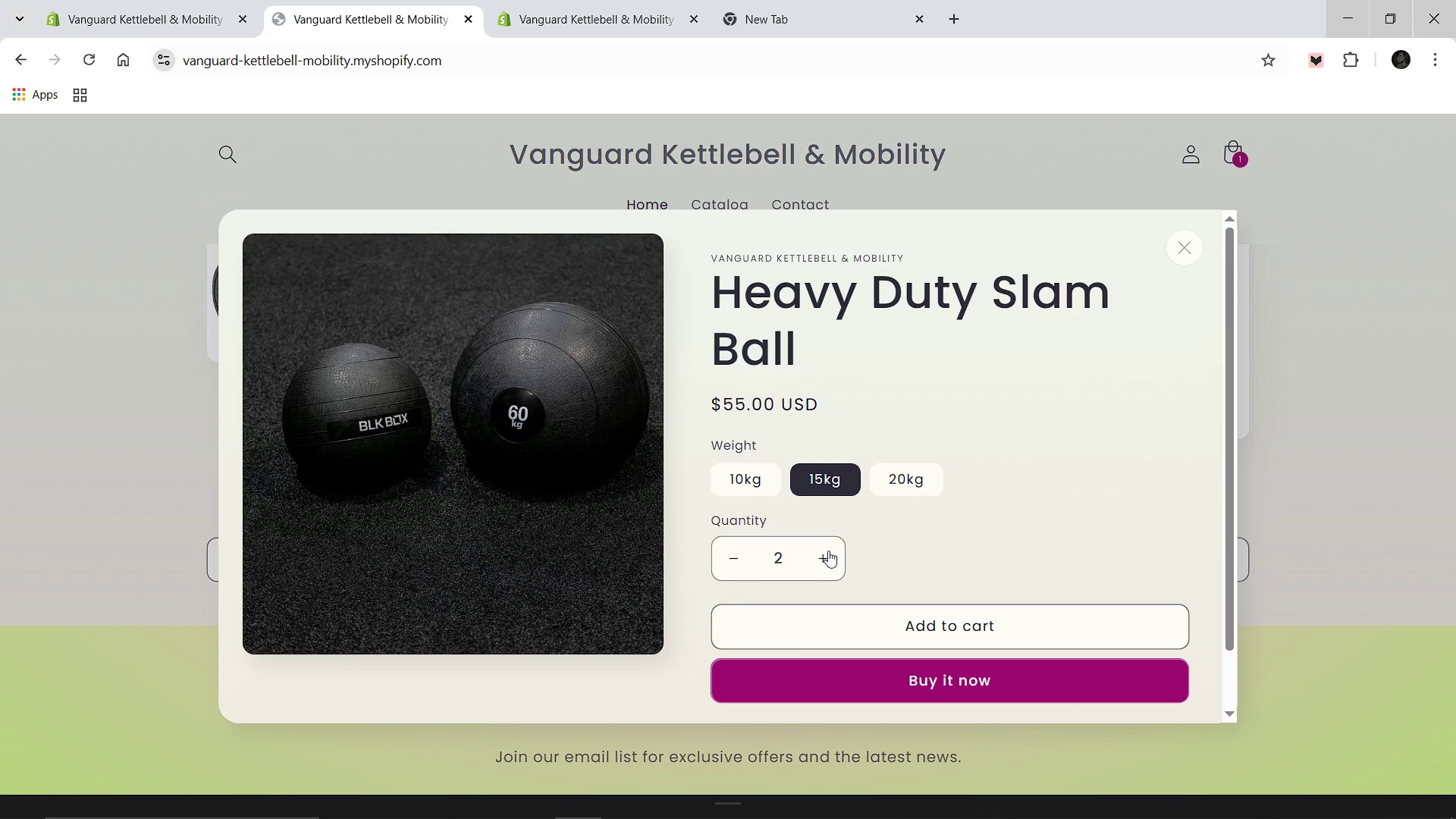 
left_click([828, 551])
 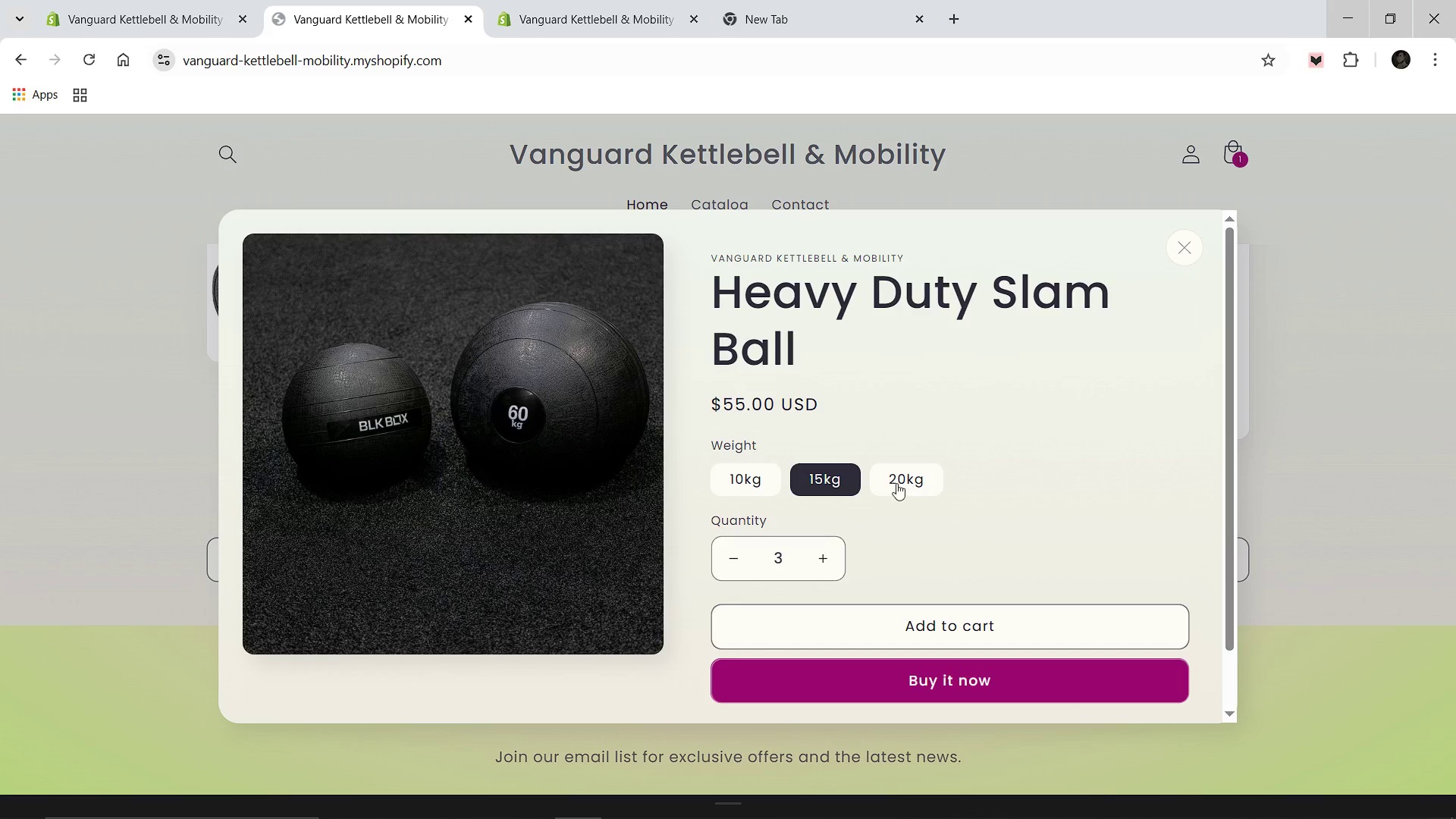 
left_click([896, 483])
 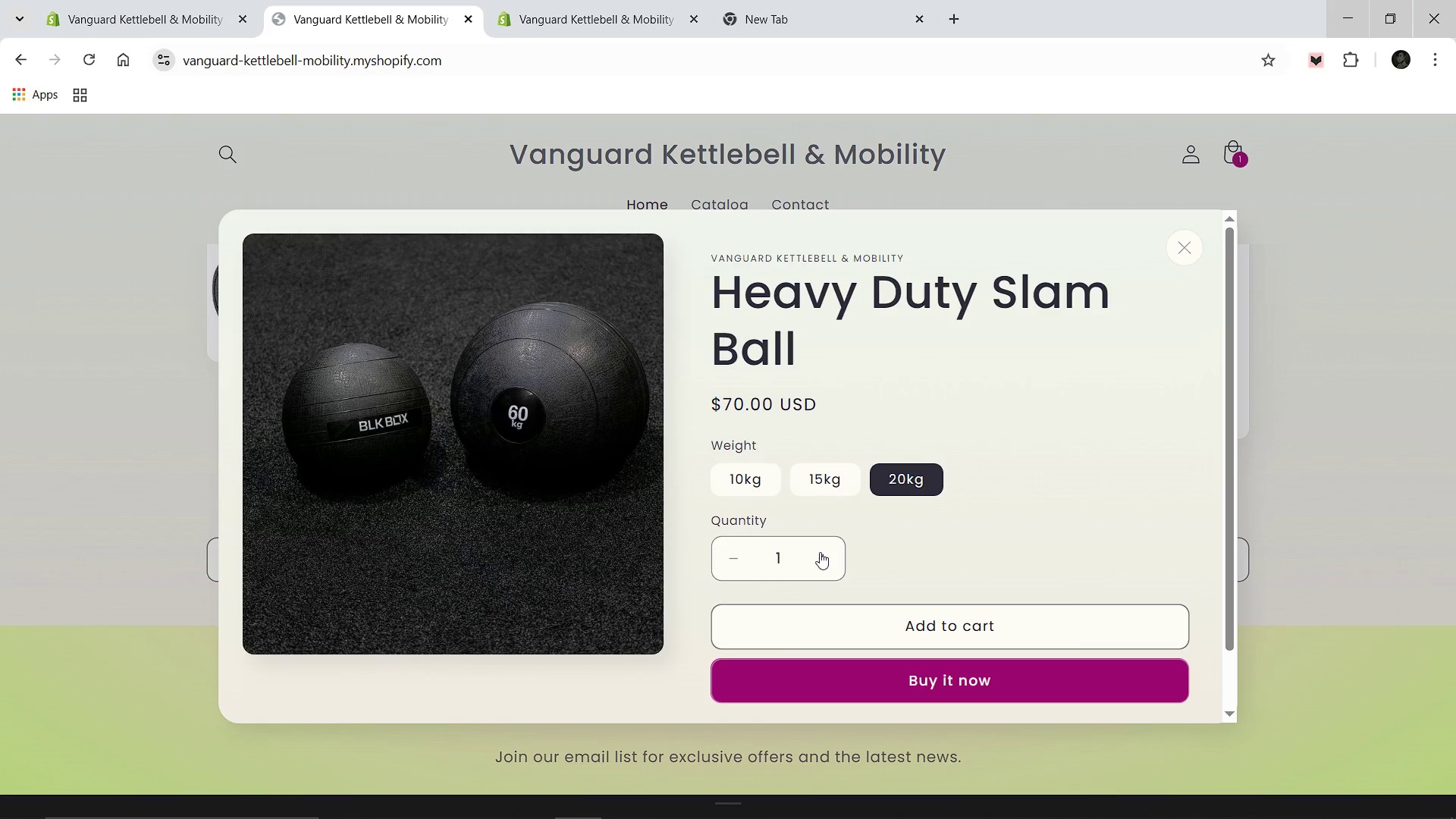 
left_click([820, 552])
 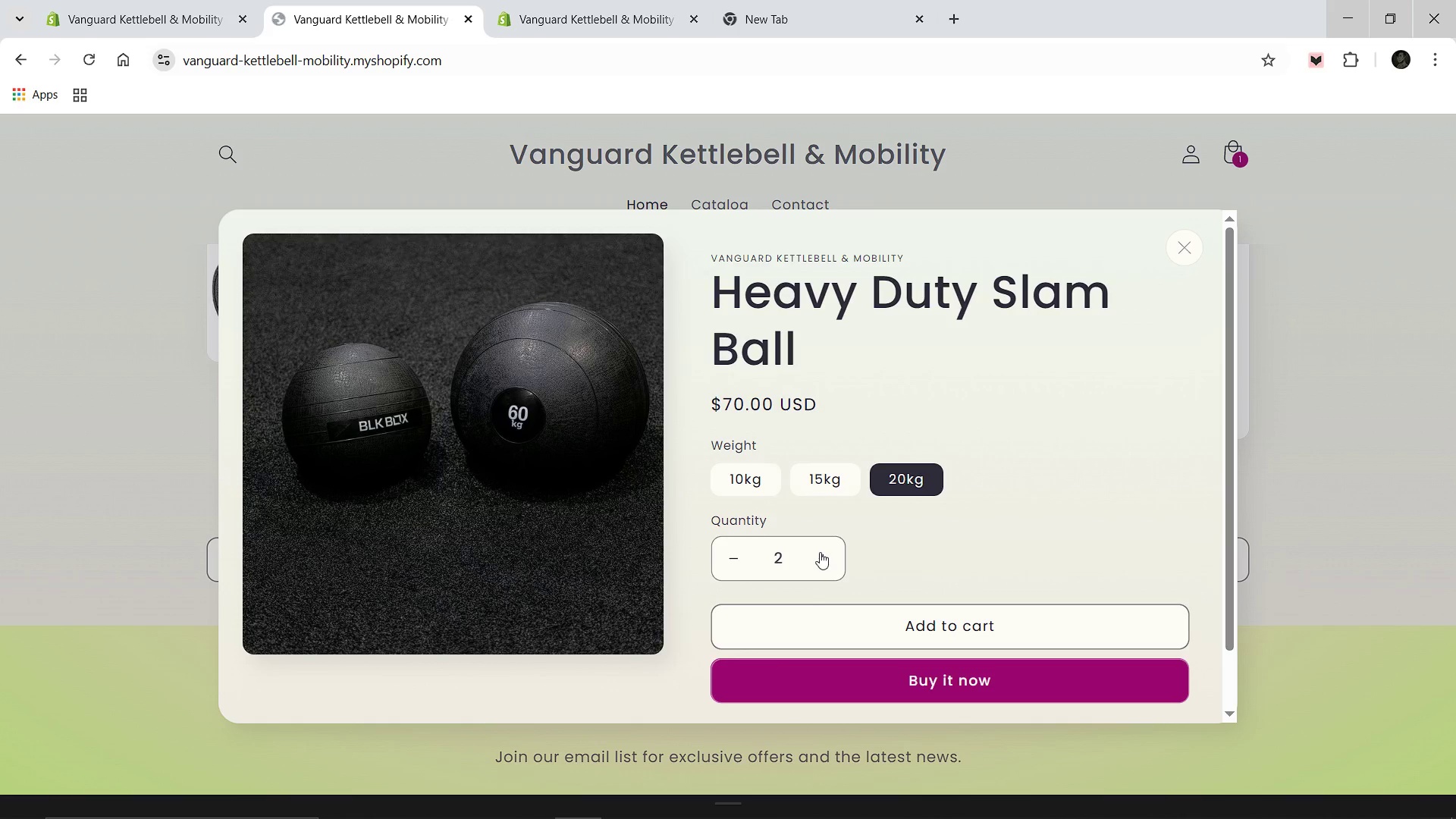 
left_click([820, 552])
 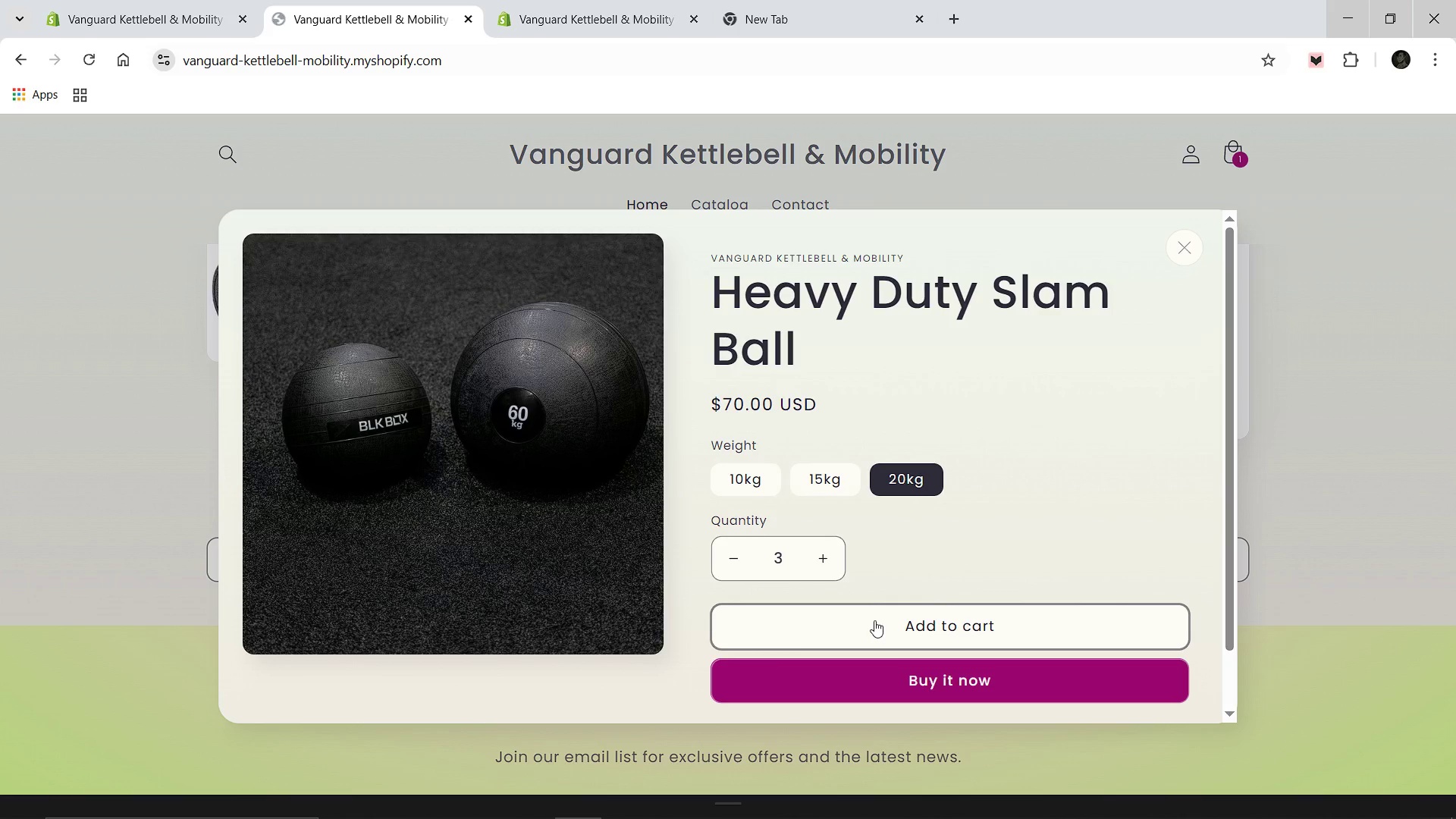 
left_click([874, 620])
 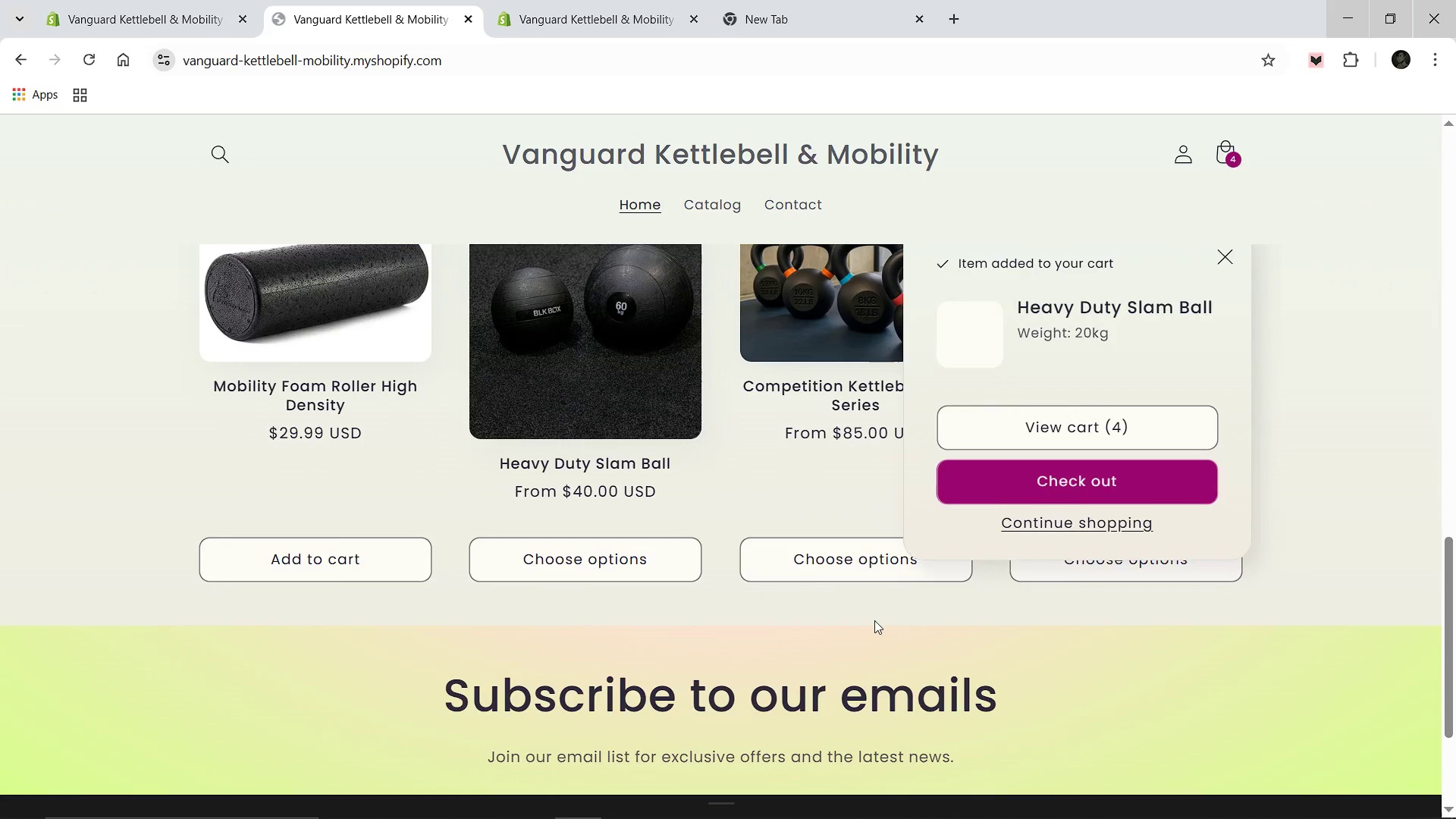 
left_click([1062, 442])
 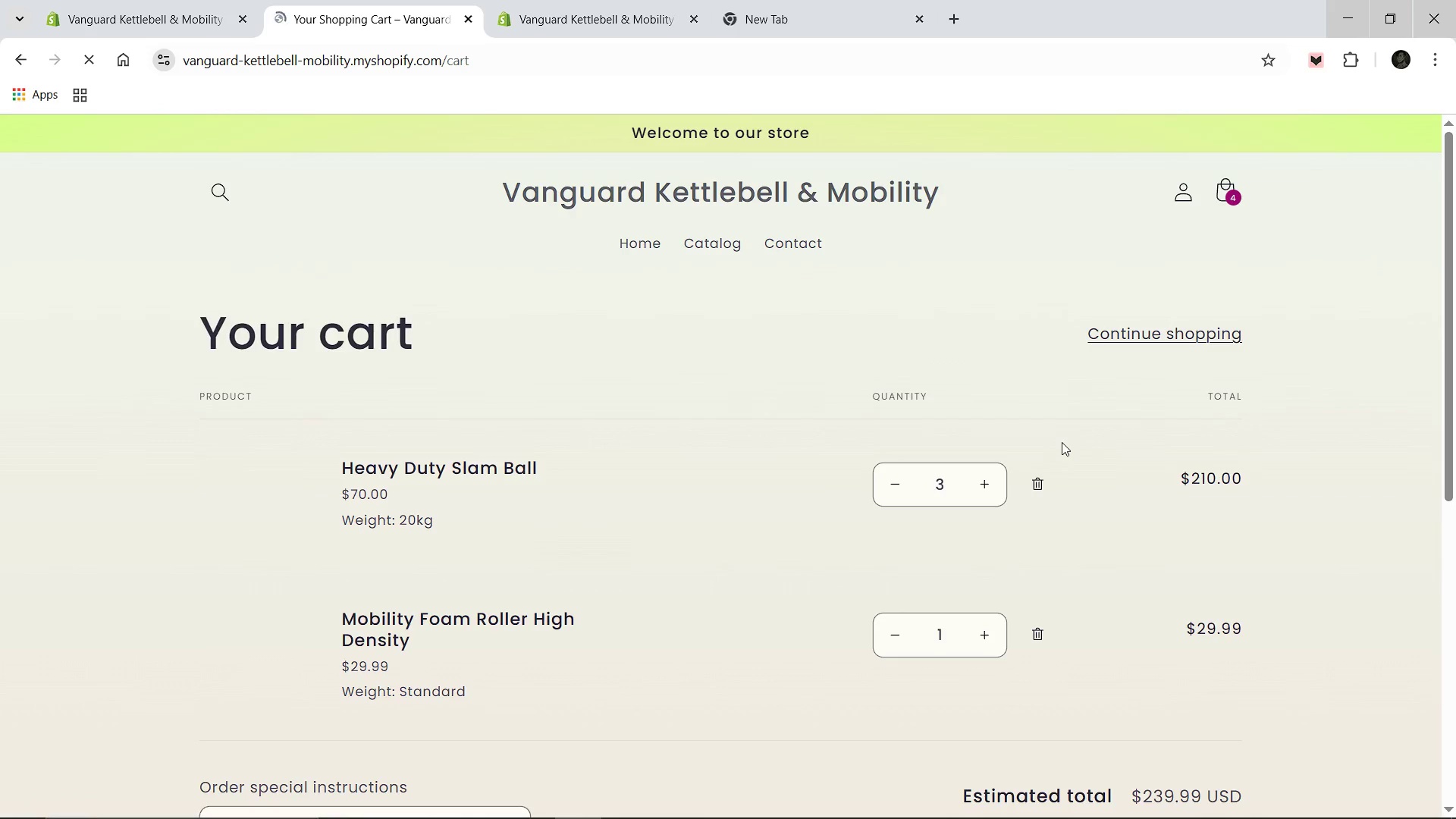 
wait(5.64)
 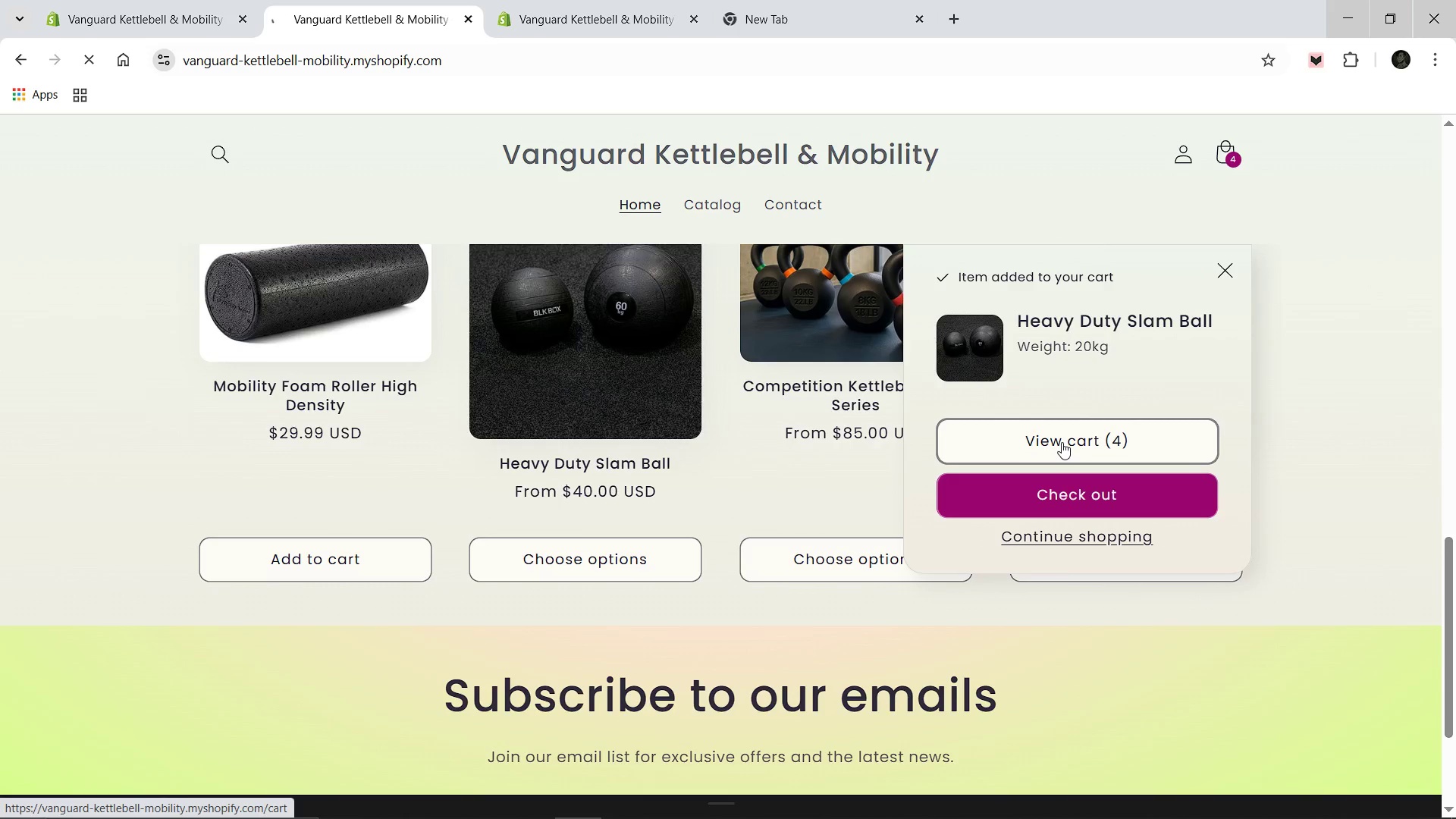 
scroll: coordinate [626, 498], scroll_direction: down, amount: 2.0
 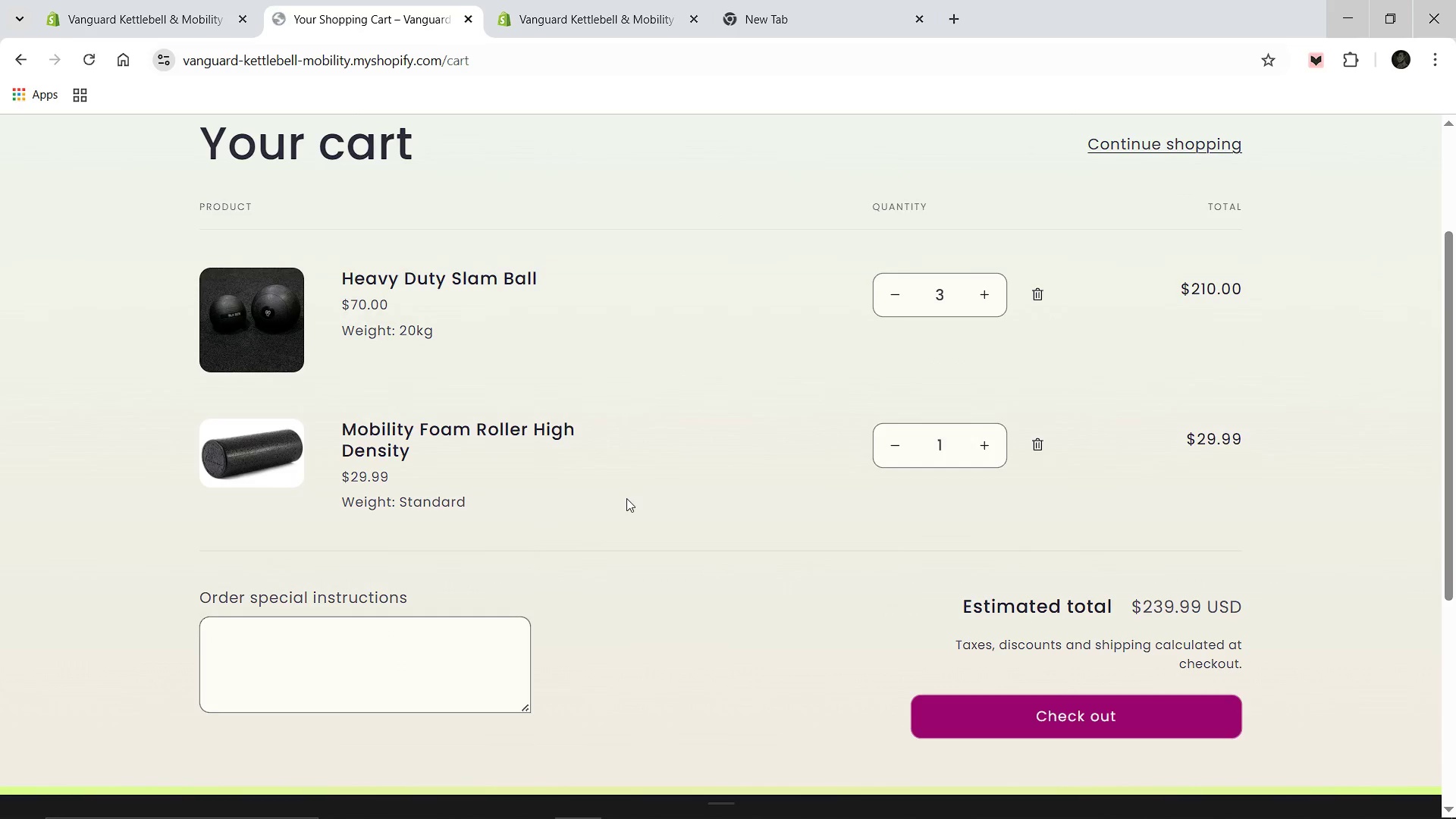 
scroll: coordinate [626, 498], scroll_direction: up, amount: 2.0
 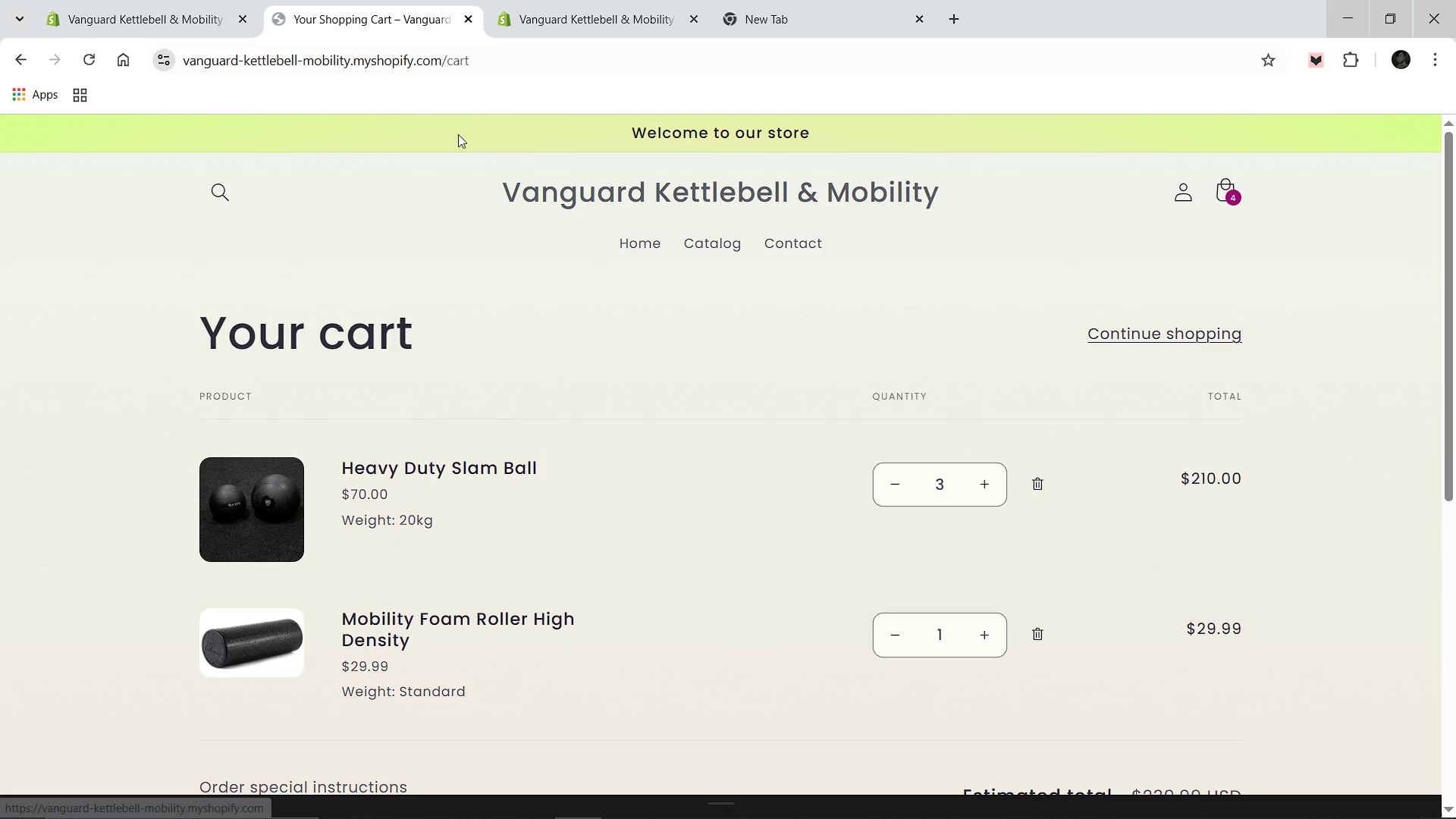 
wait(6.76)
 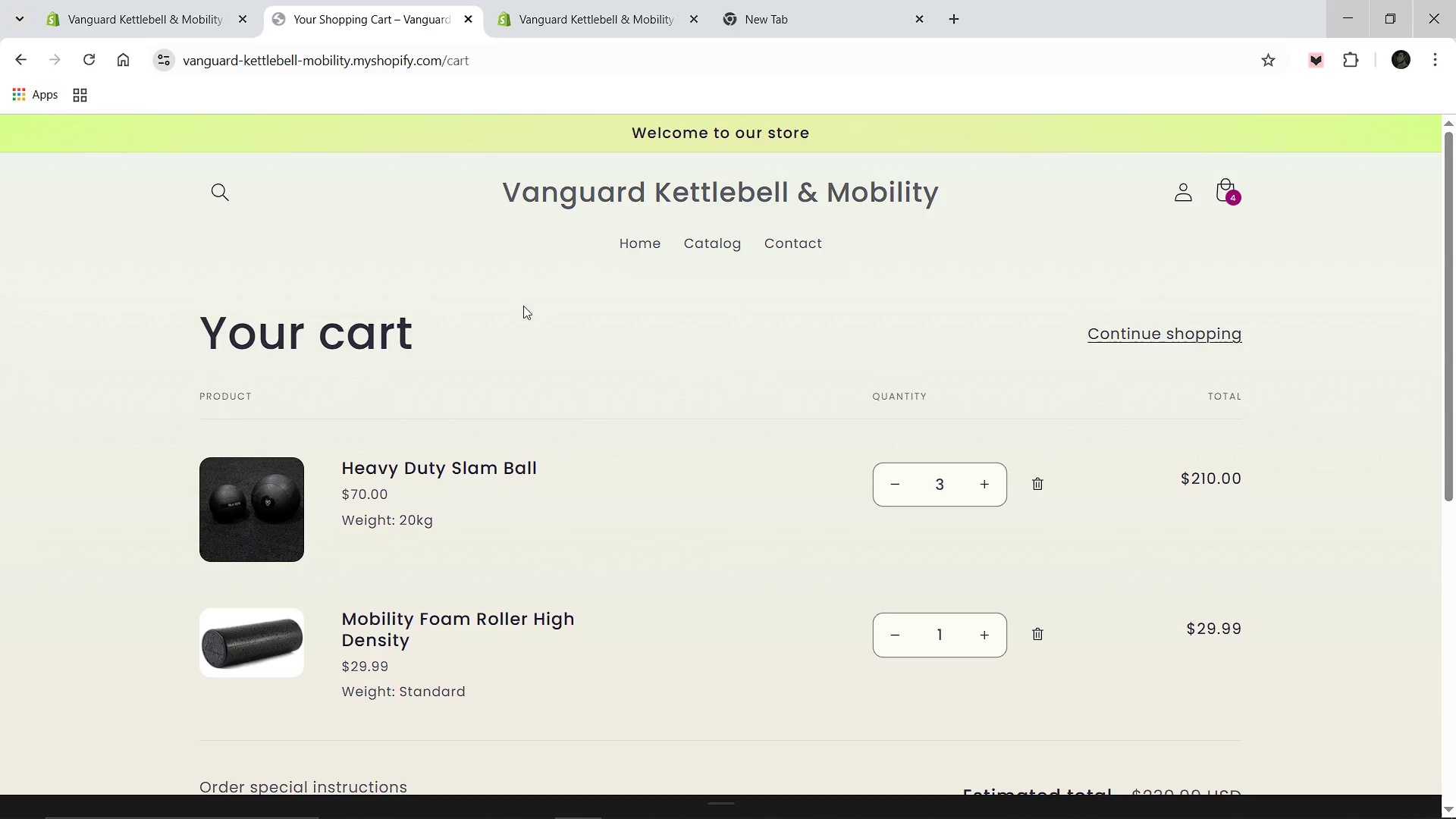 
left_click([14, 59])
 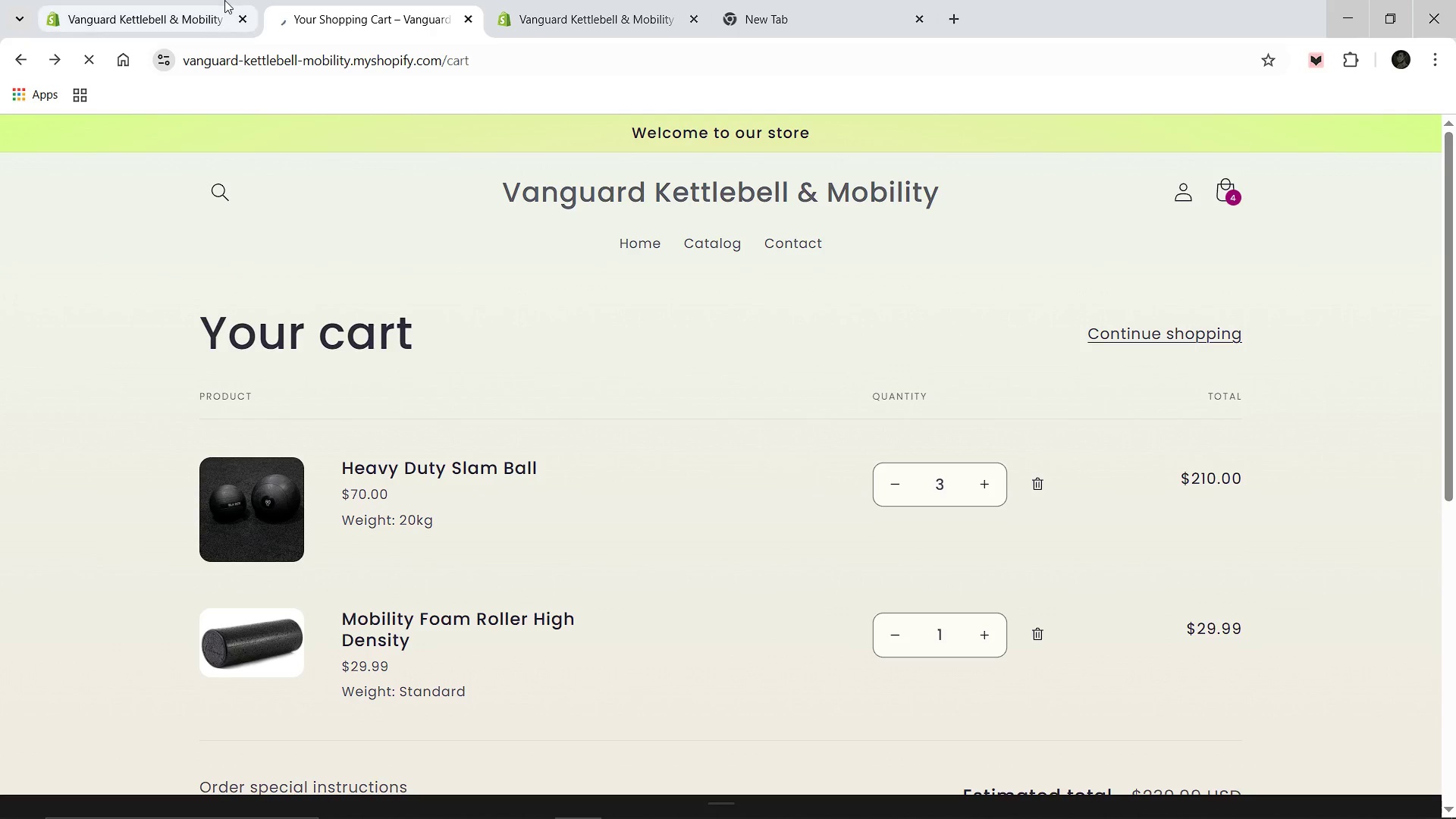 
left_click([134, 0])
 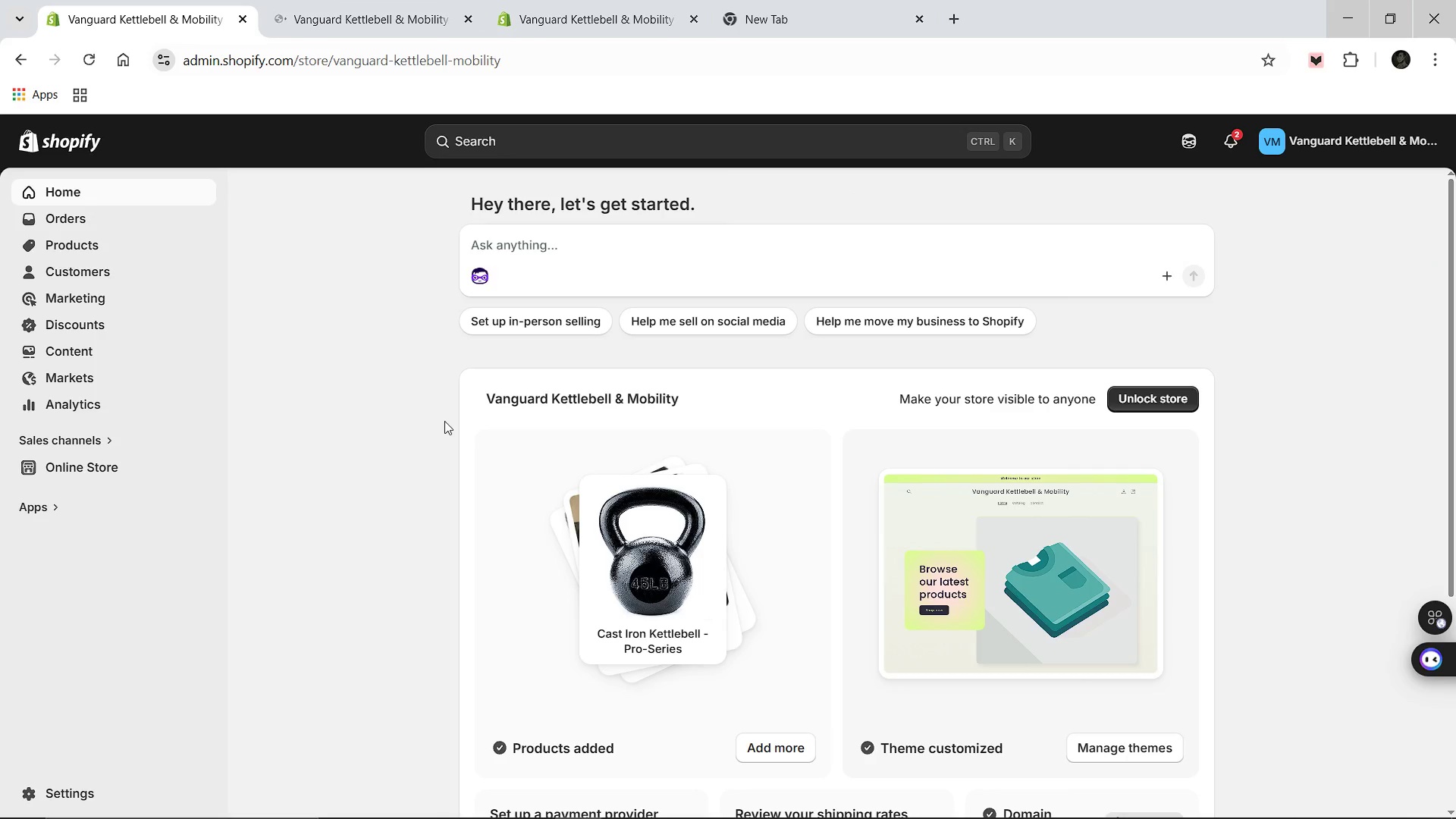 
scroll: coordinate [442, 426], scroll_direction: down, amount: 1.0
 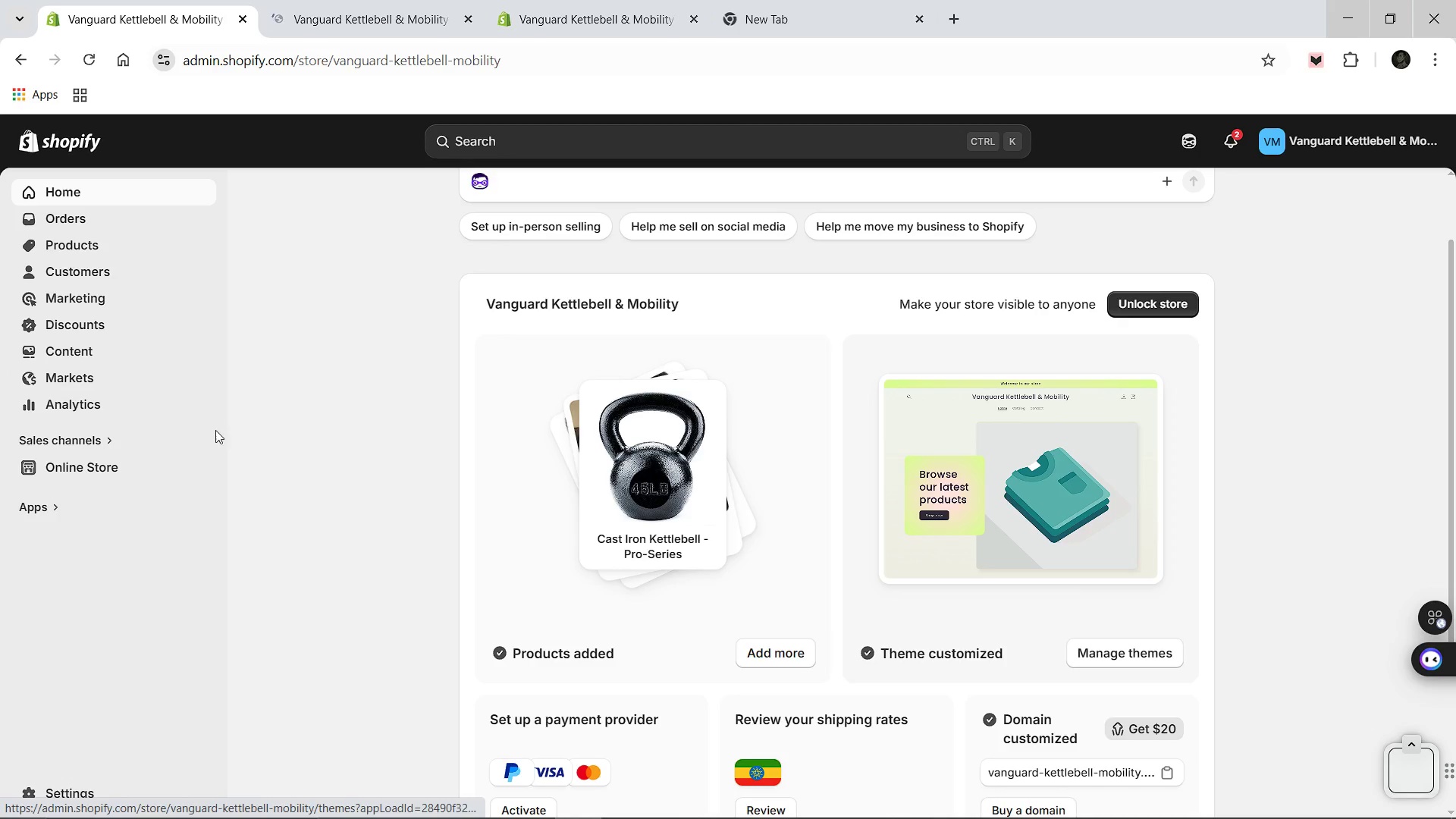 
left_click([89, 463])
 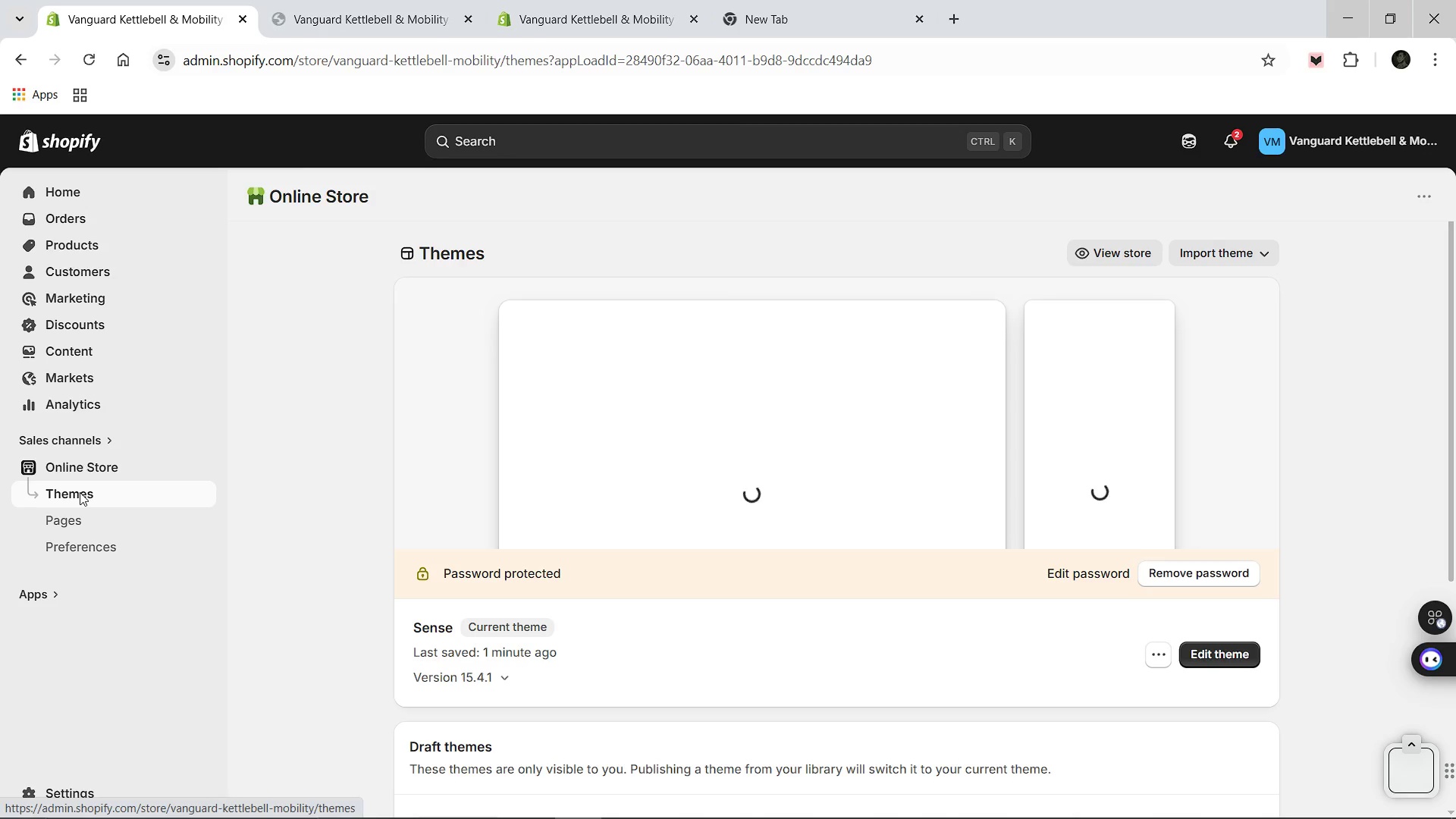 
wait(23.86)
 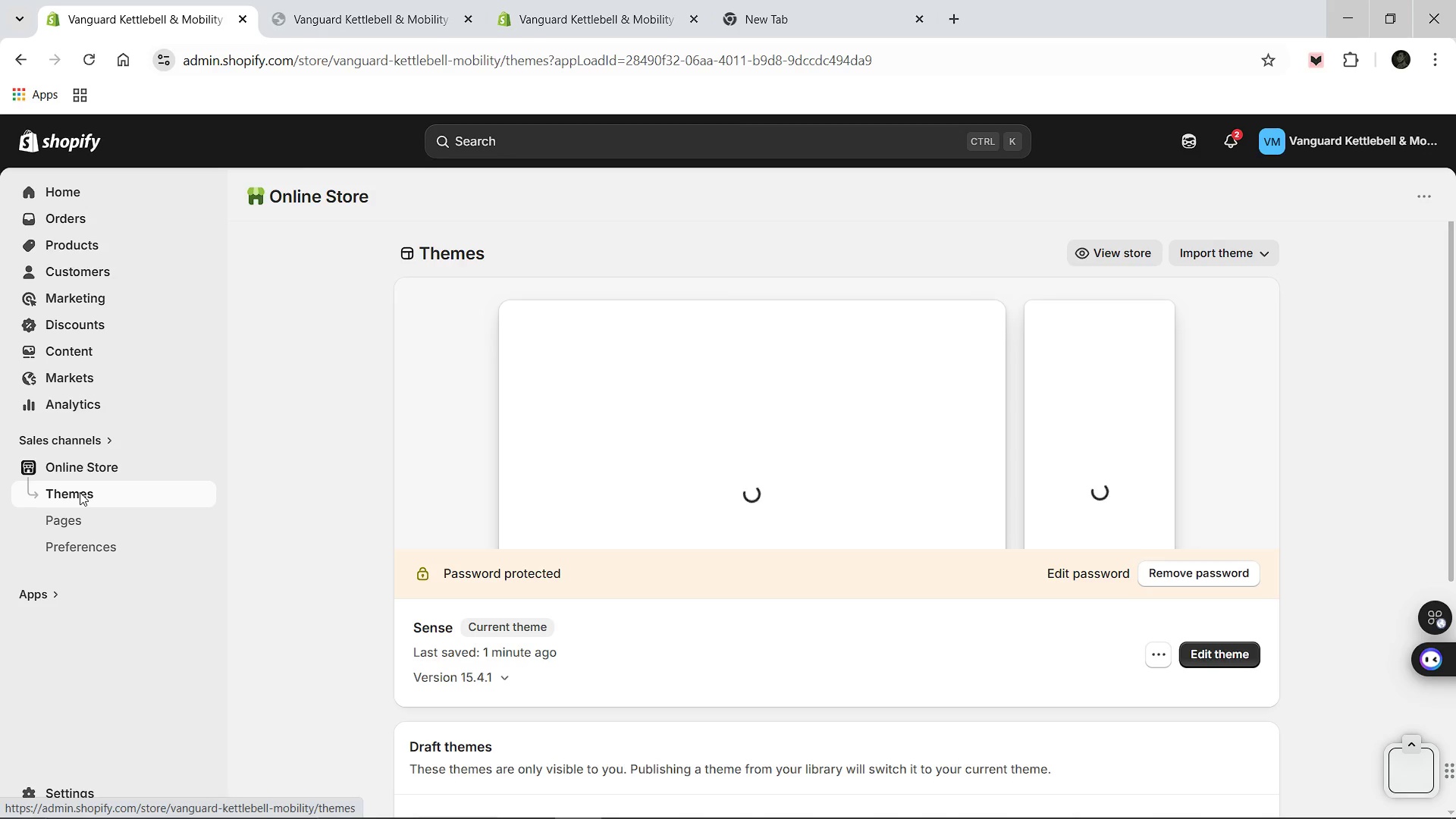 
left_click([1197, 654])
 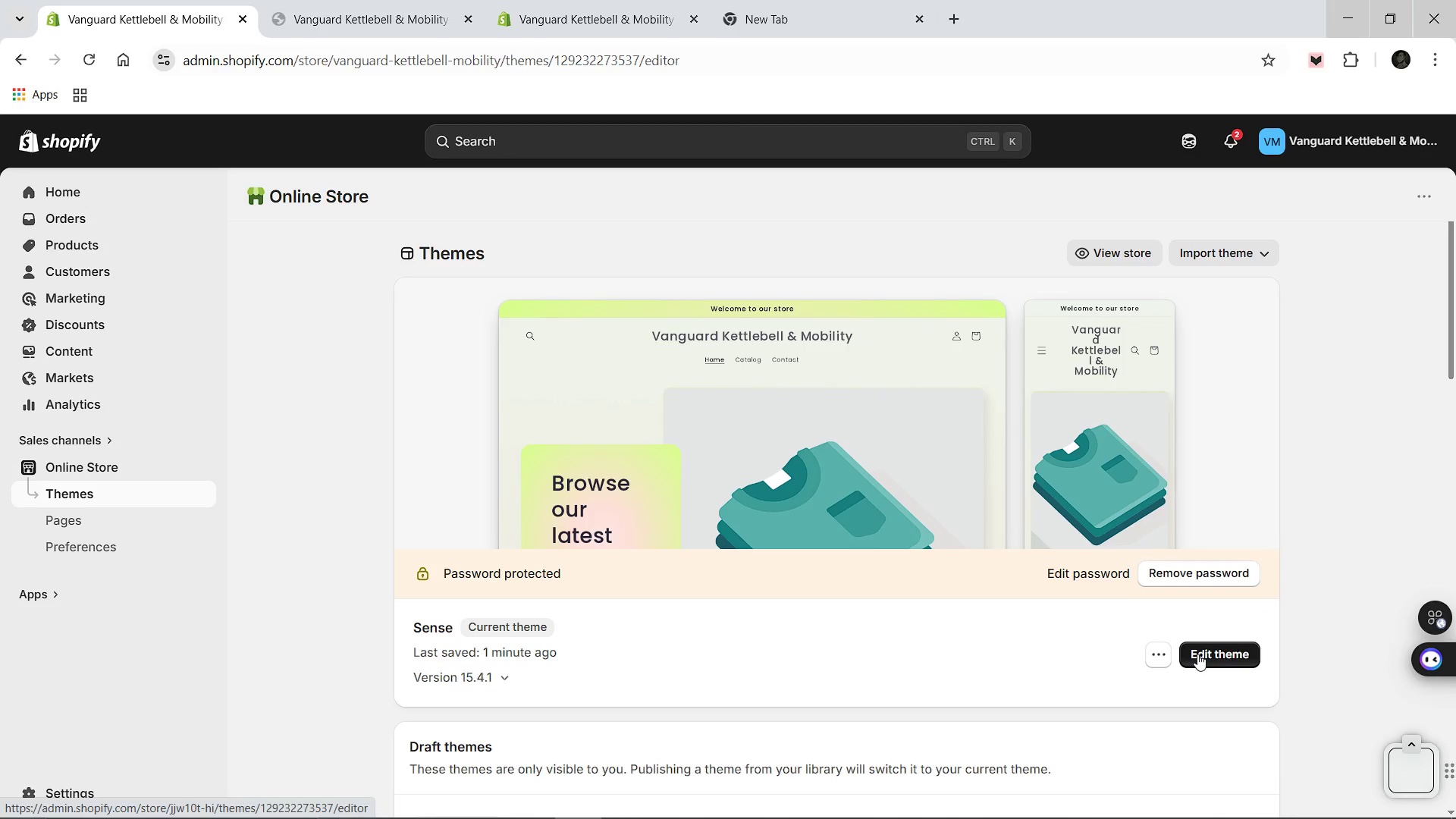 
mouse_move([585, 529])
 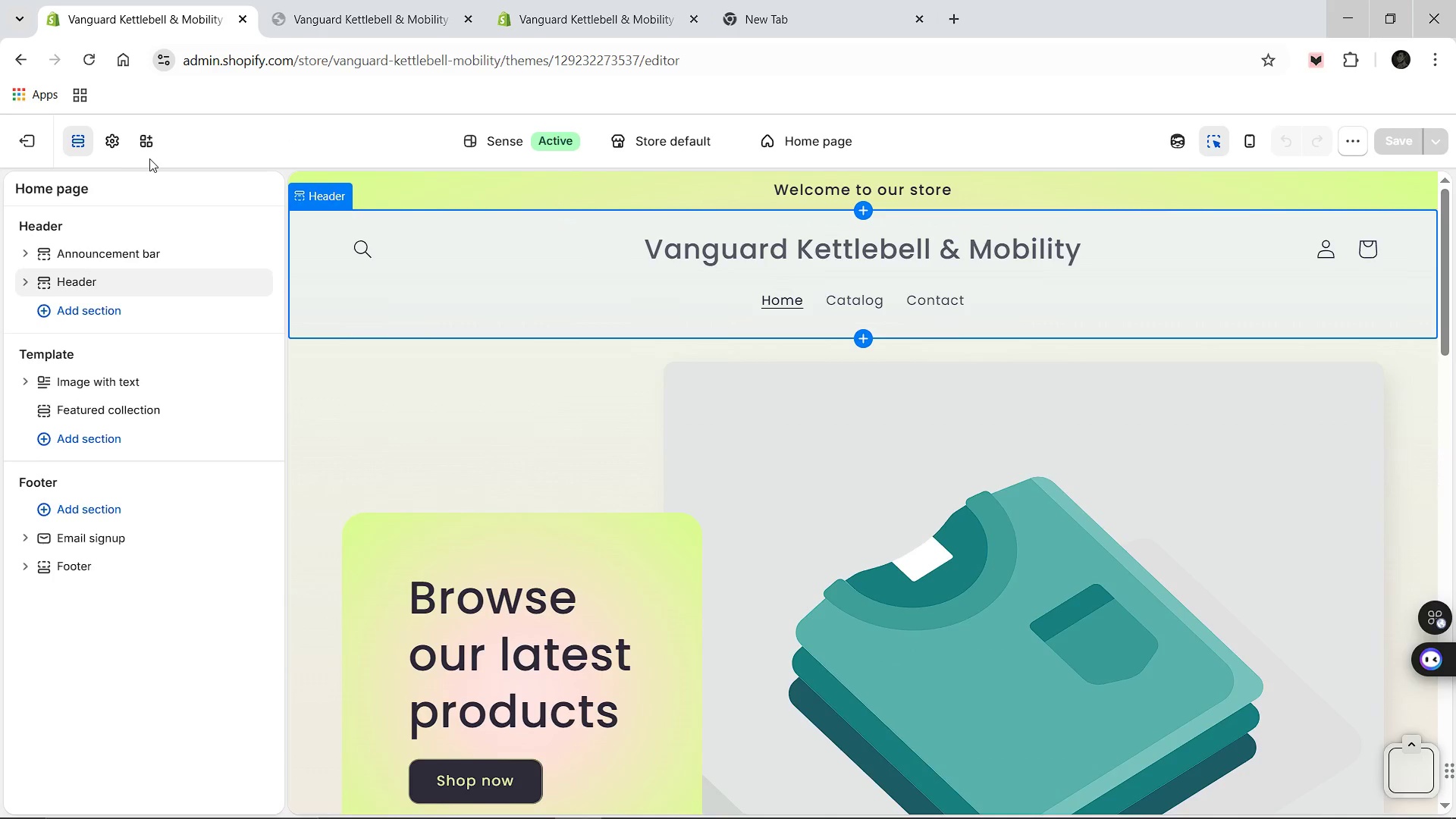 
left_click([113, 136])
 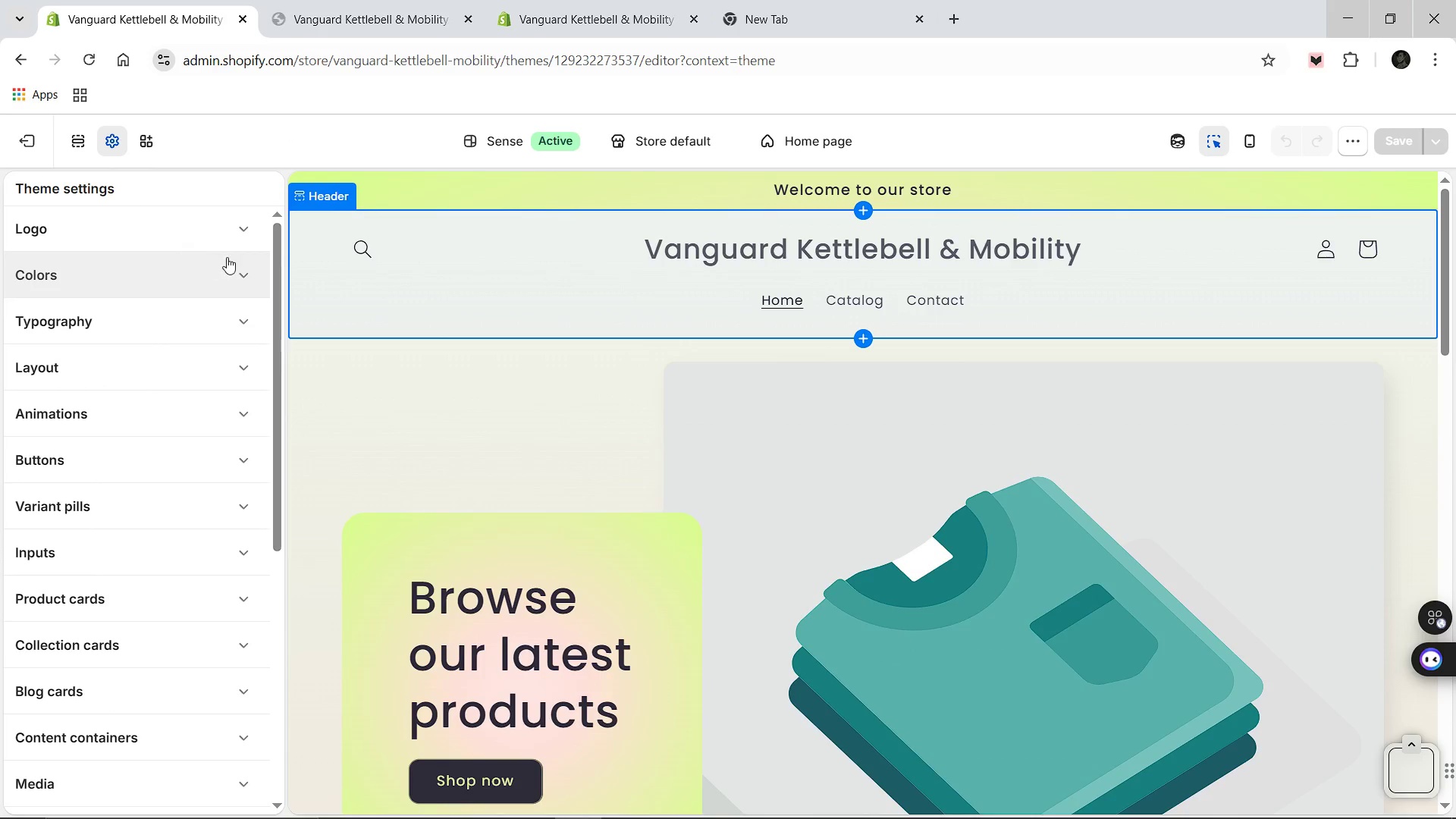 
left_click([240, 273])
 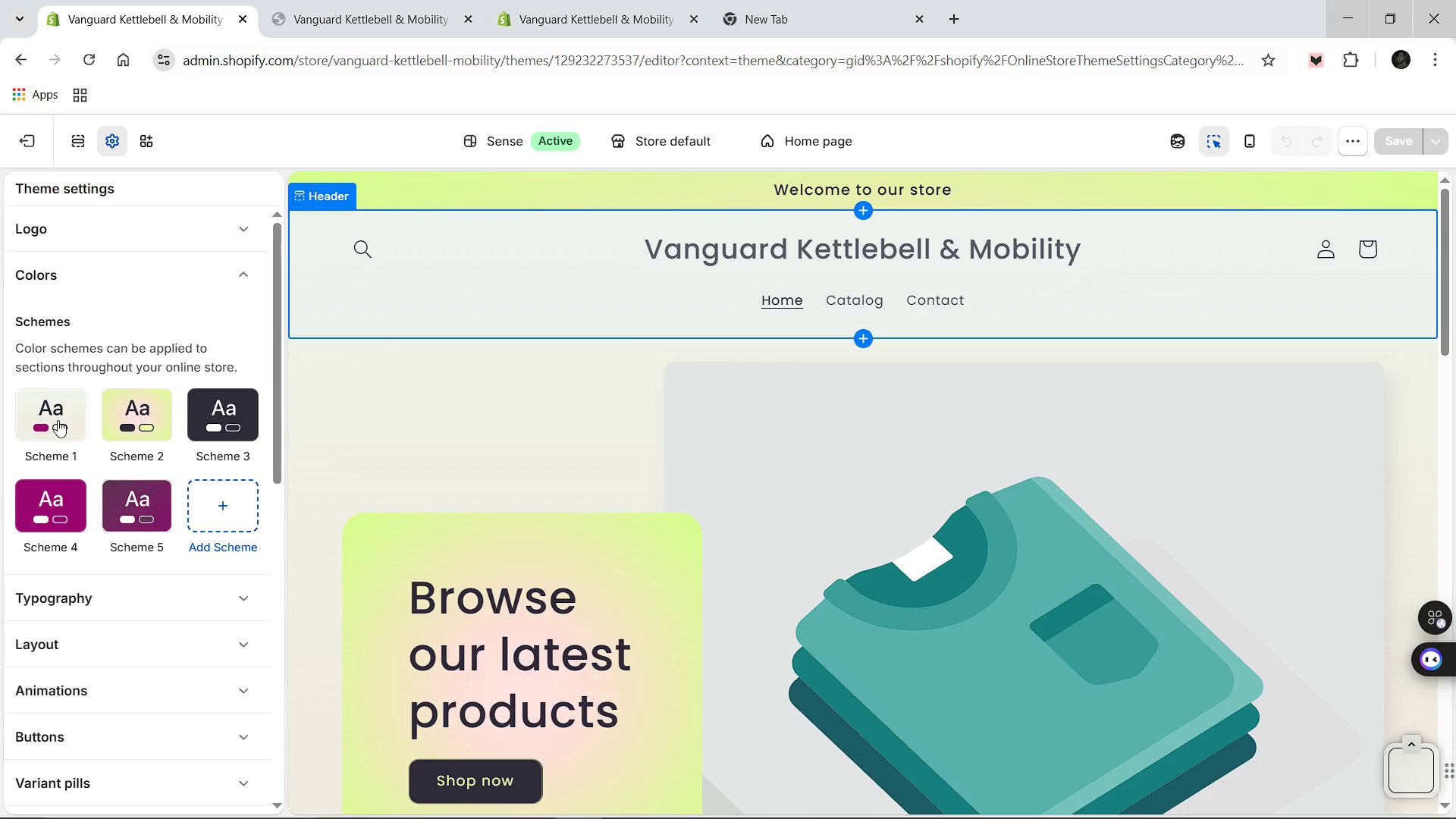 
left_click([53, 413])
 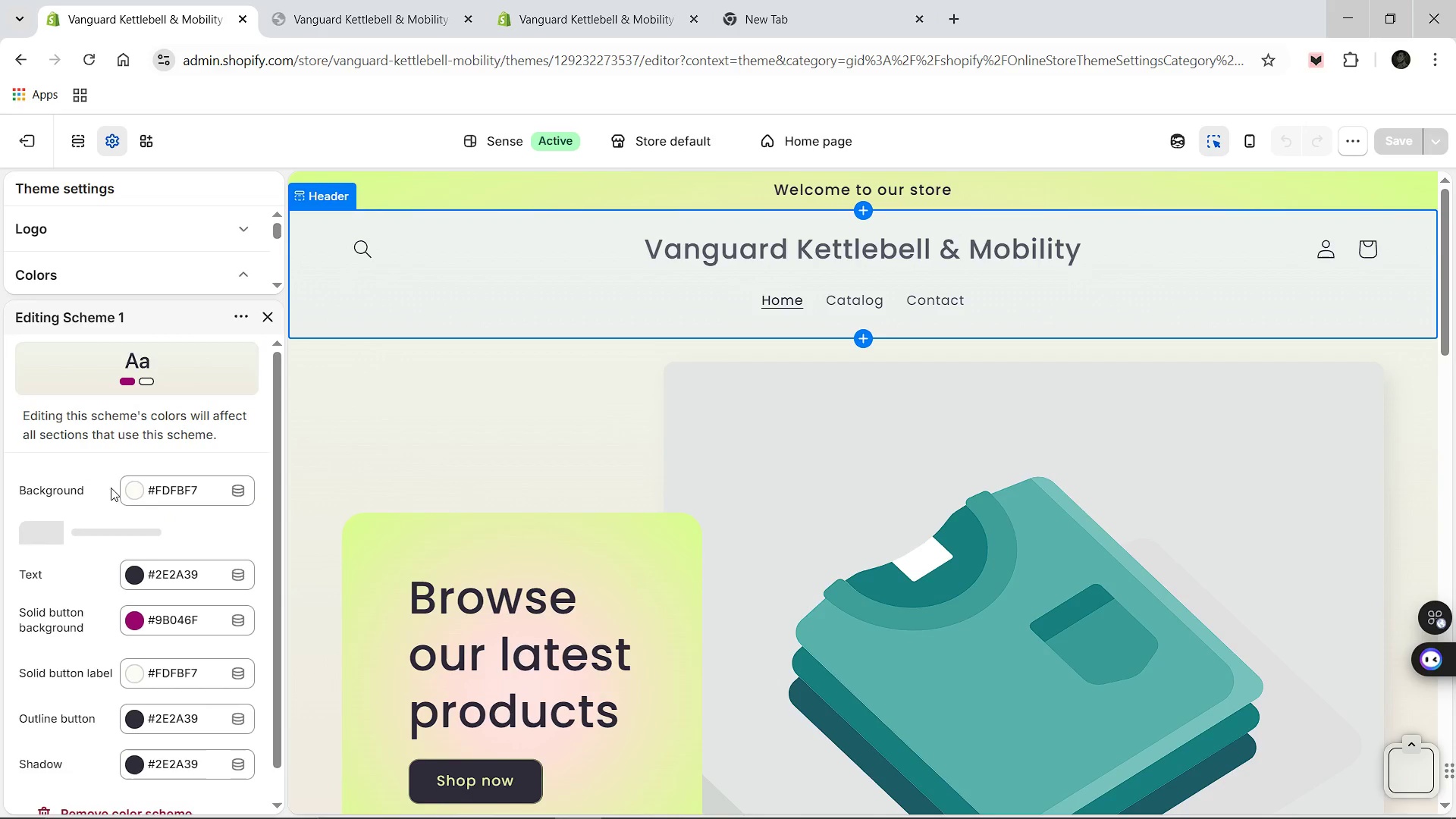 
scroll: coordinate [94, 522], scroll_direction: down, amount: 2.0
 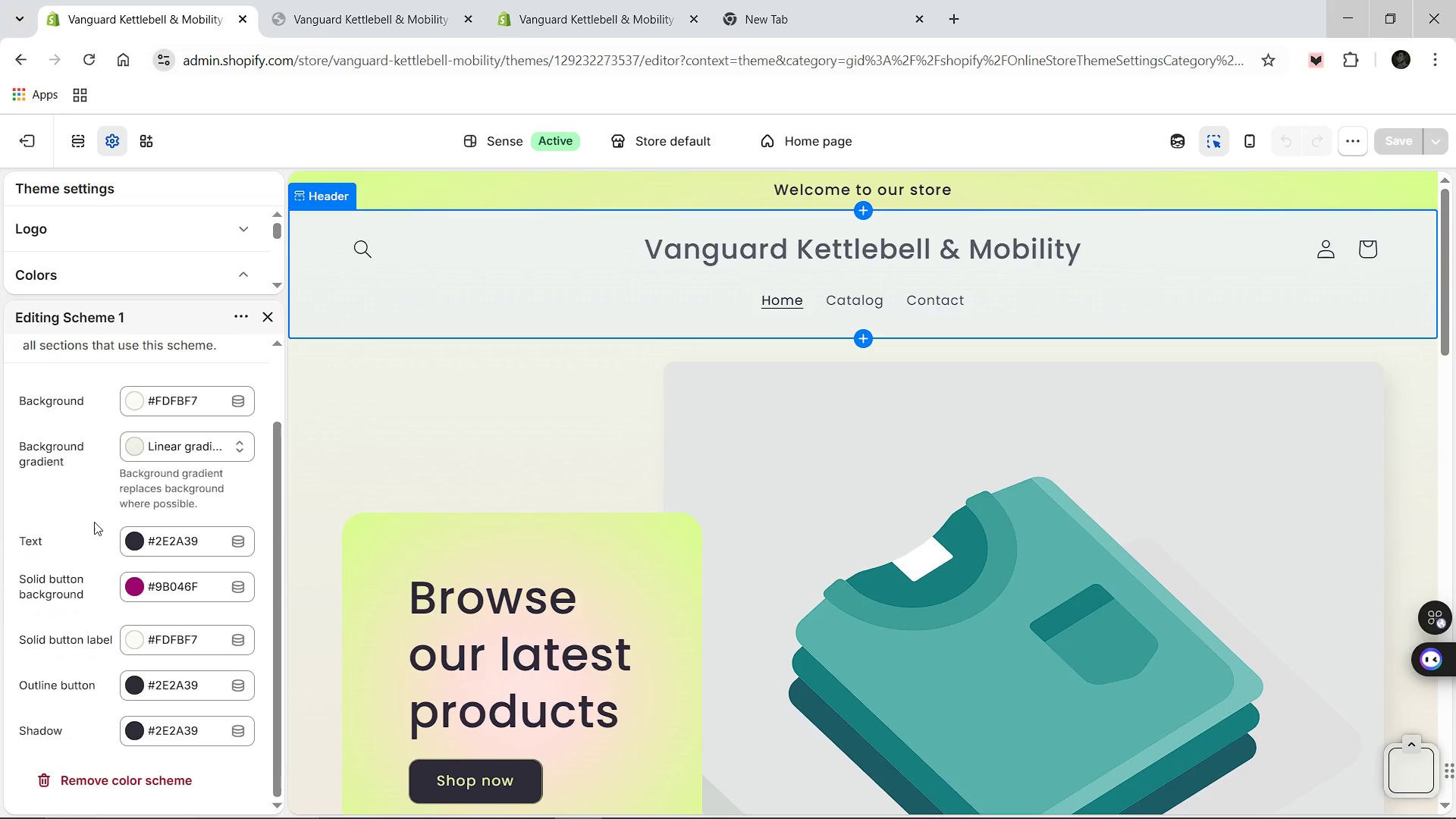 
wait(5.58)
 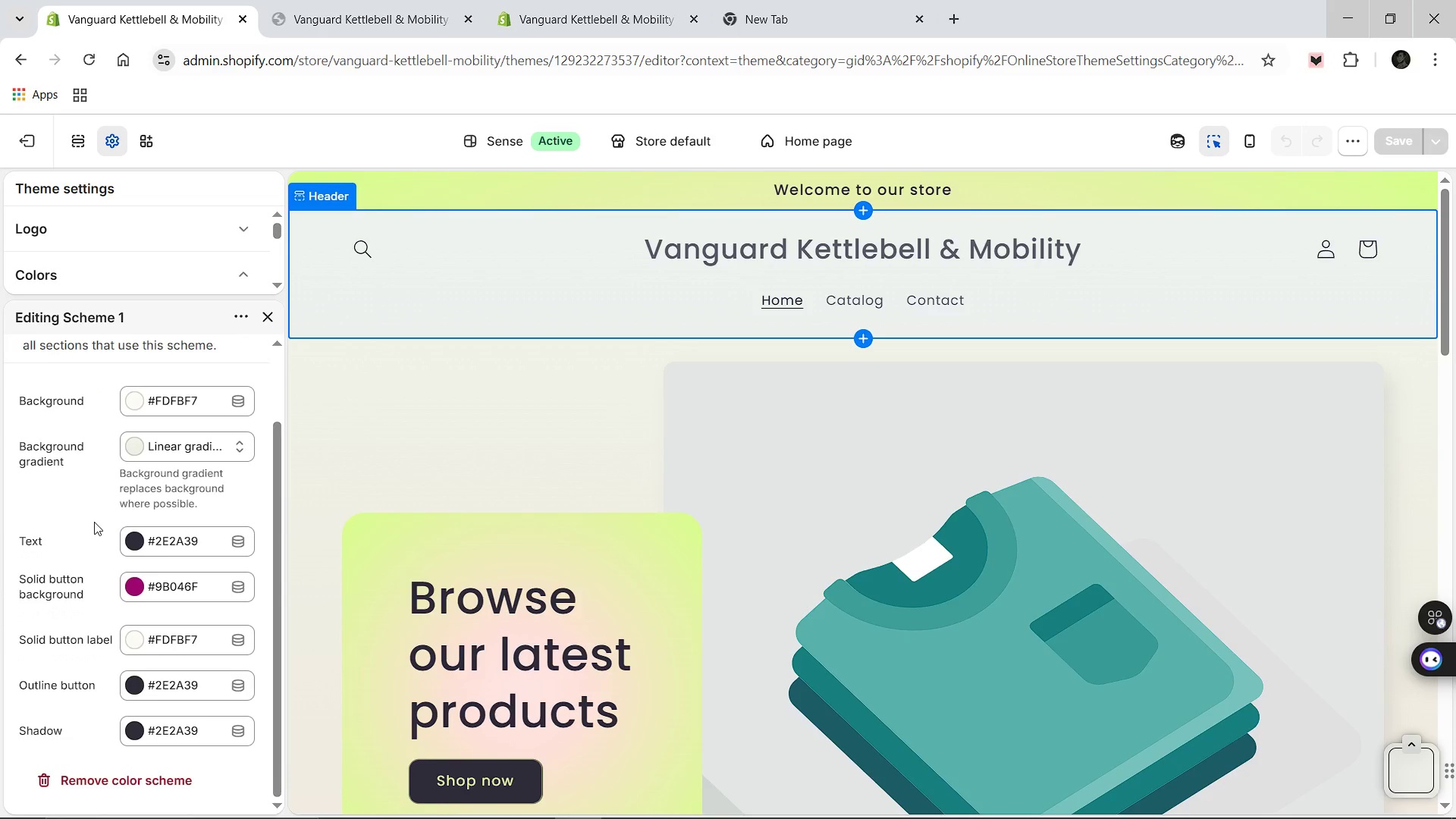 
scroll: coordinate [94, 522], scroll_direction: down, amount: 2.0
 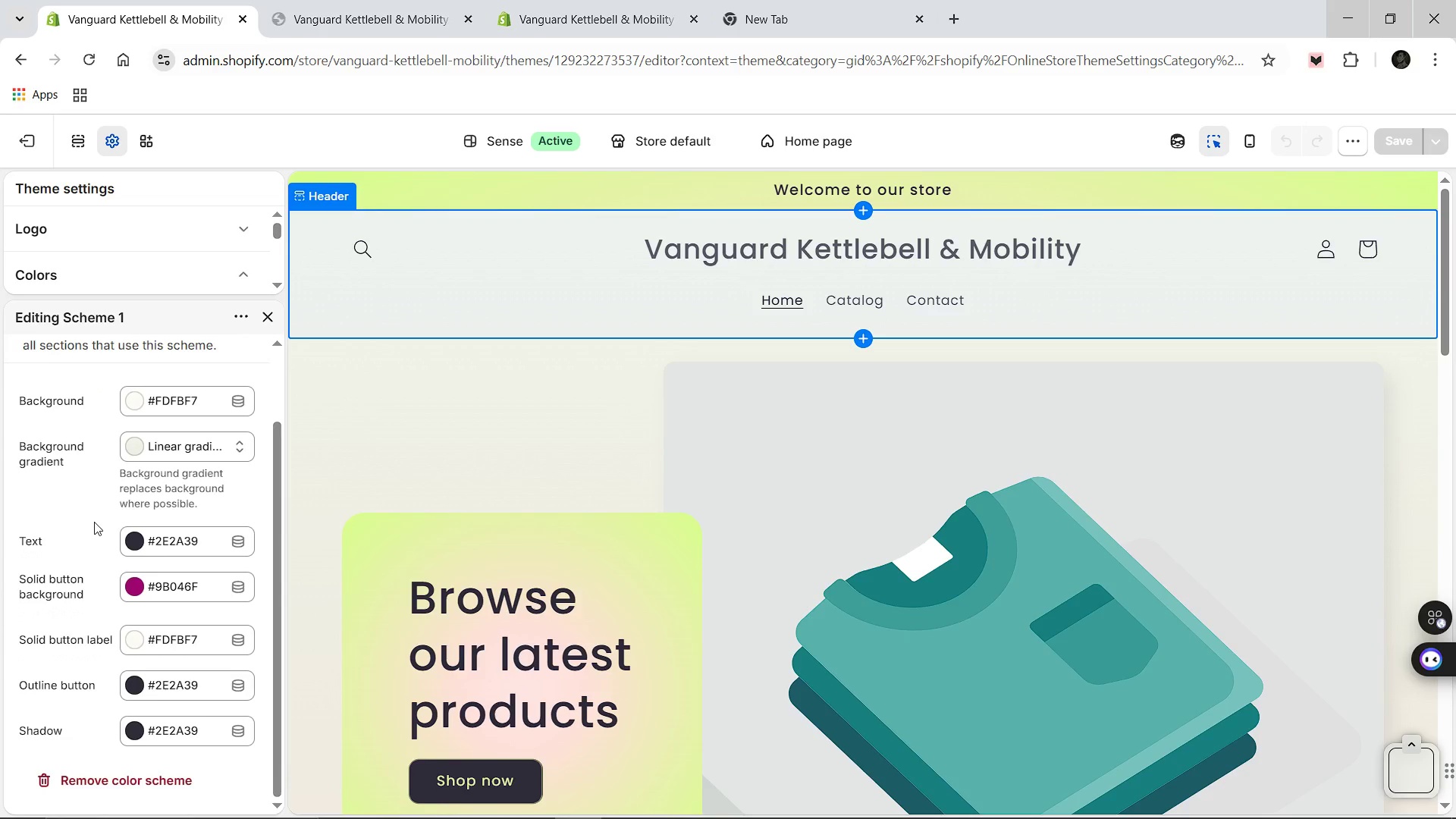 
scroll: coordinate [94, 522], scroll_direction: up, amount: 1.0
 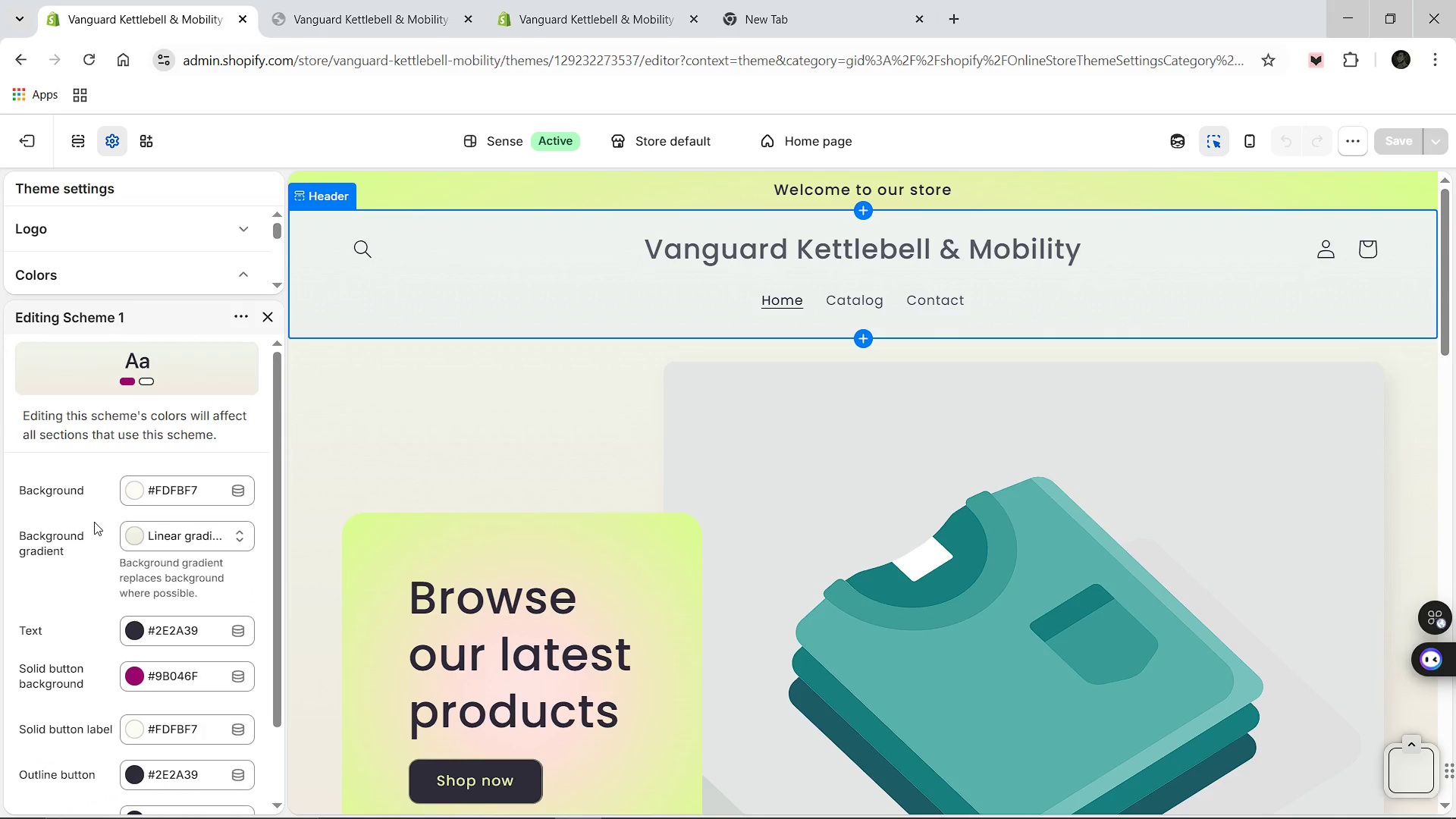 
scroll: coordinate [94, 522], scroll_direction: down, amount: 2.0
 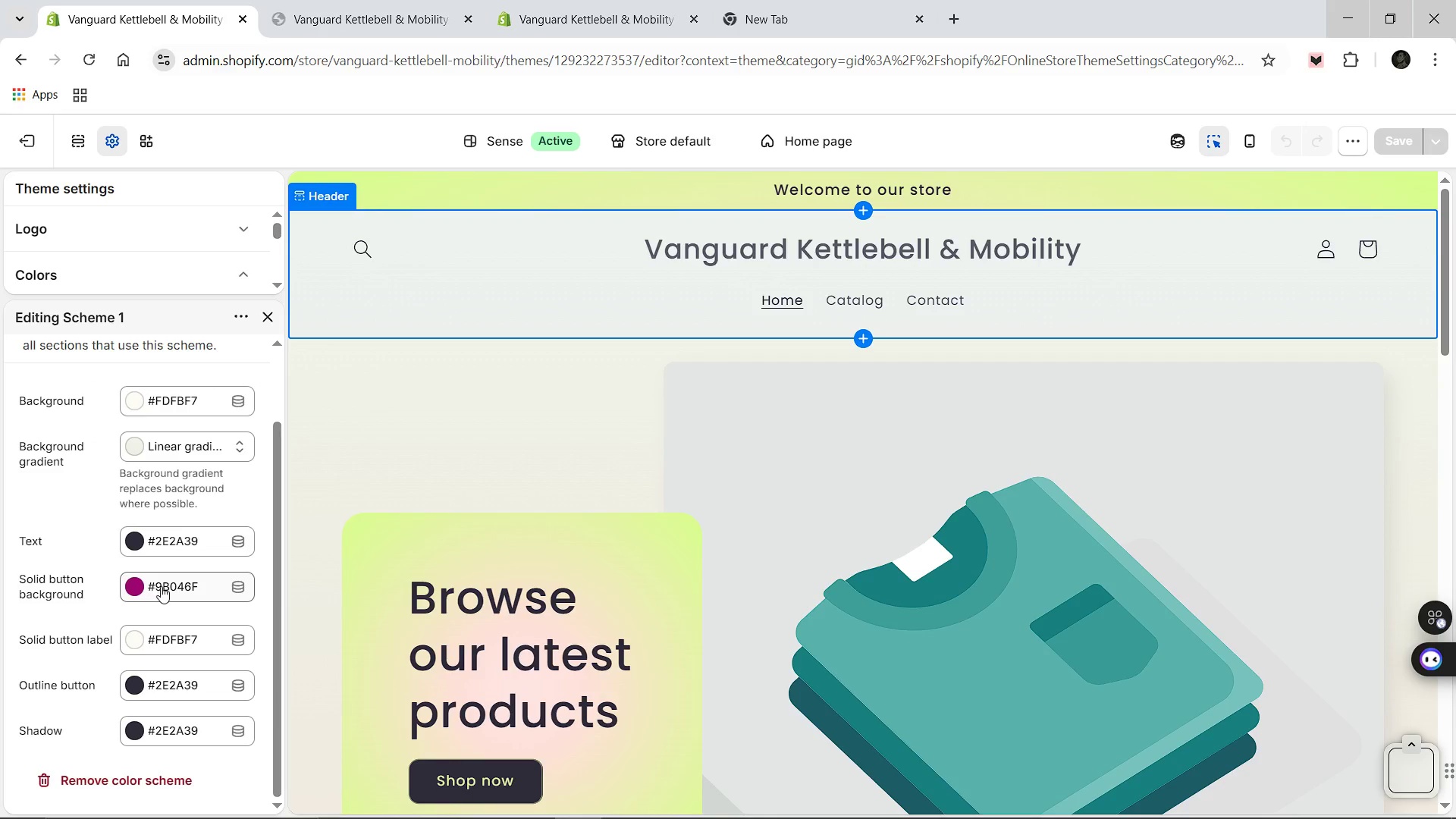 
left_click([168, 586])
 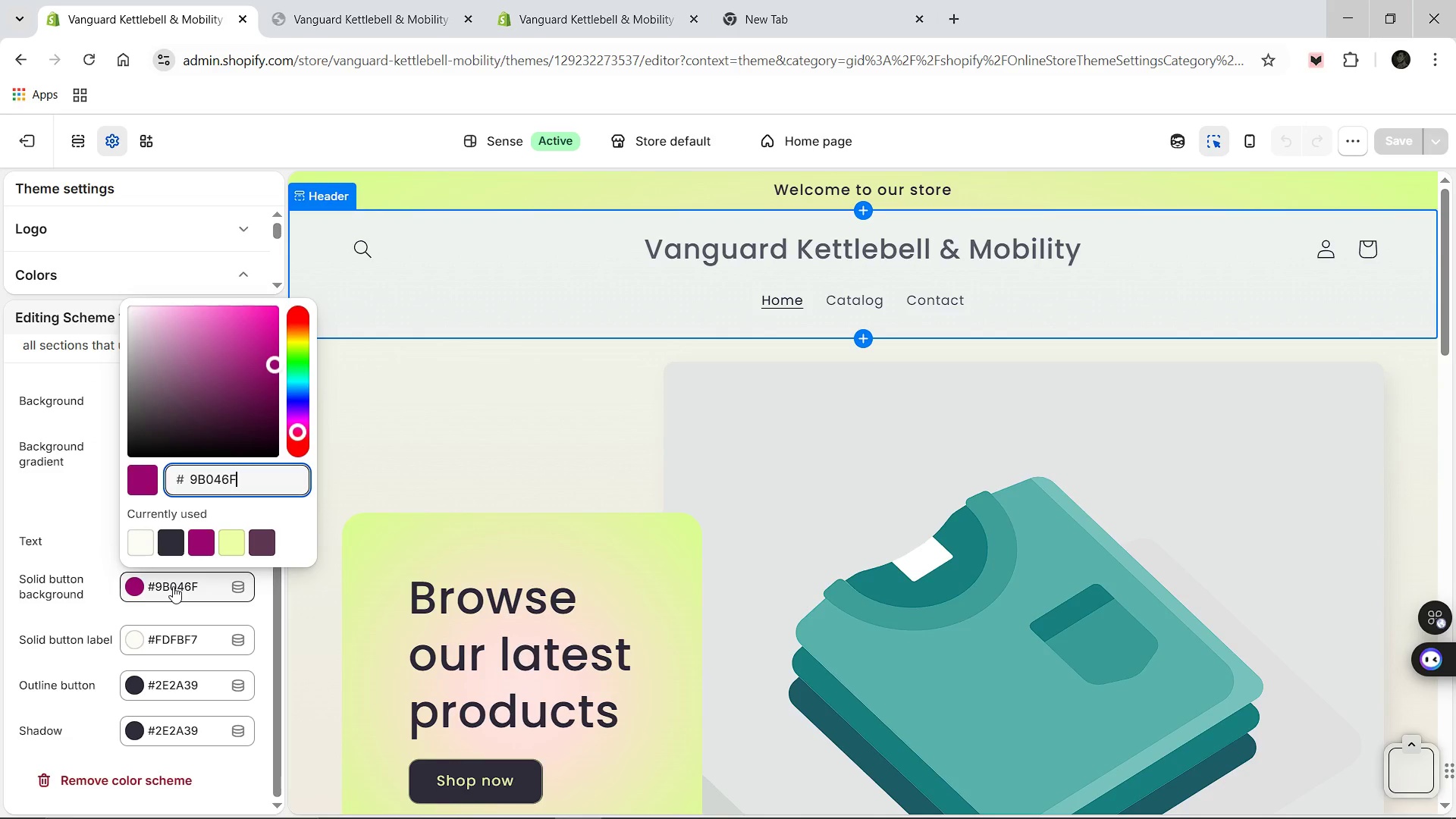 
scroll: coordinate [600, 610], scroll_direction: down, amount: 1.0
 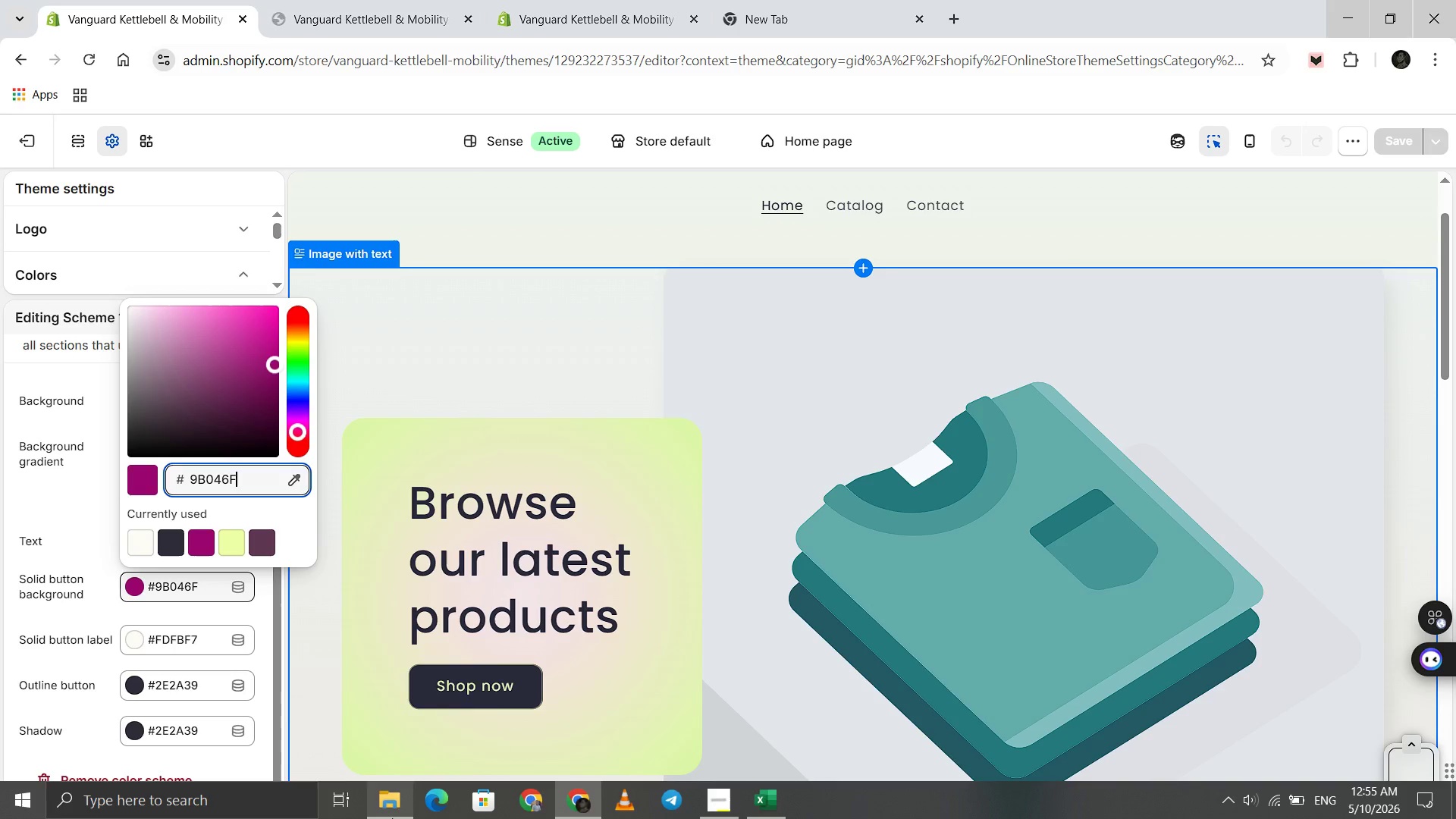 
left_click([744, 804])
 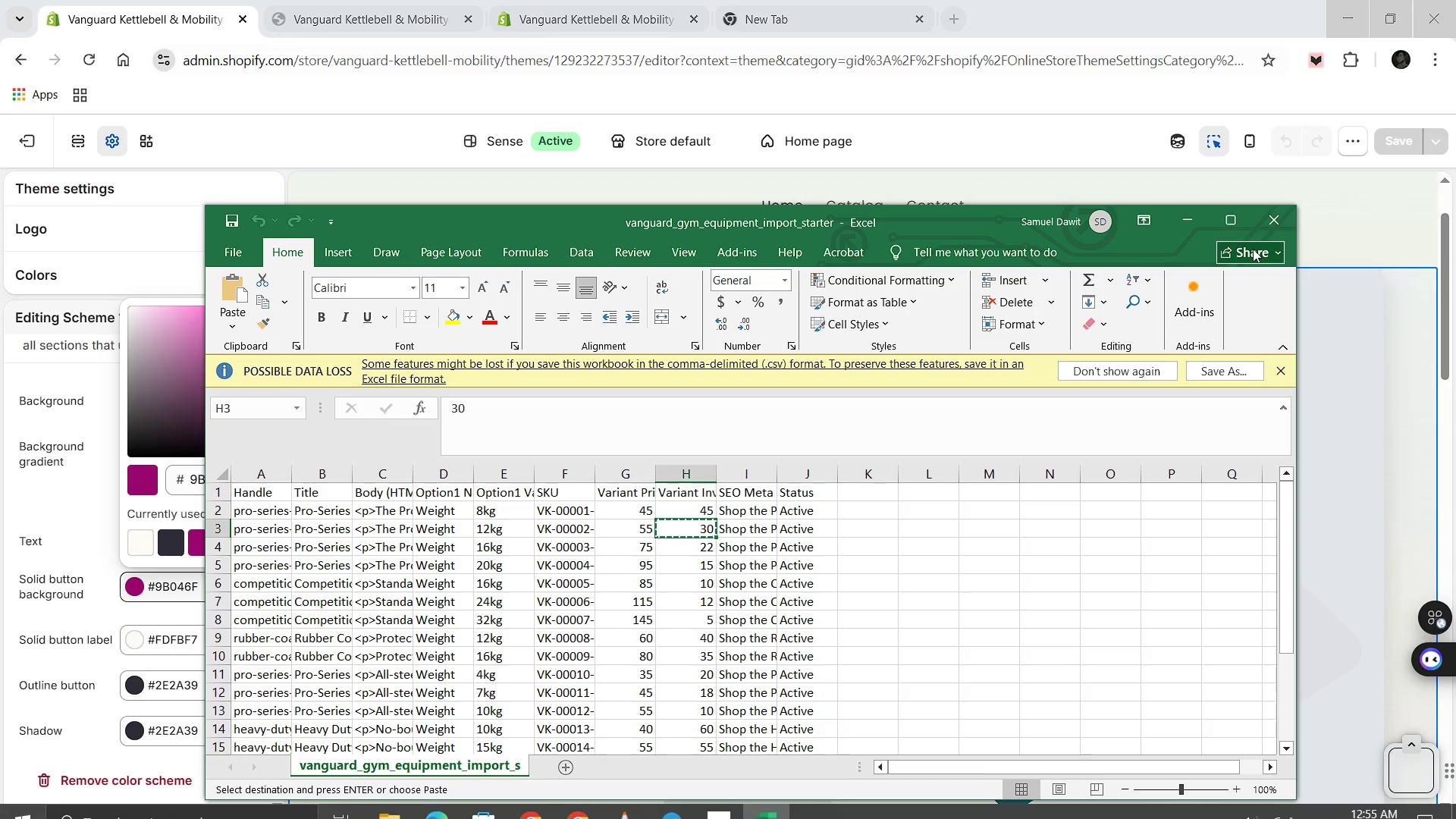 
left_click([1270, 208])
 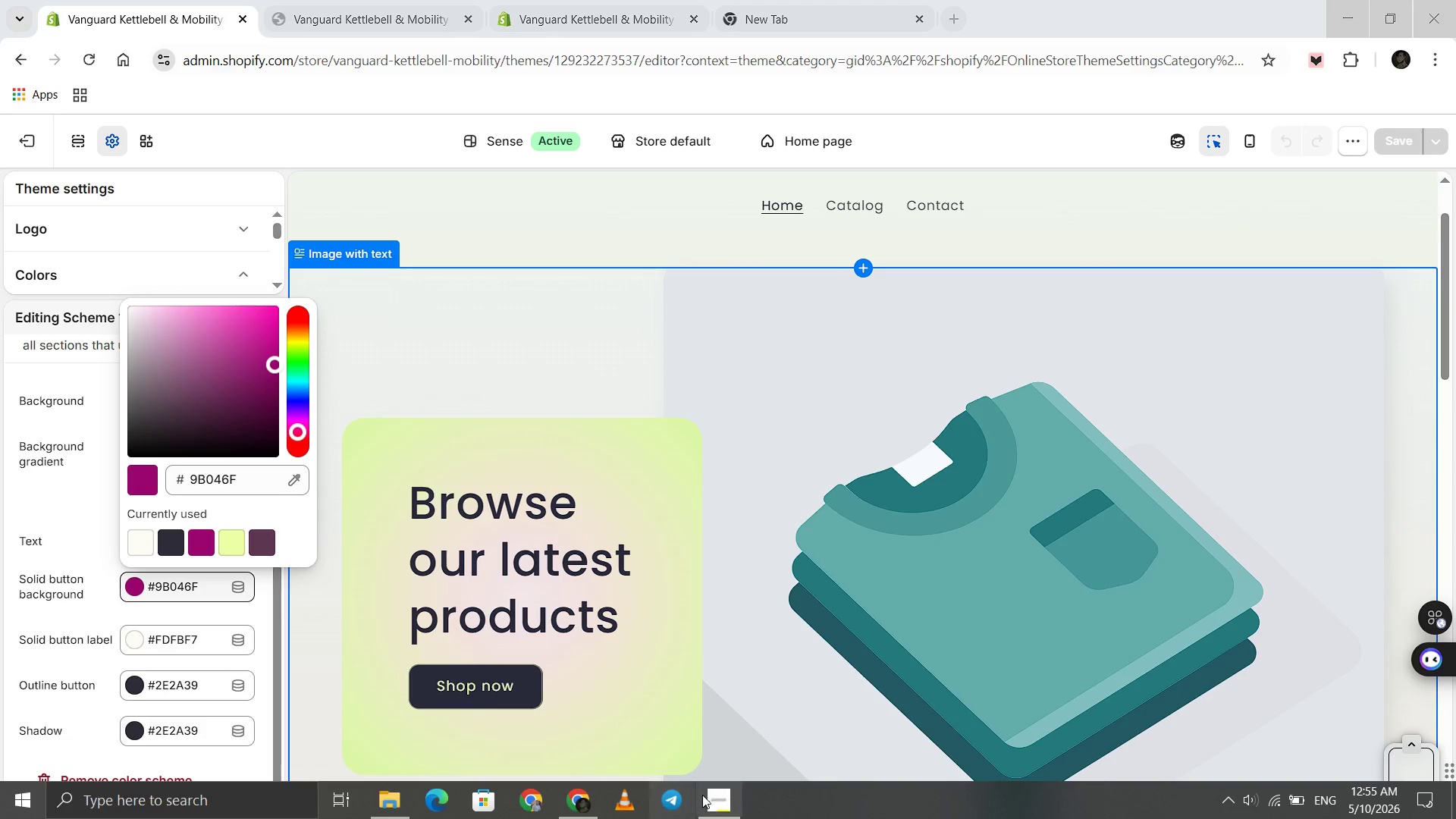 
left_click([708, 796])